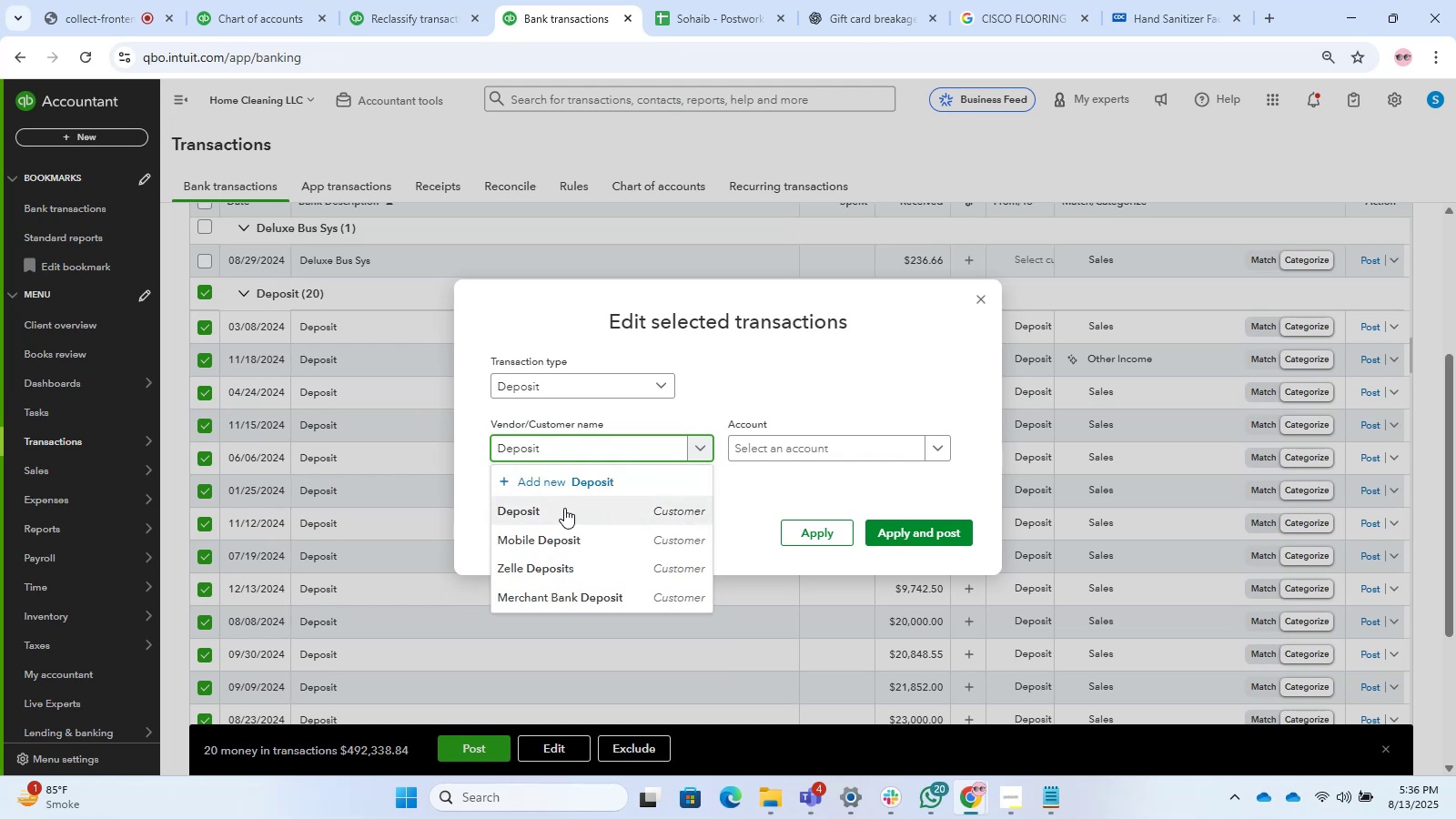 
left_click([831, 447])
 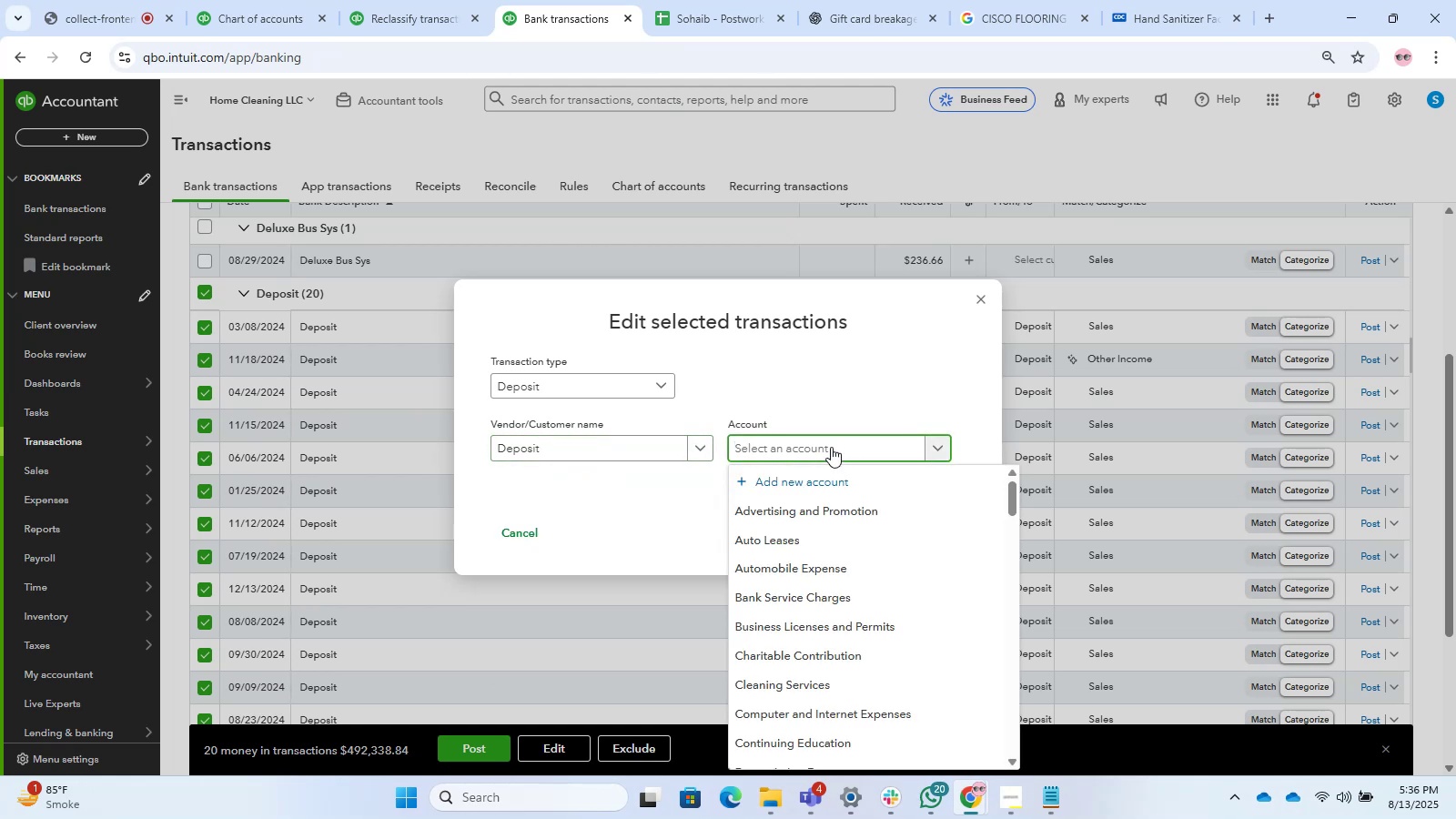 
type(Sle)
 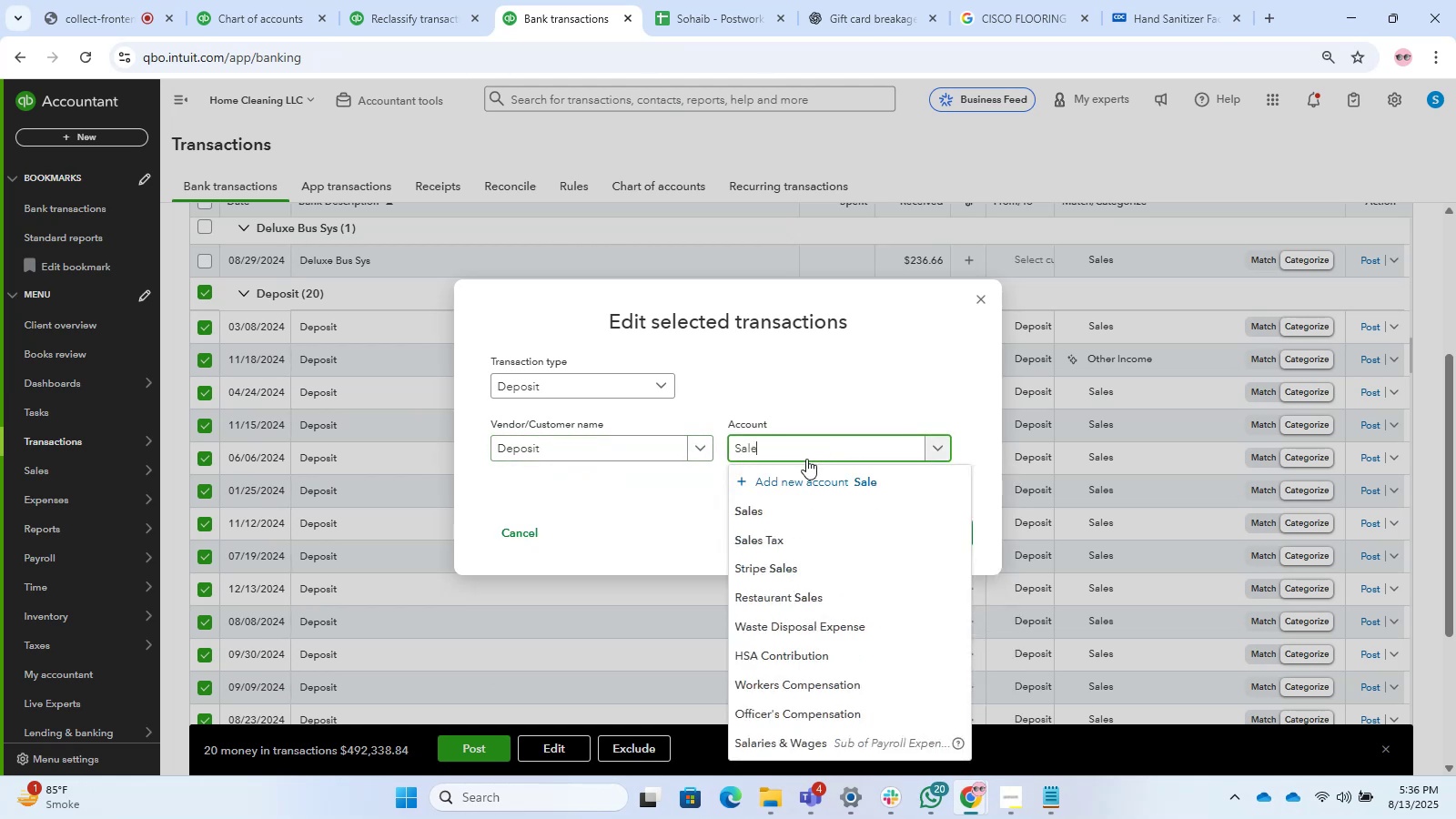 
hold_key(key=A, duration=0.3)
 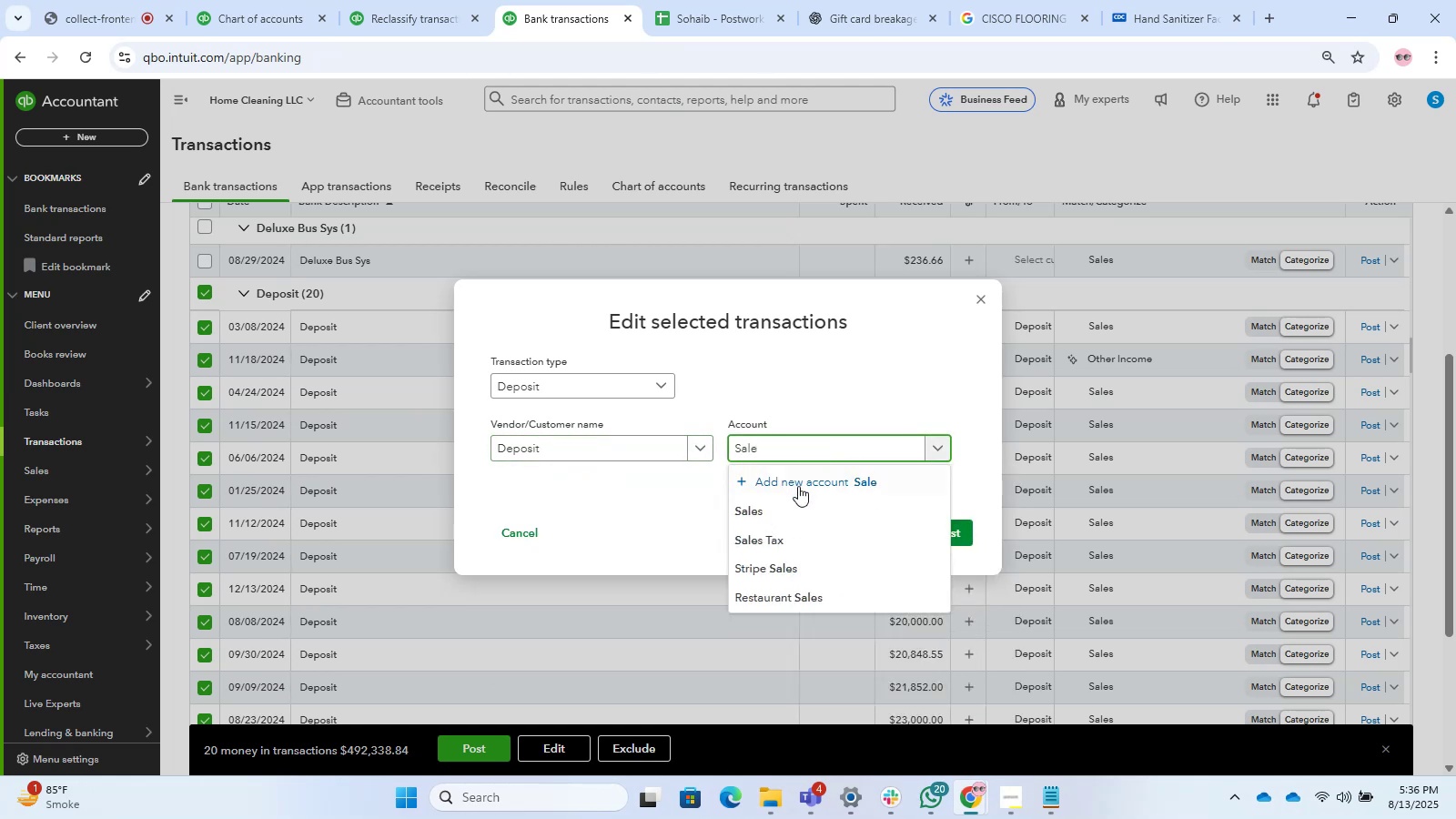 
left_click([798, 493])
 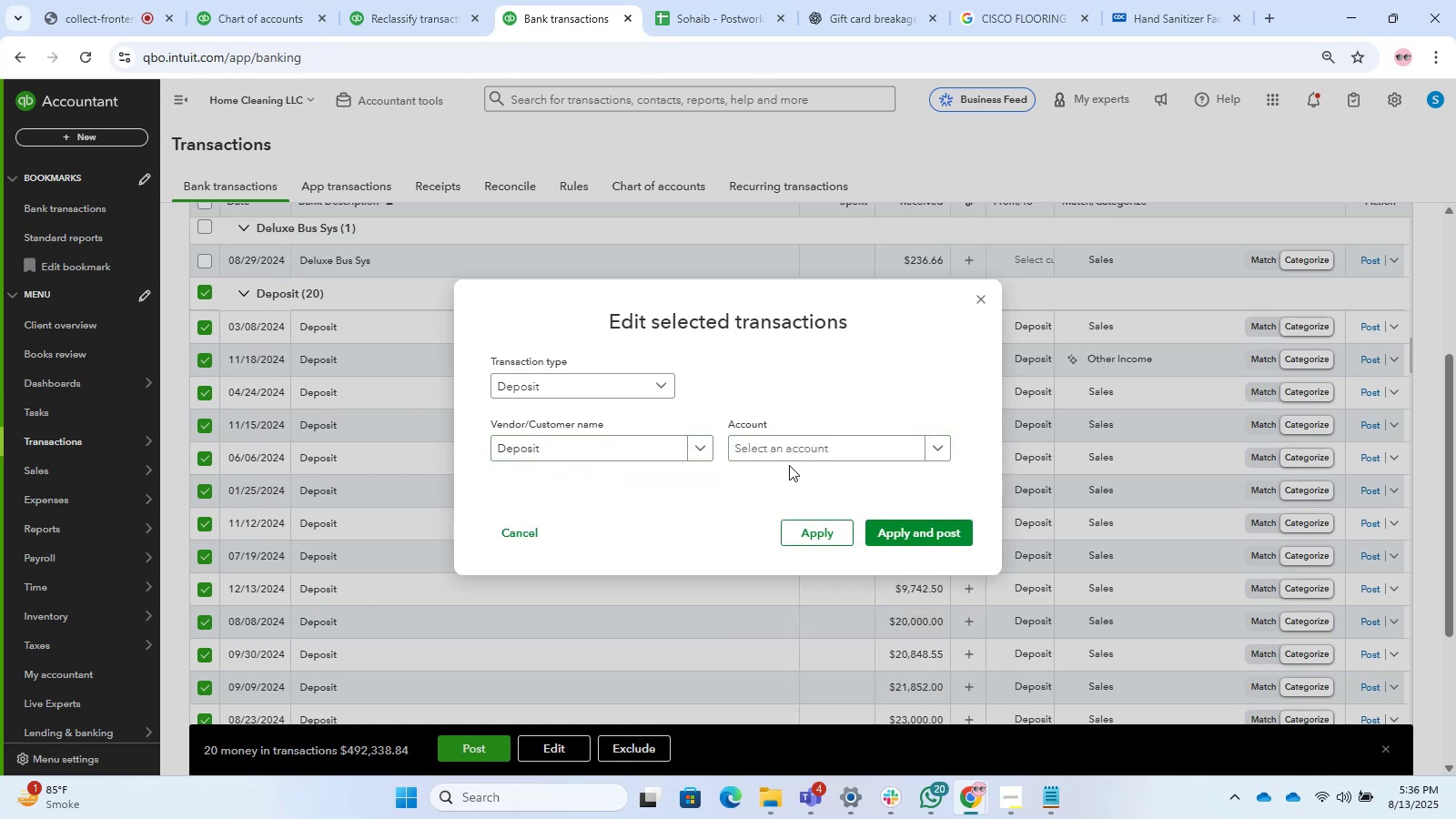 
left_click([776, 434])
 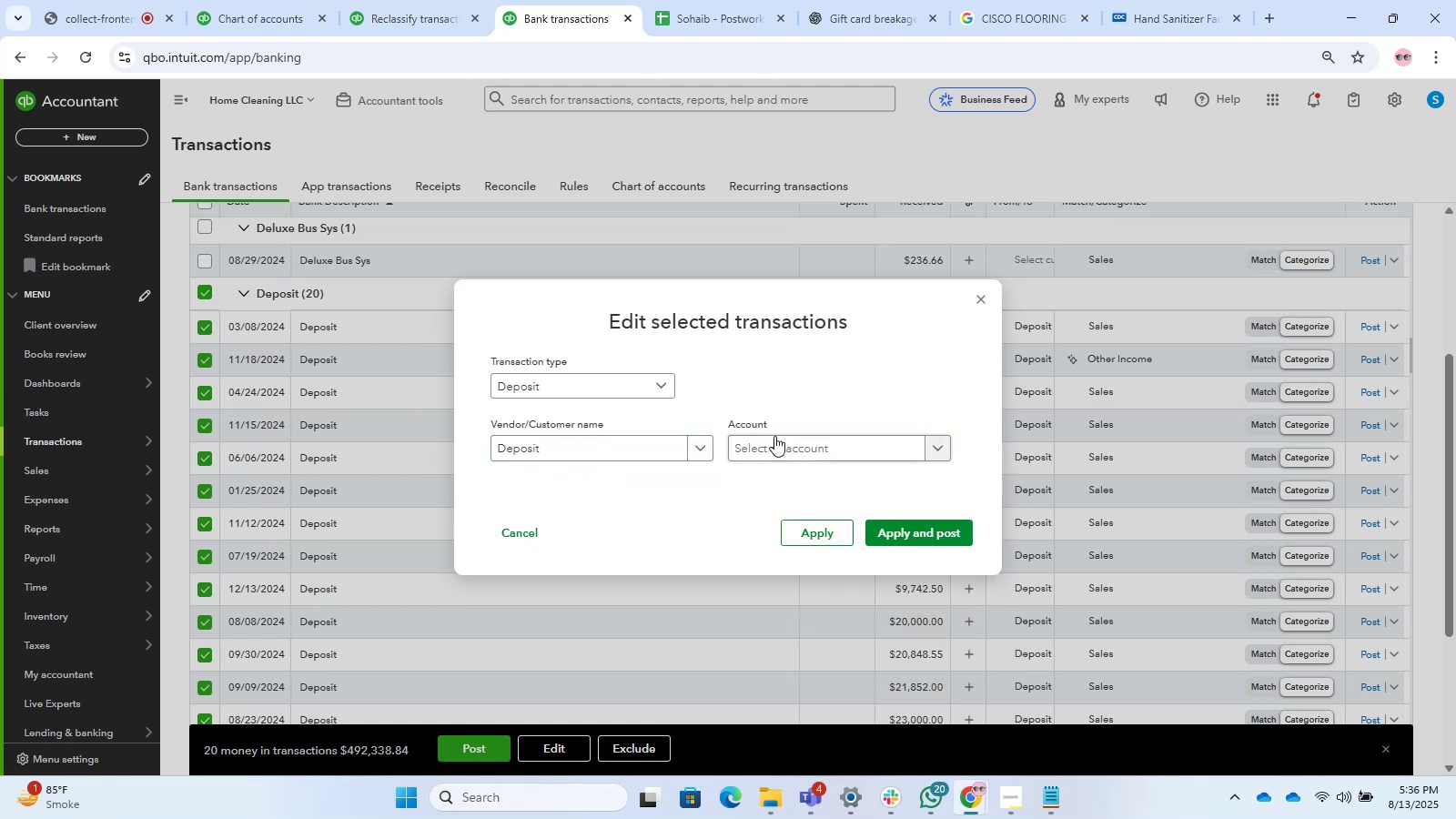 
left_click([774, 436])
 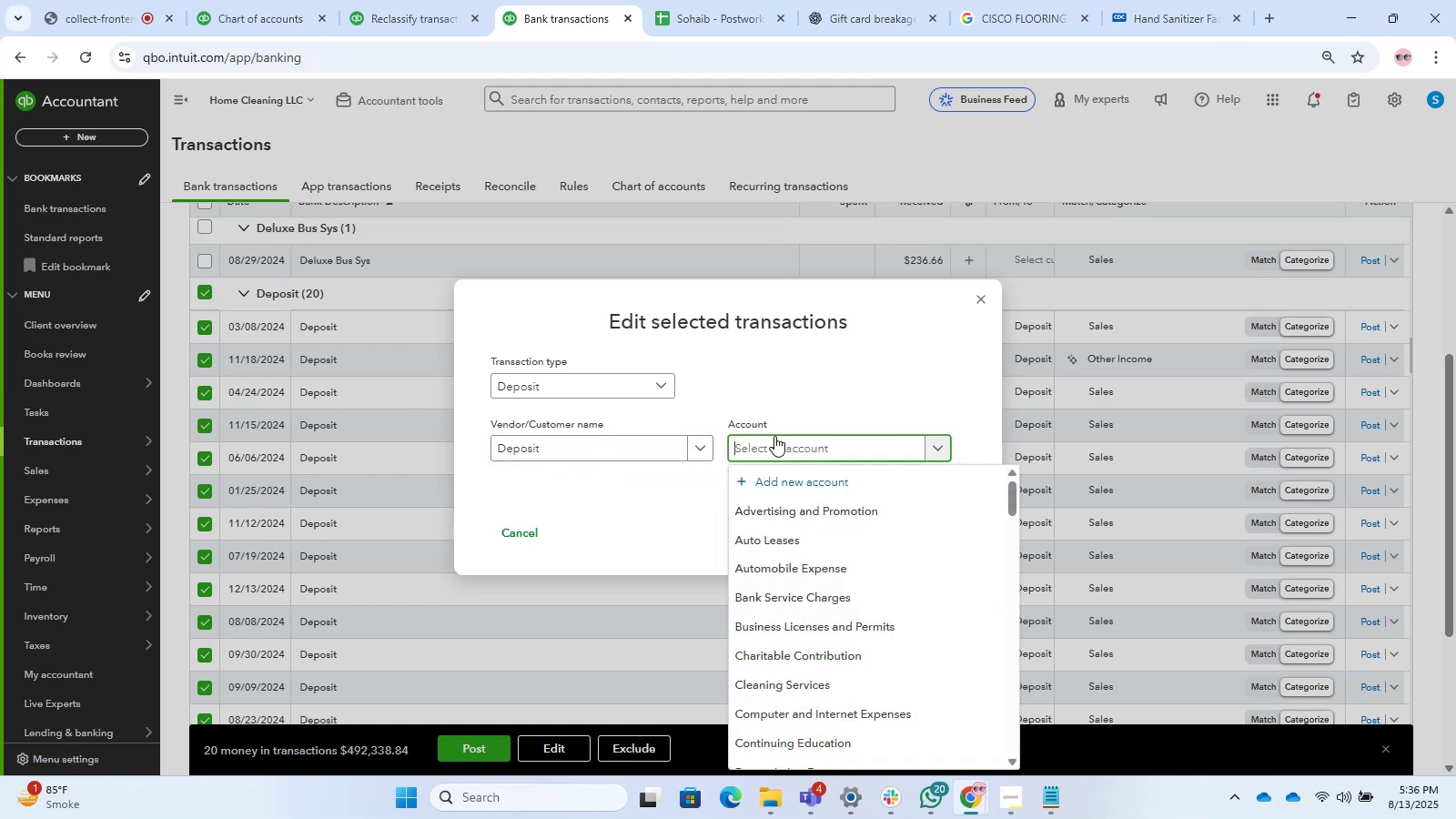 
hold_key(key=ControlLeft, duration=0.53)
 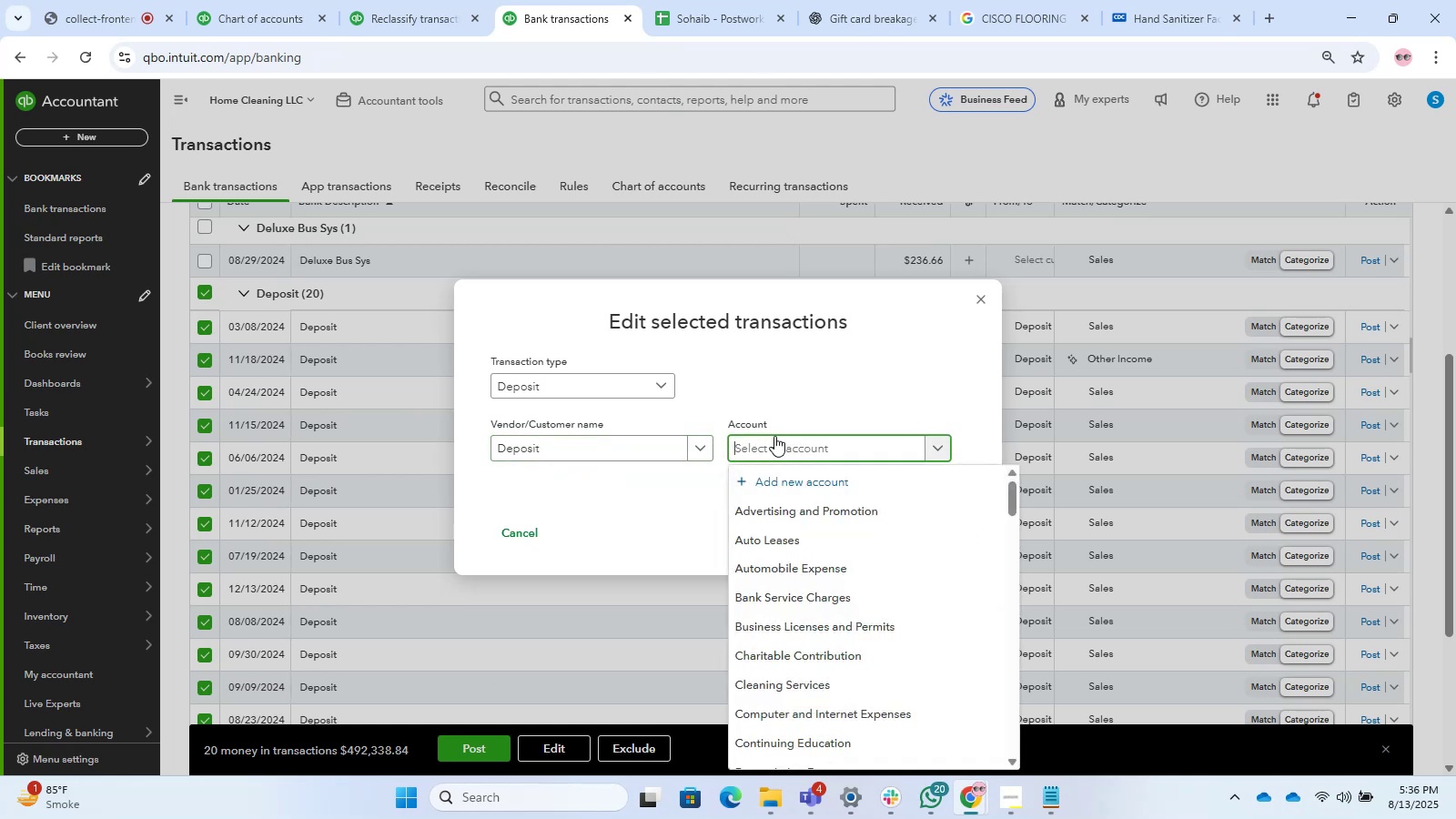 
type(Sale)
 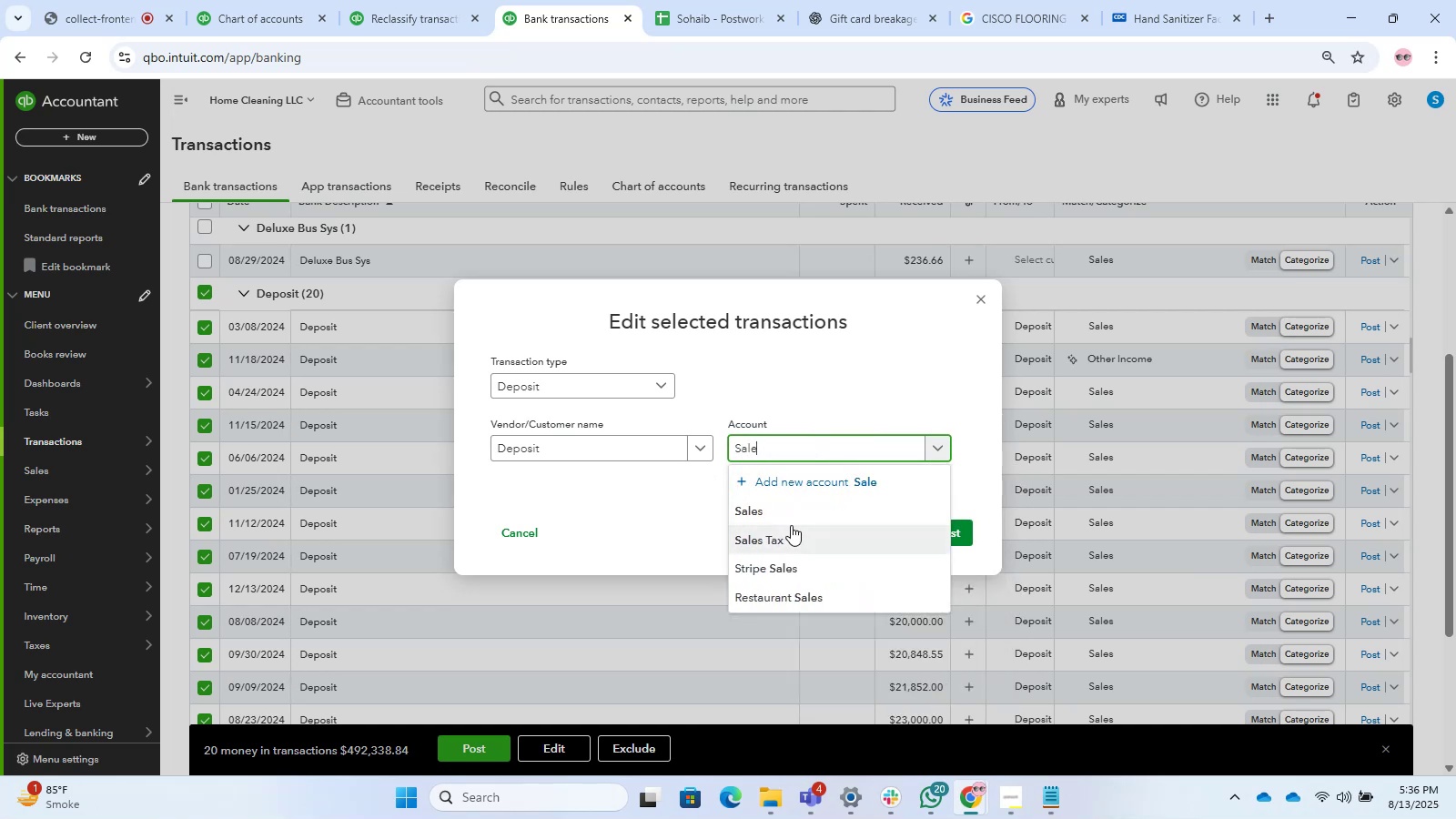 
left_click([767, 506])
 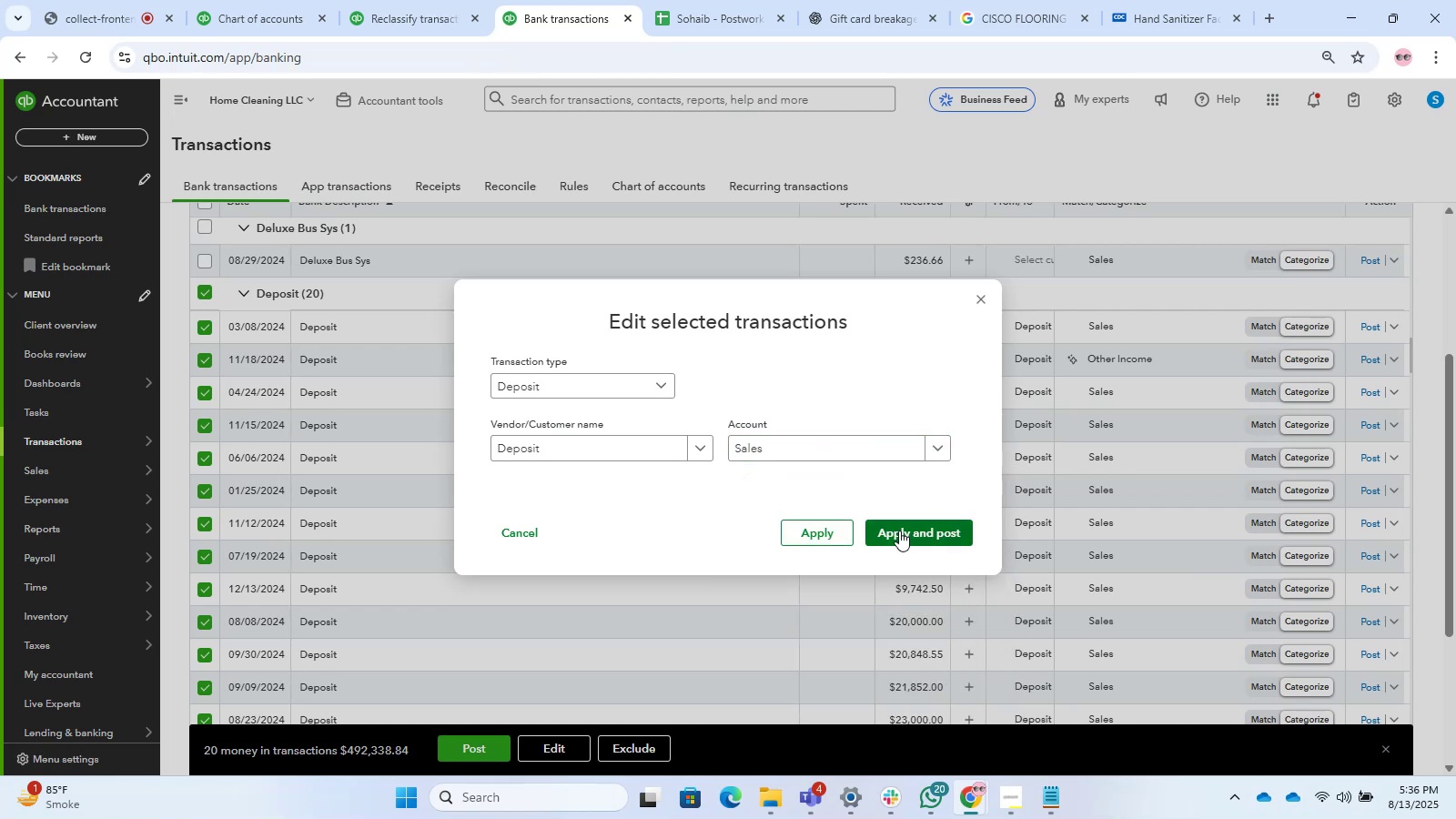 
left_click([899, 531])
 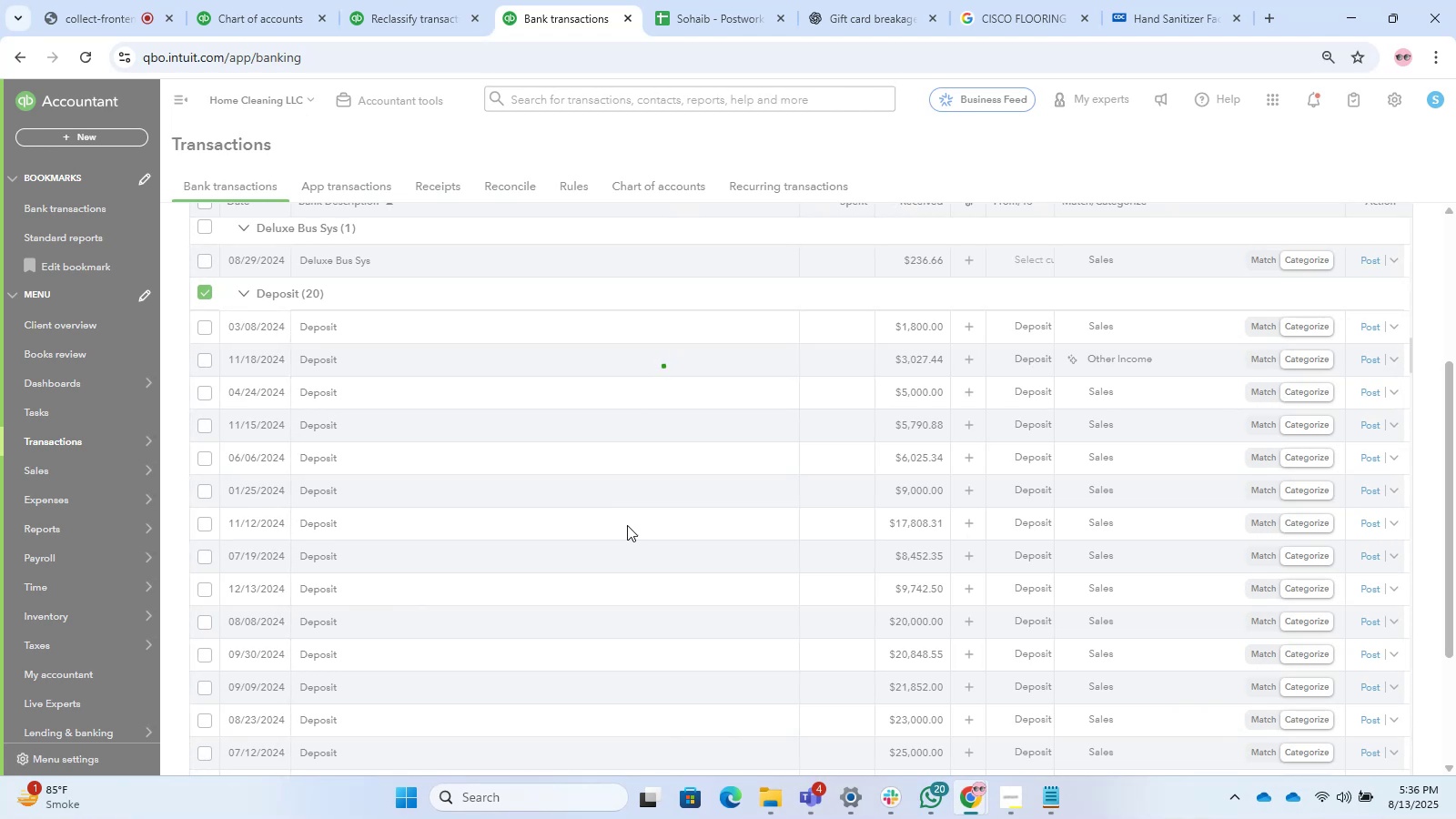 
wait(5.73)
 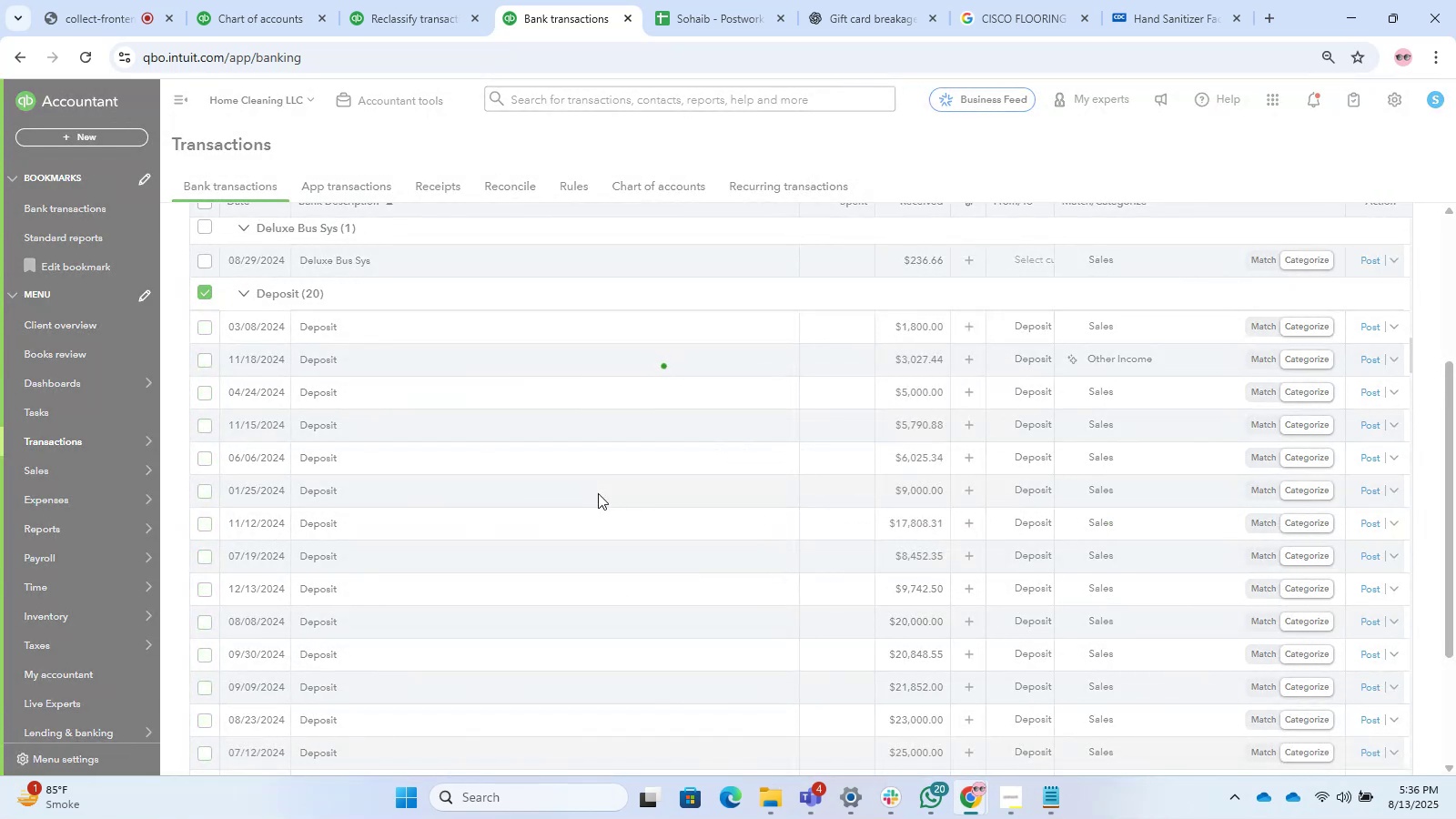 
scroll: coordinate [571, 554], scroll_direction: down, amount: 6.0
 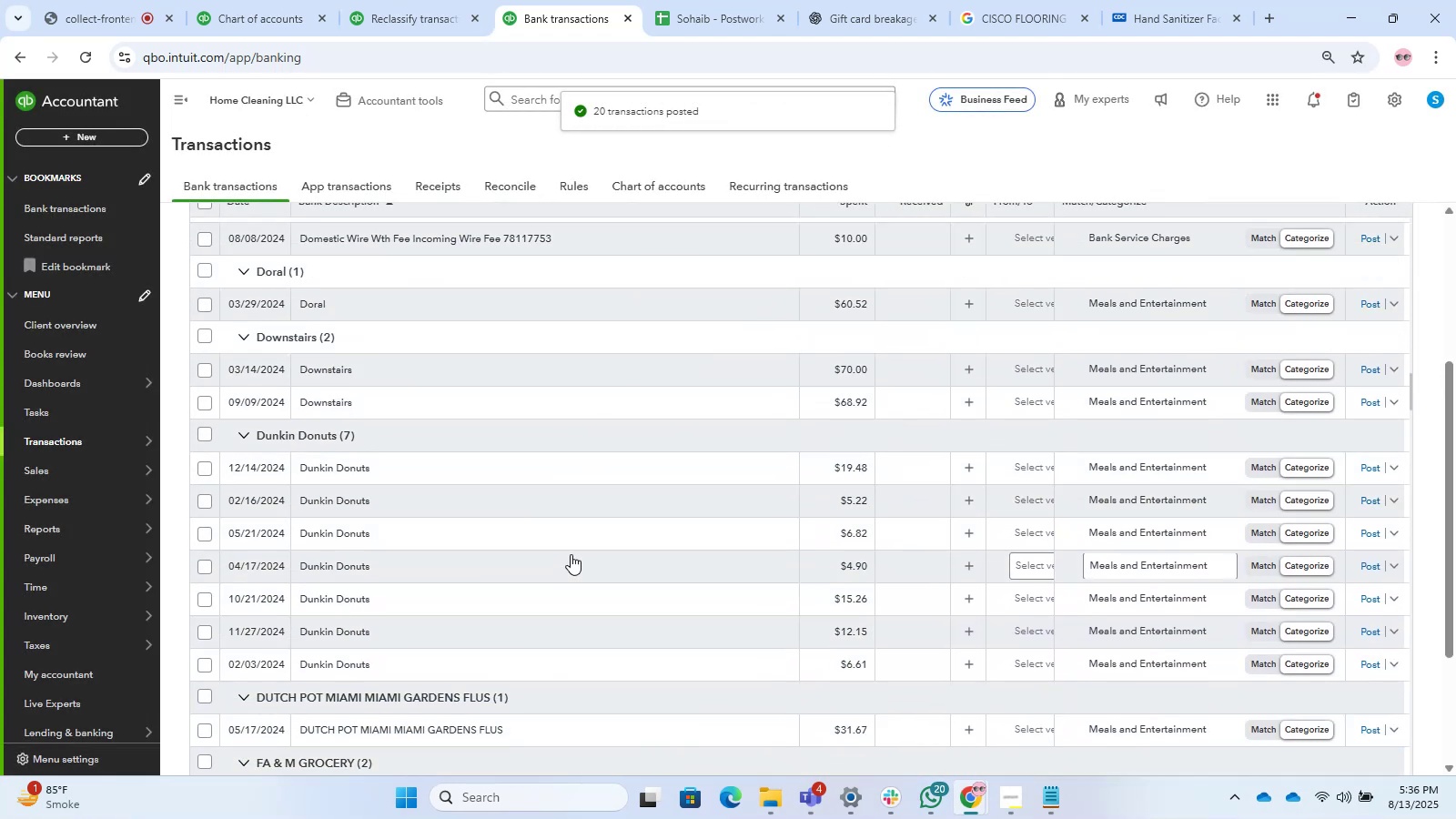 
scroll: coordinate [568, 554], scroll_direction: up, amount: 2.0
 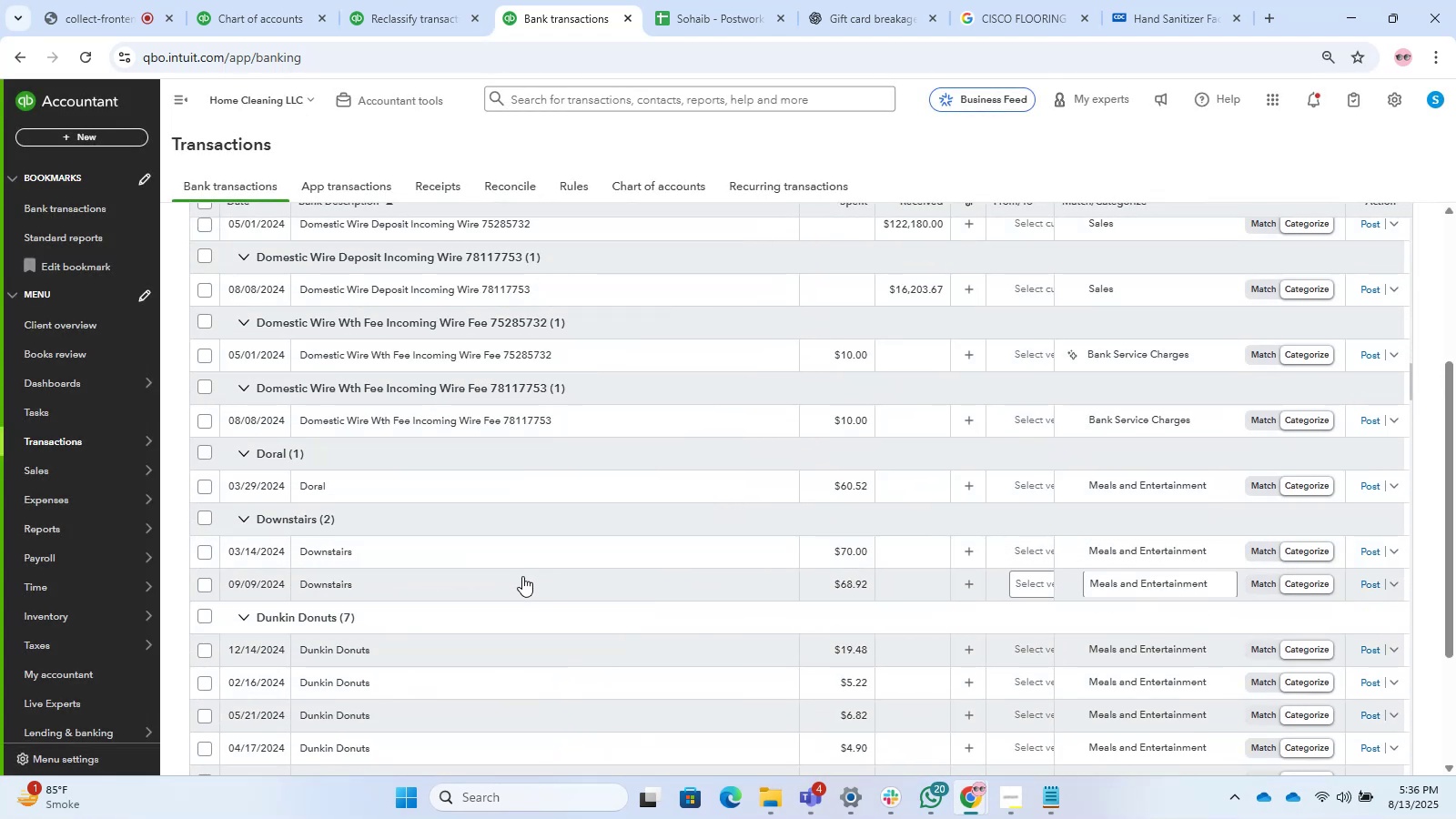 
scroll: coordinate [391, 657], scroll_direction: down, amount: 1.0
 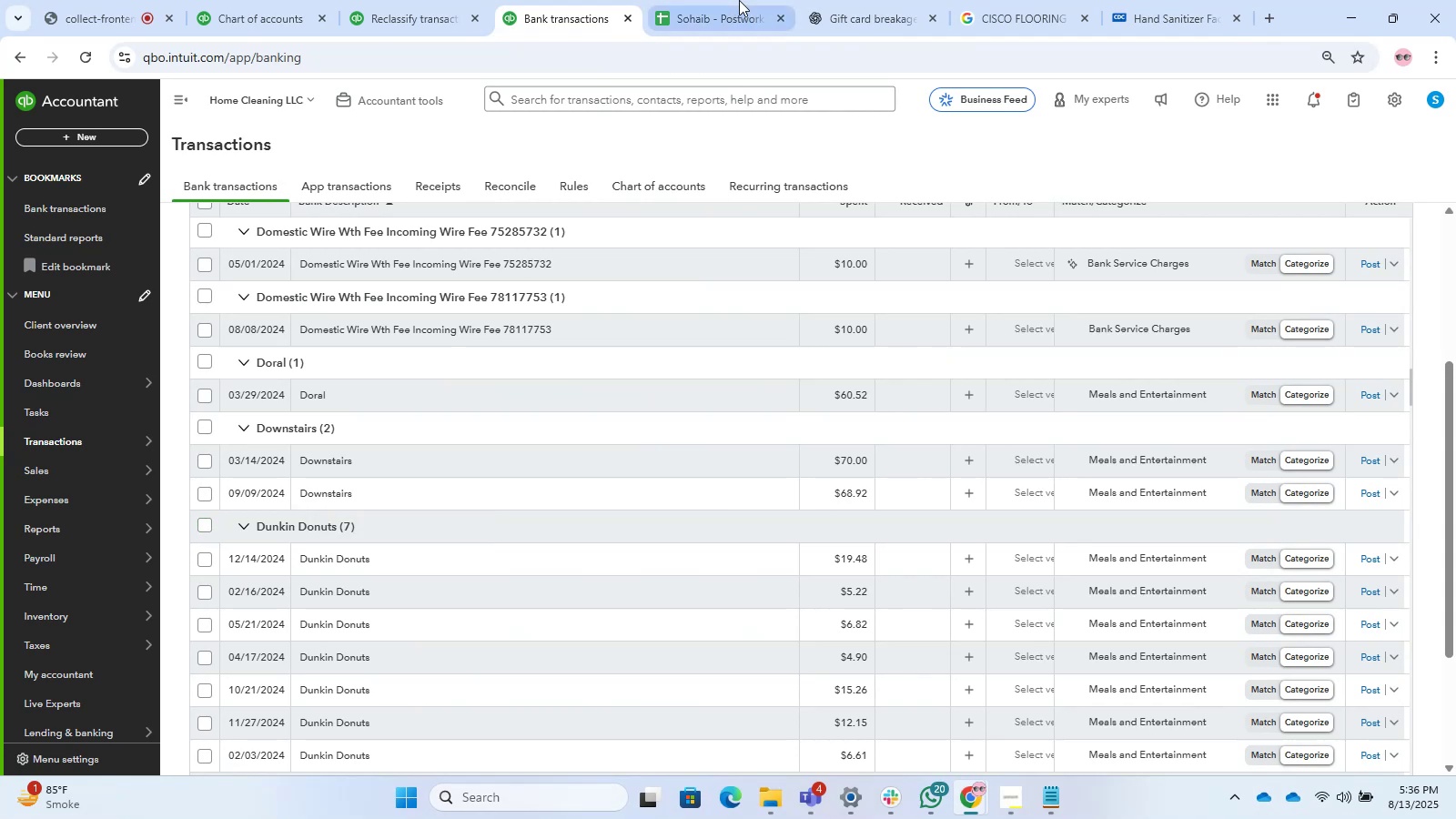 
left_click([413, 0])
 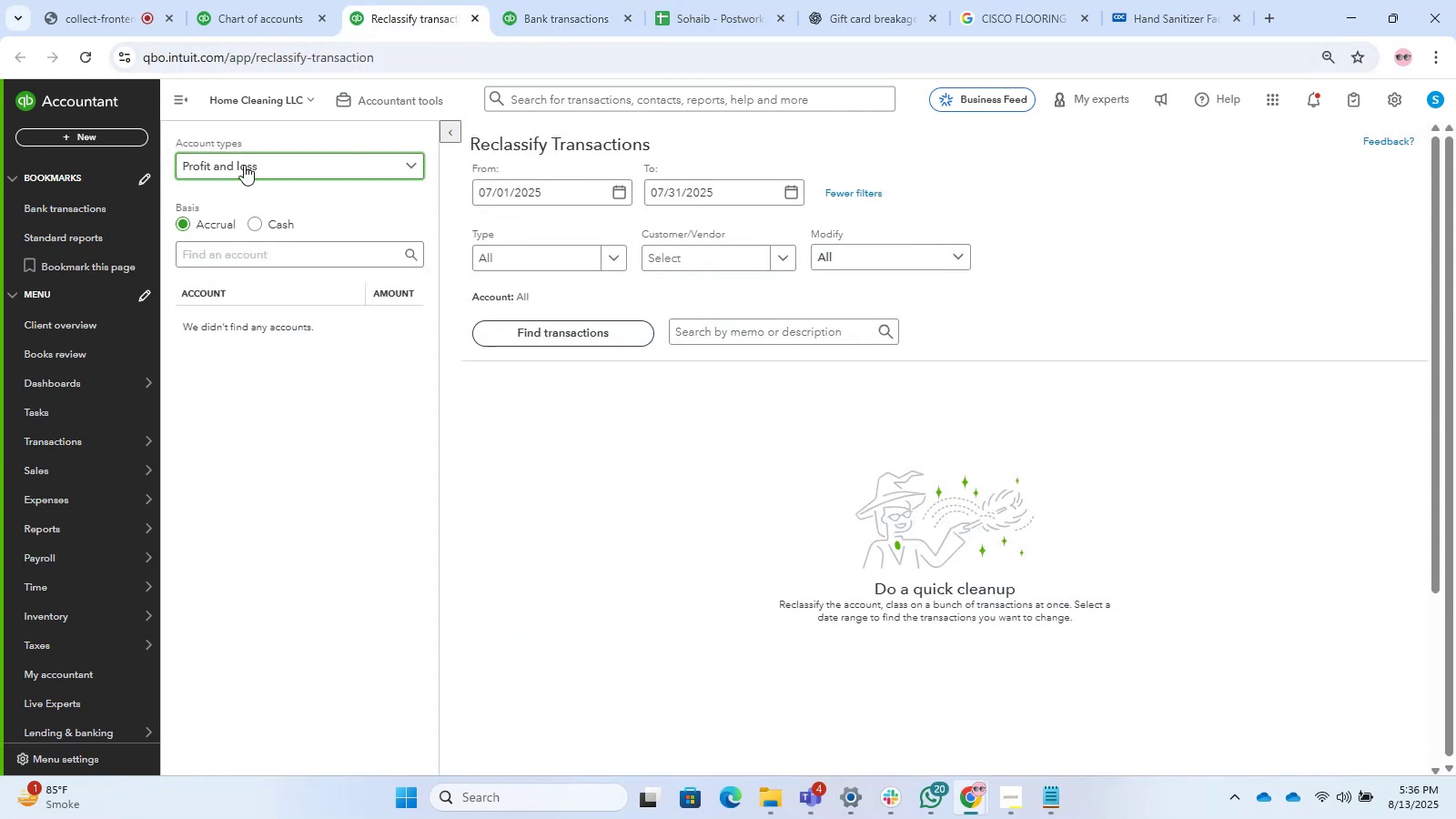 
double_click([244, 165])
 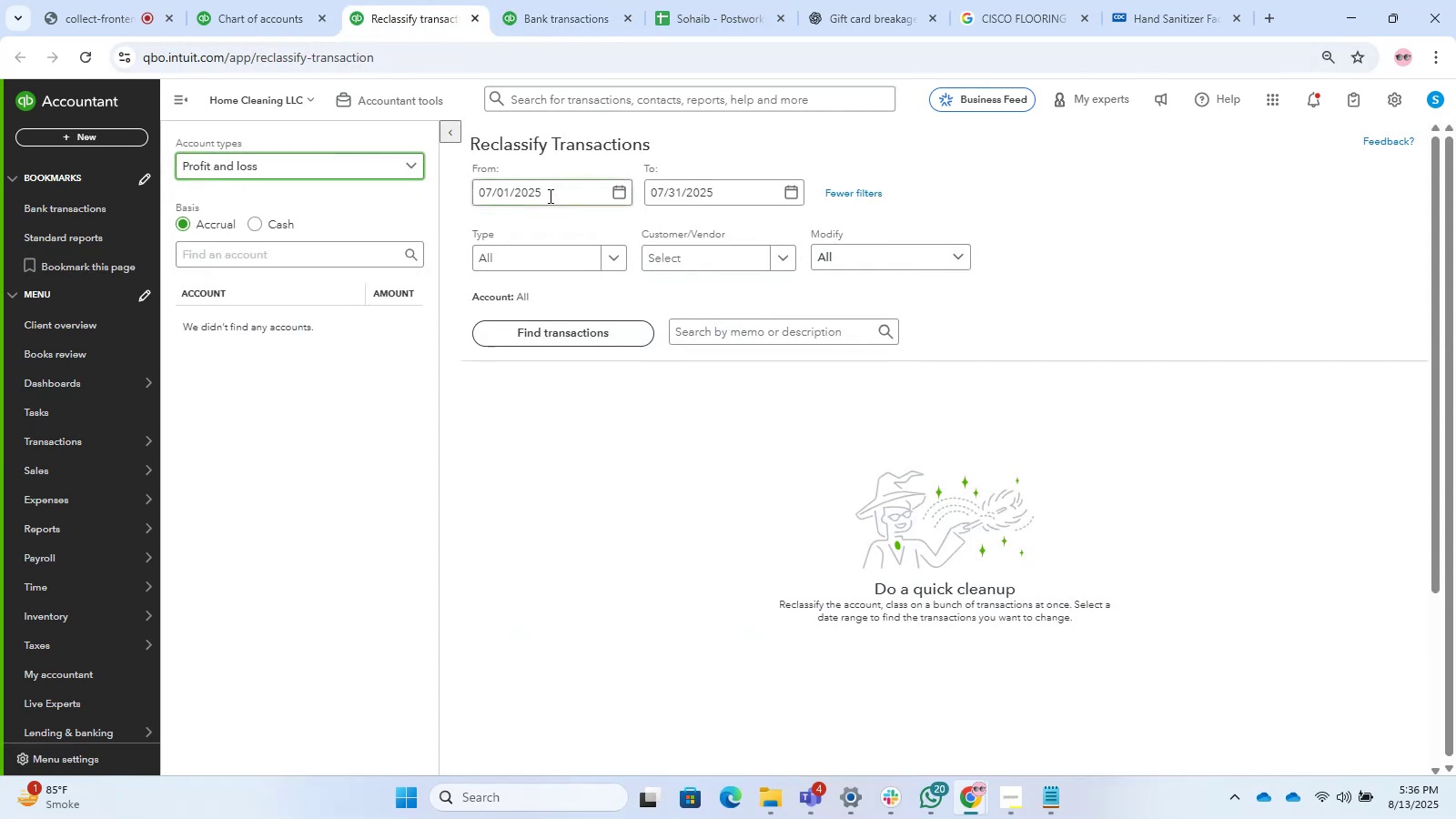 
triple_click([549, 196])
 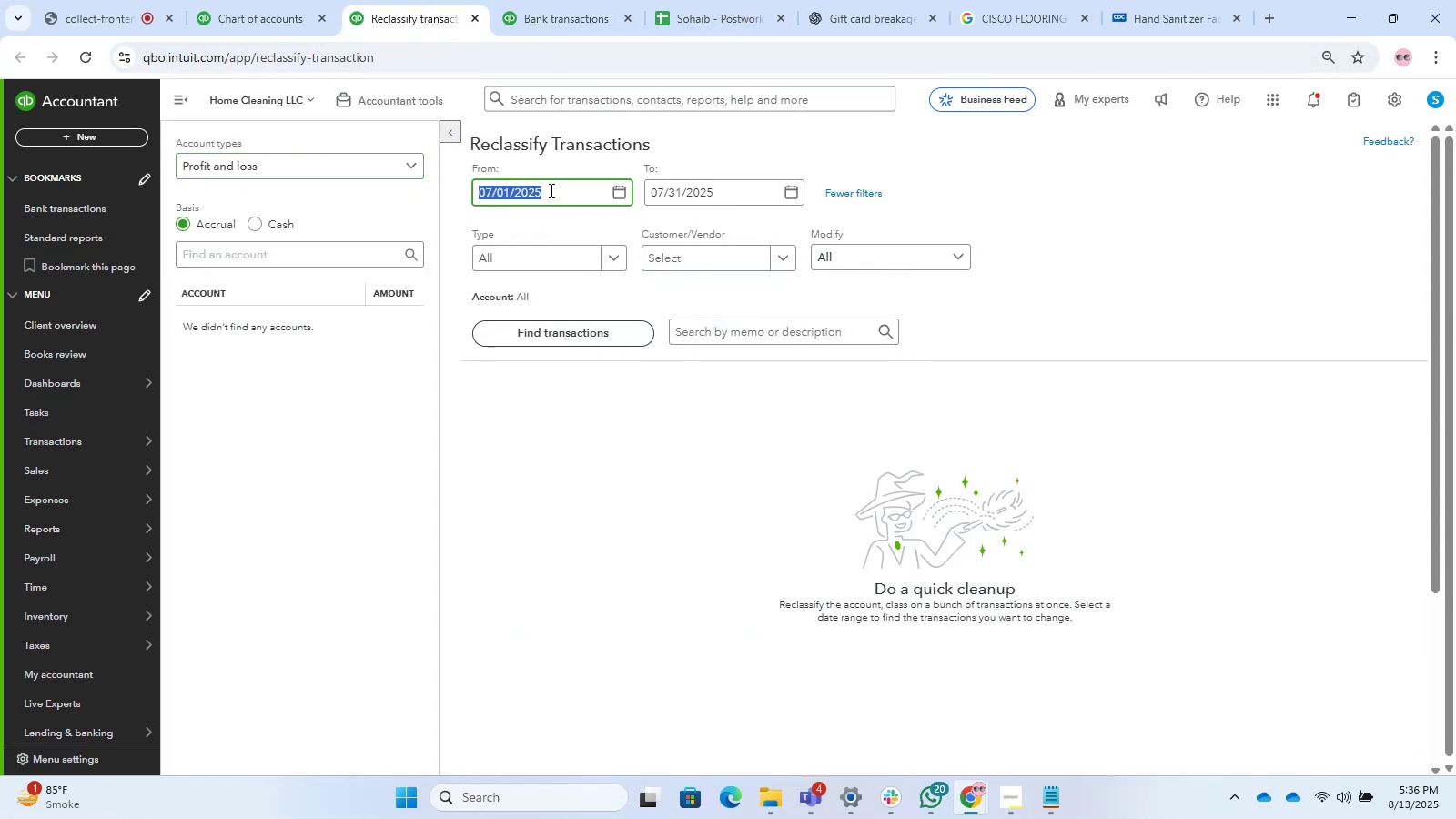 
key(Numpad1)
 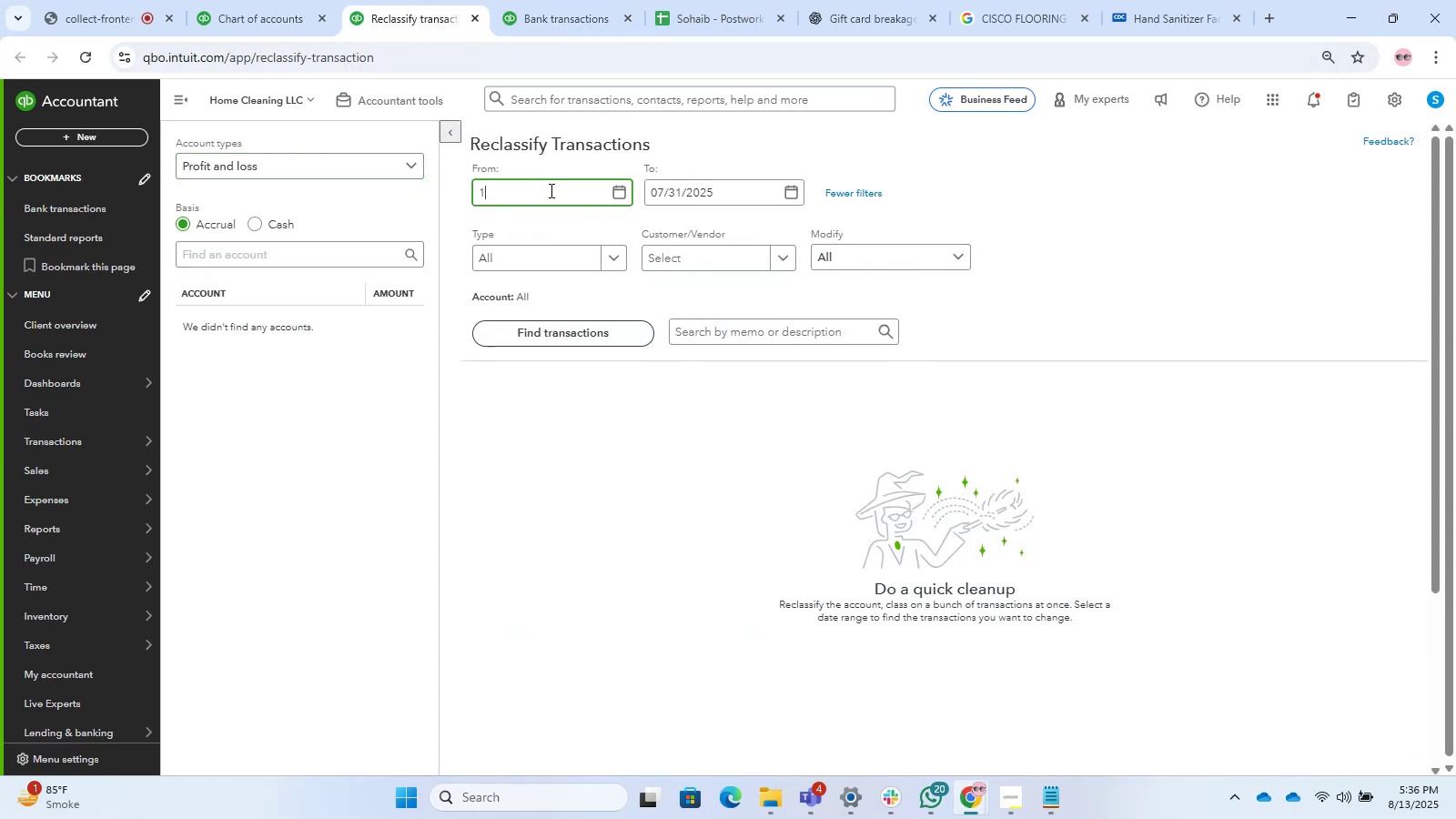 
key(NumpadDivide)
 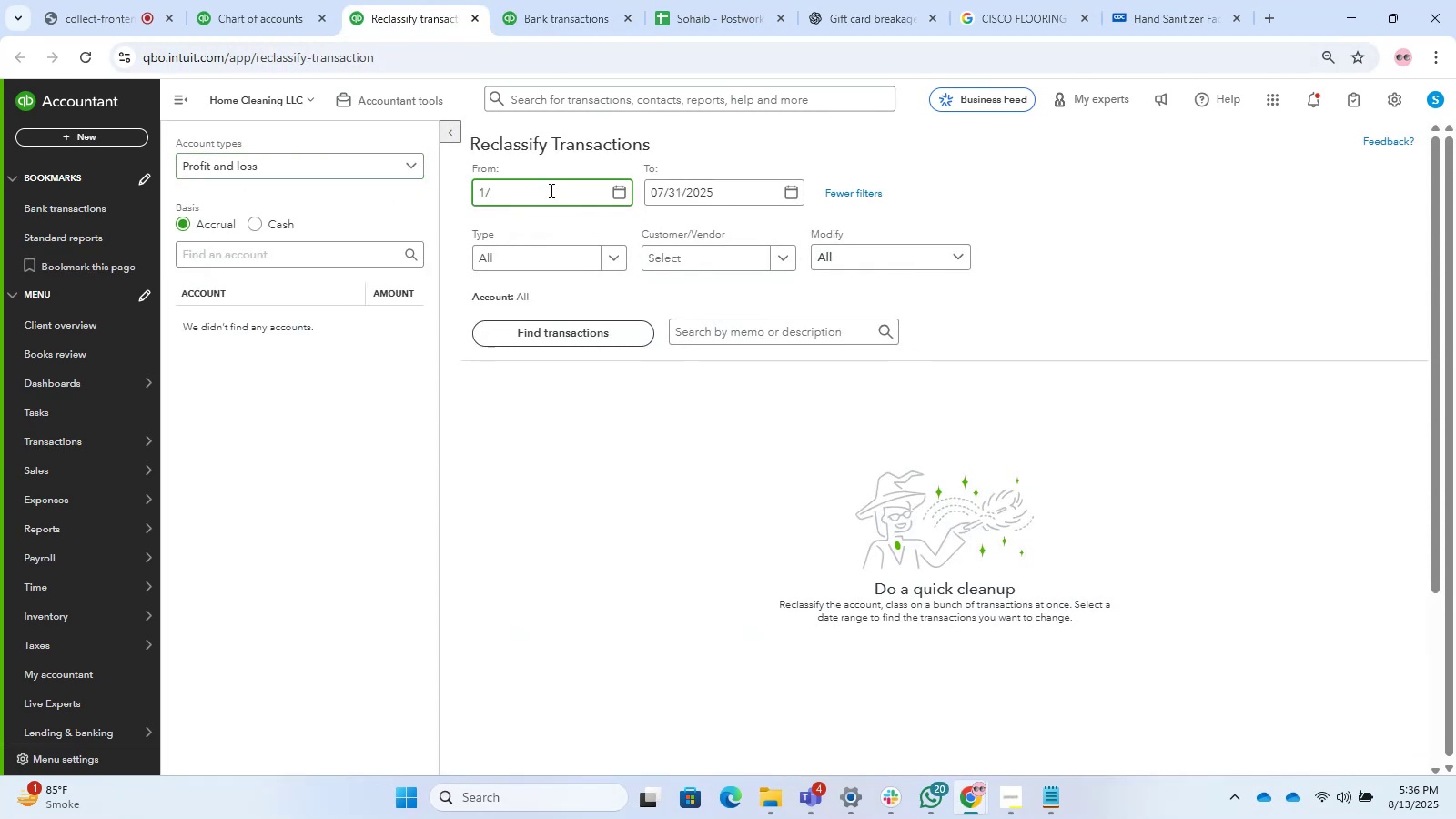 
key(Numpad1)
 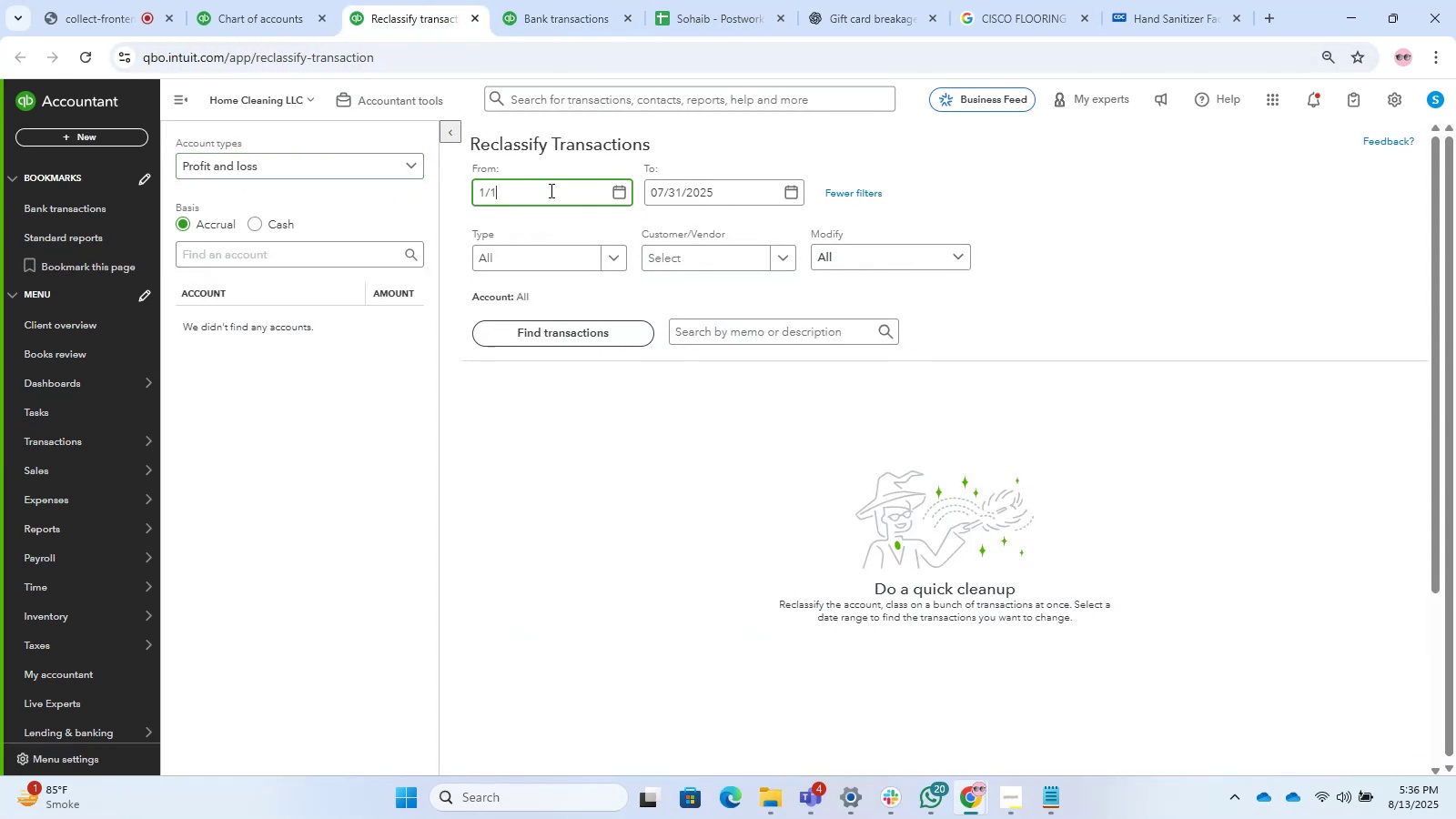 
key(NumpadDivide)
 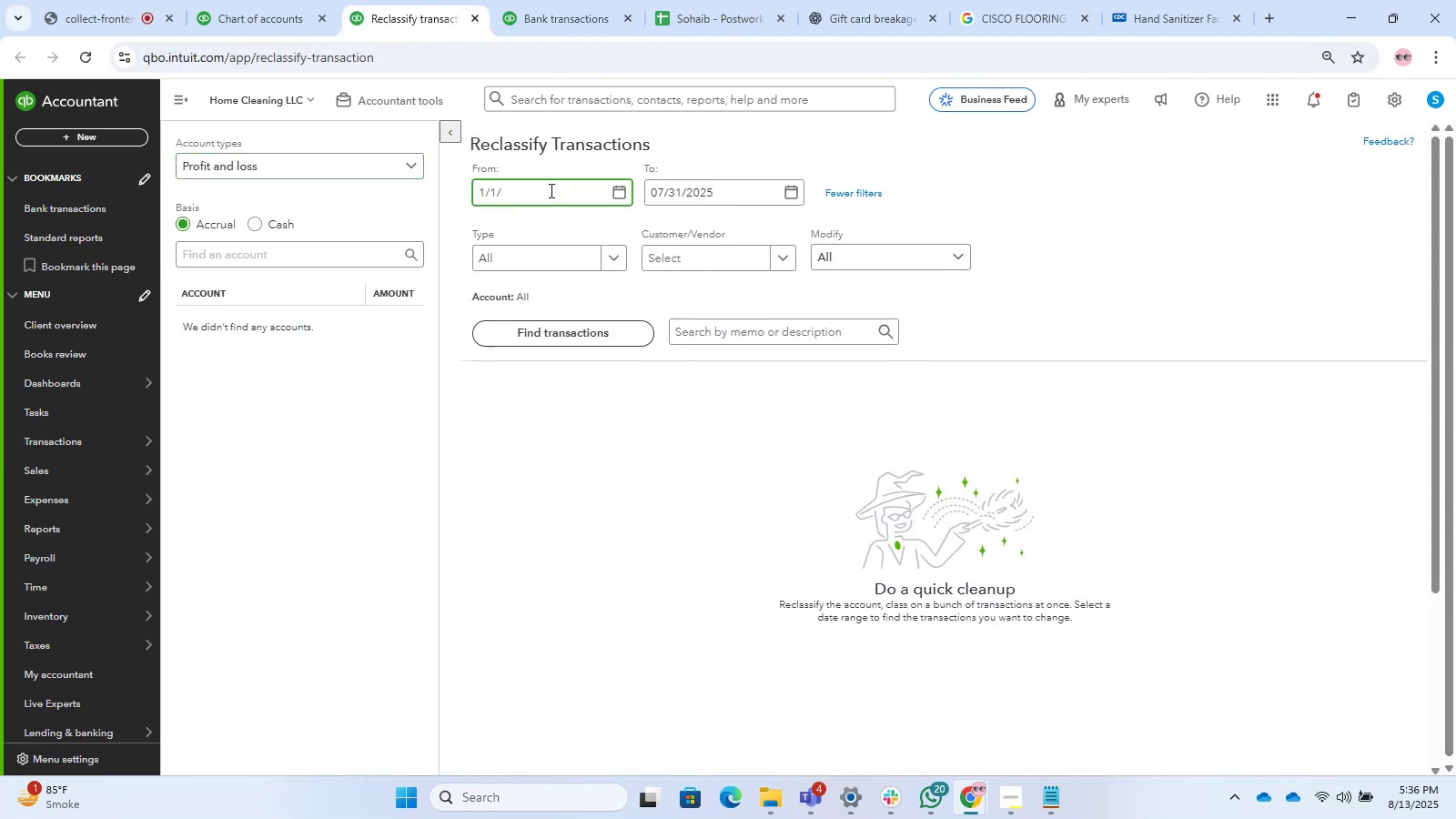 
key(Numpad2)
 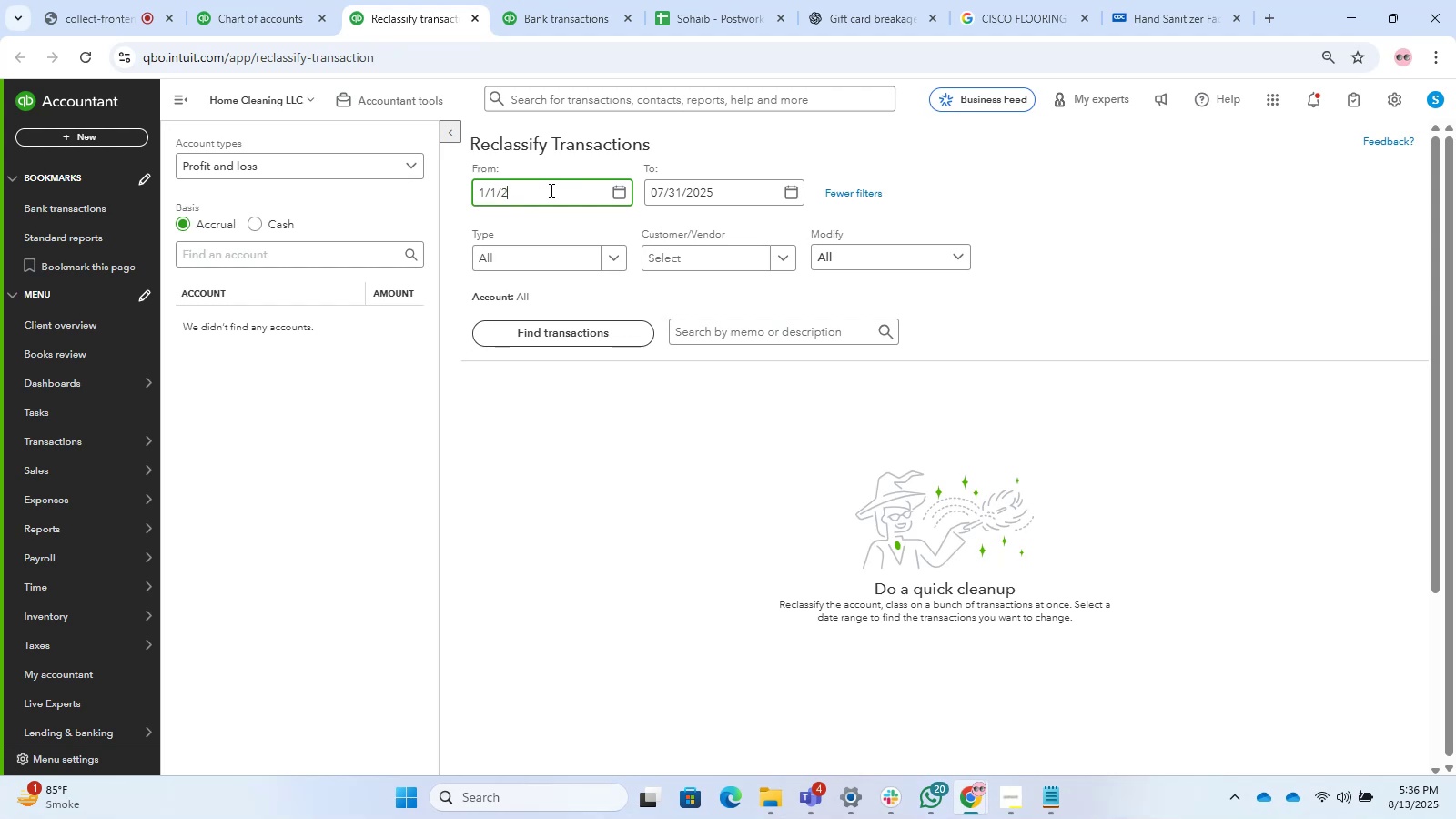 
key(Numpad4)
 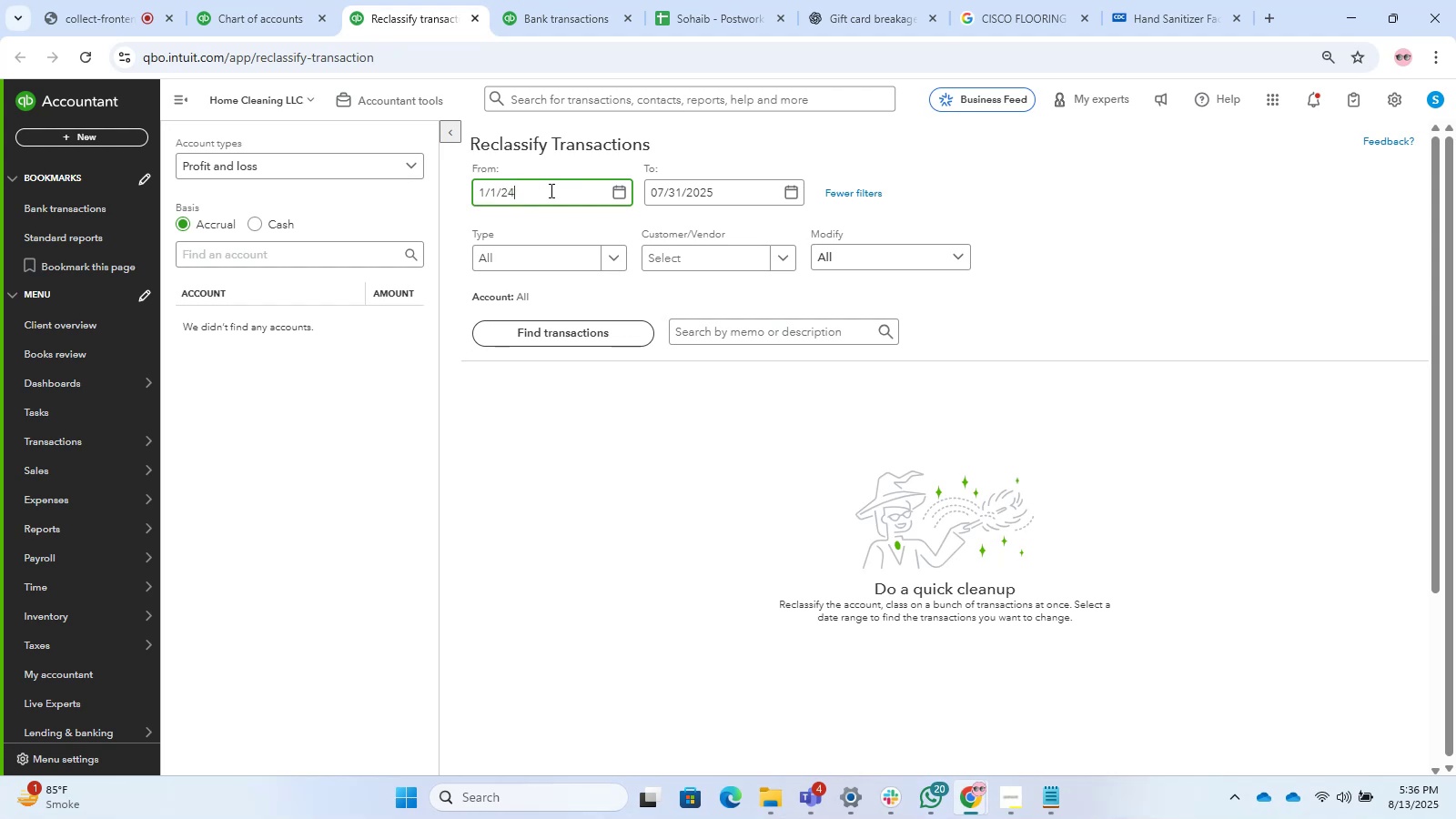 
key(Tab)
 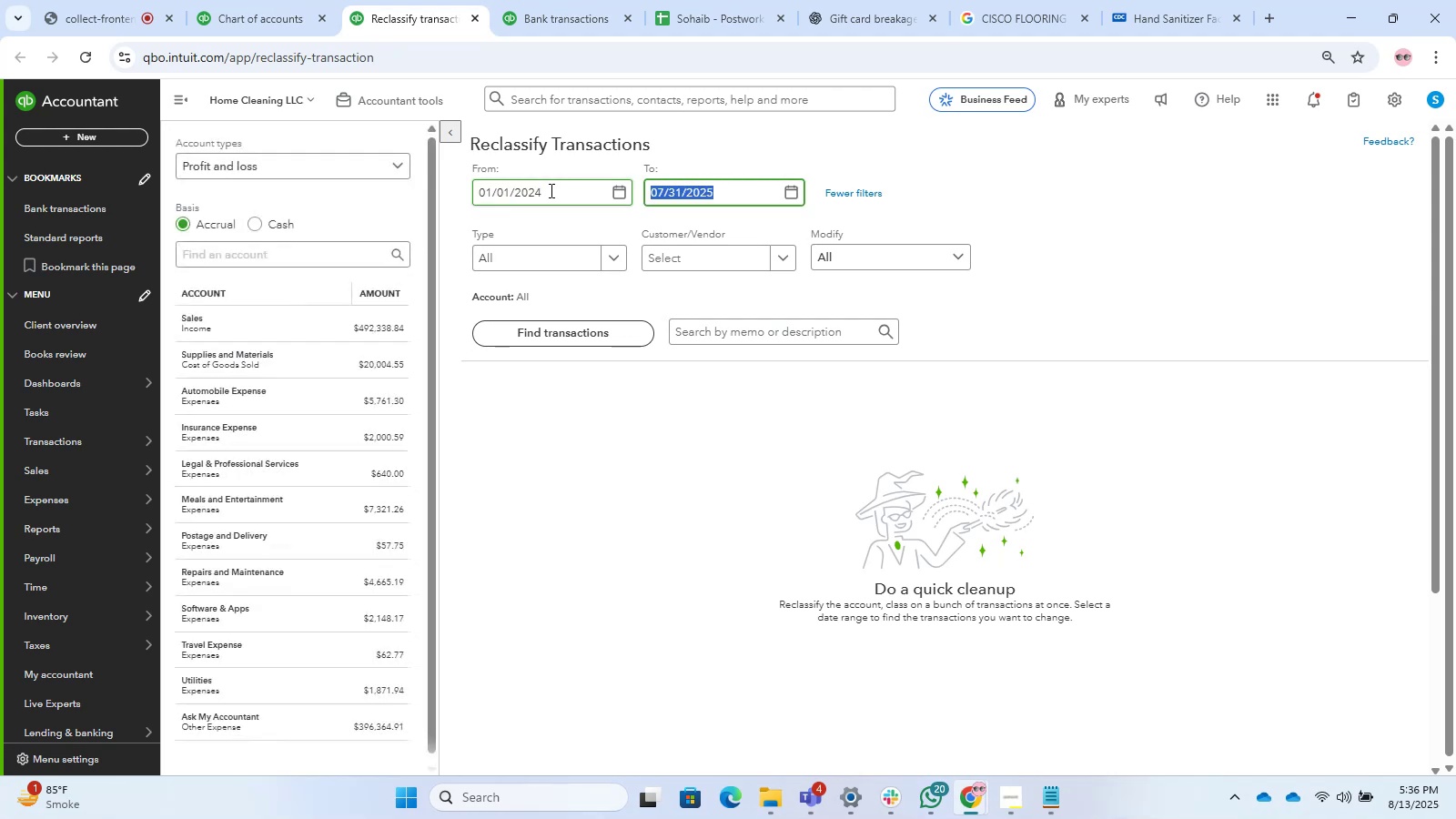 
key(Numpad1)
 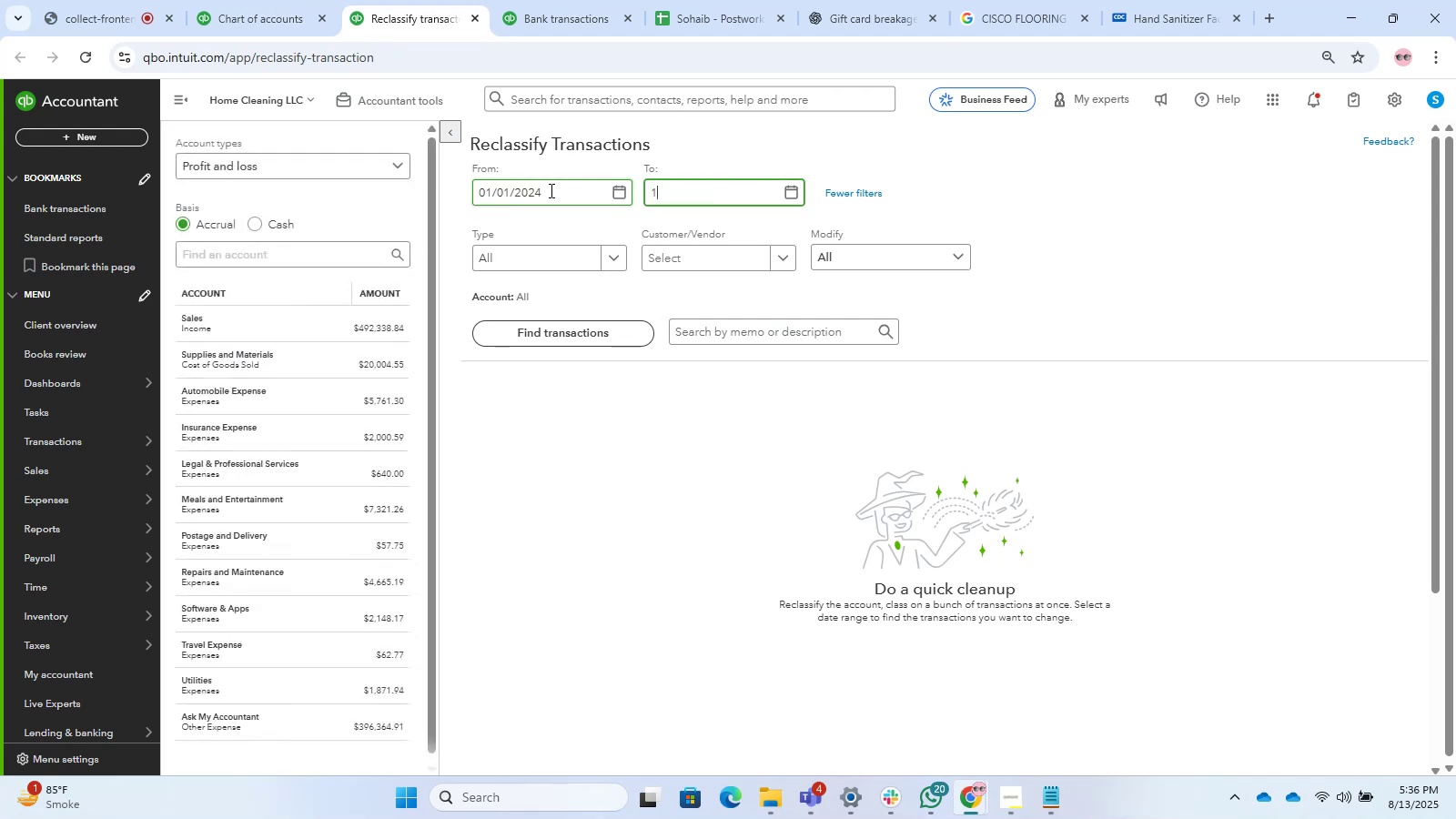 
key(Numpad2)
 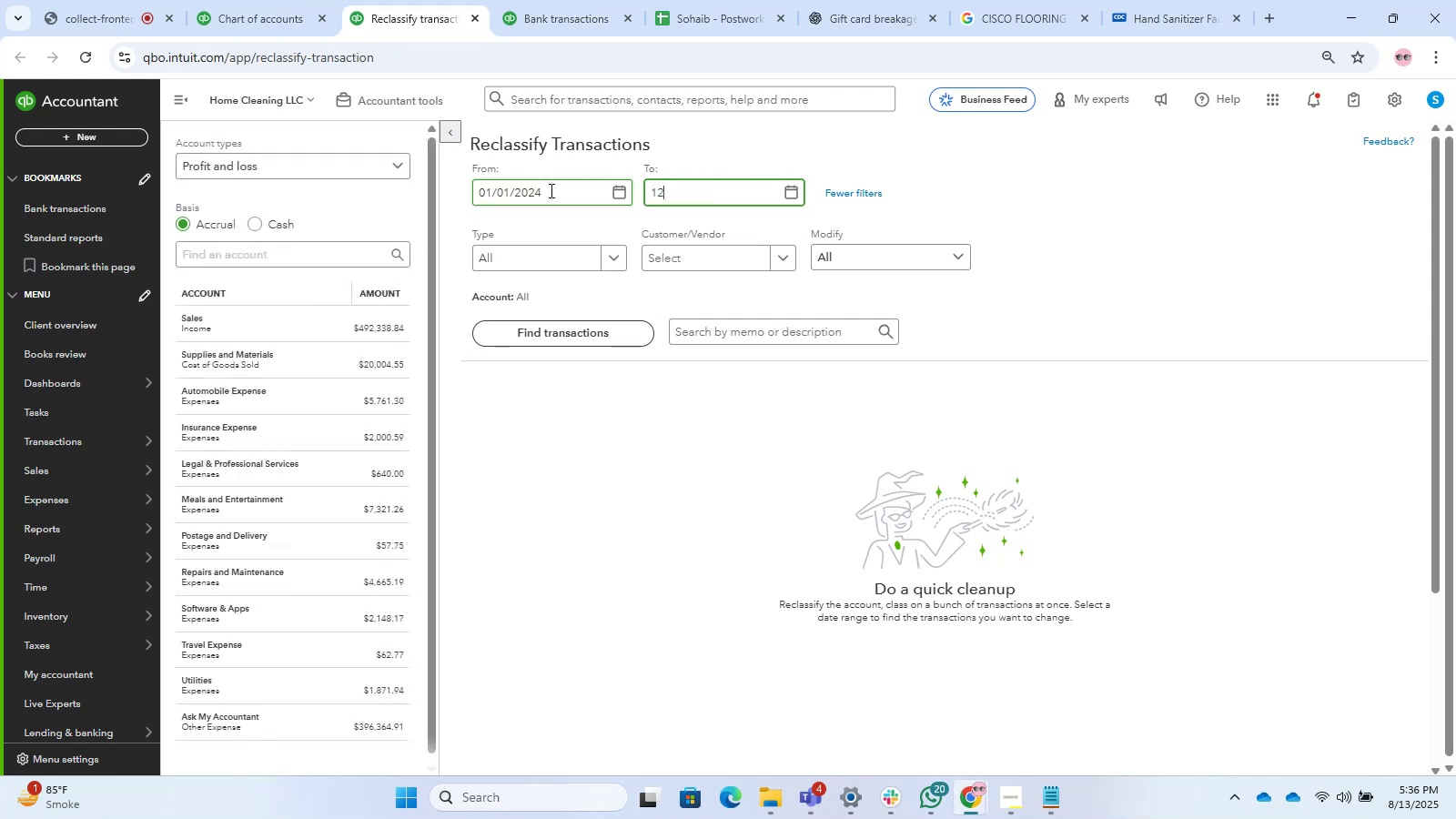 
key(NumpadDivide)
 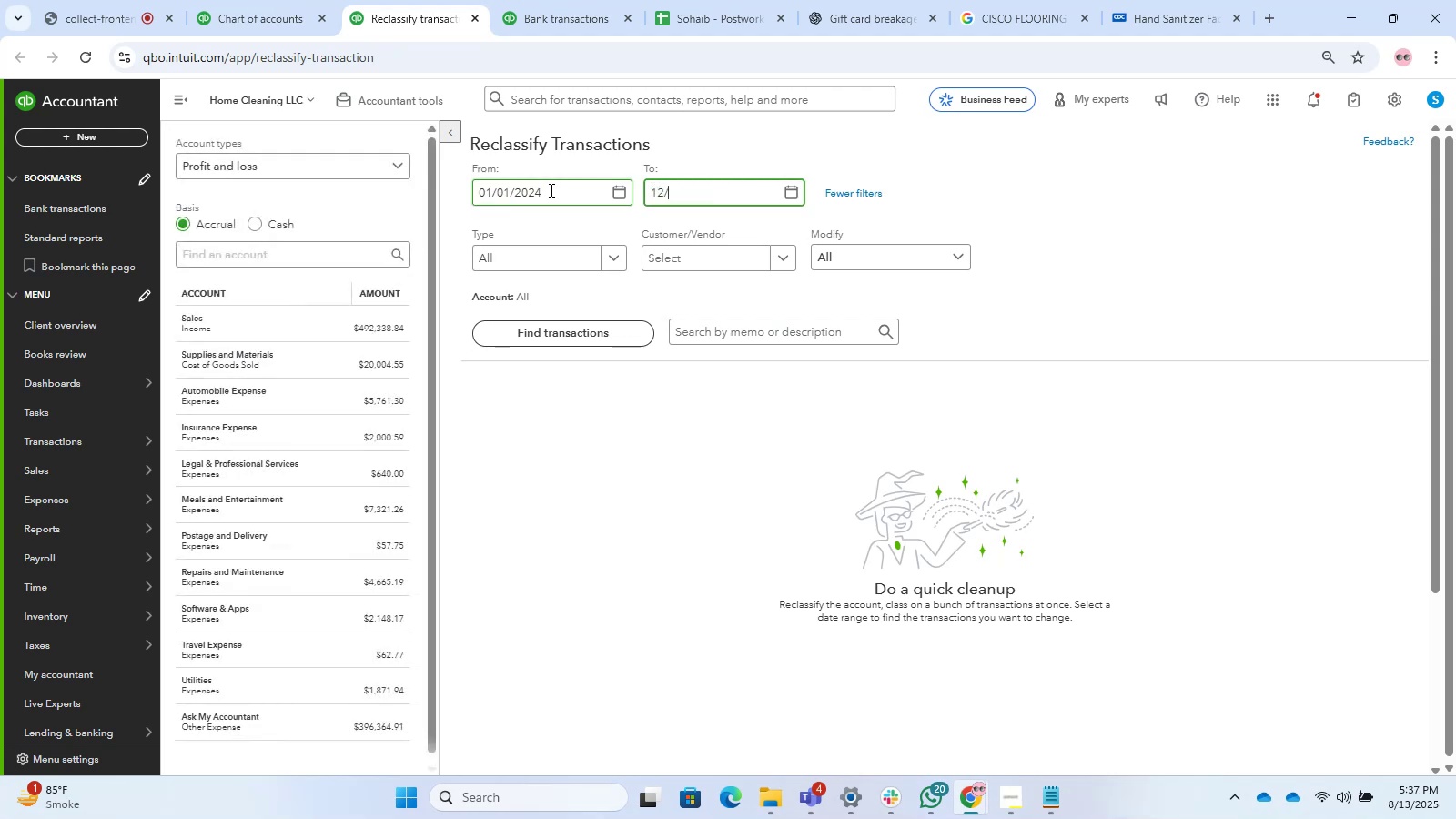 
key(Numpad3)
 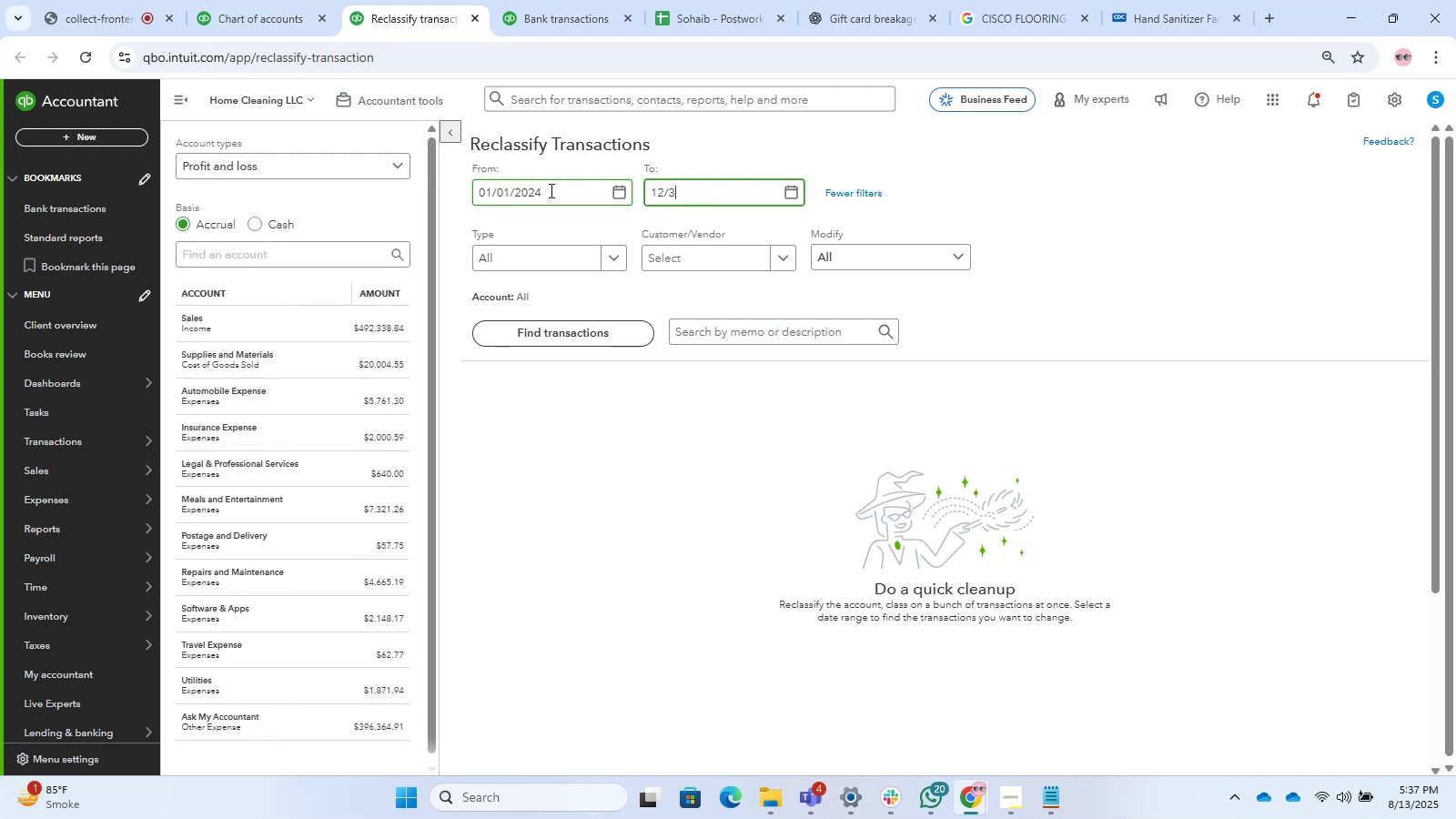 
key(Numpad1)
 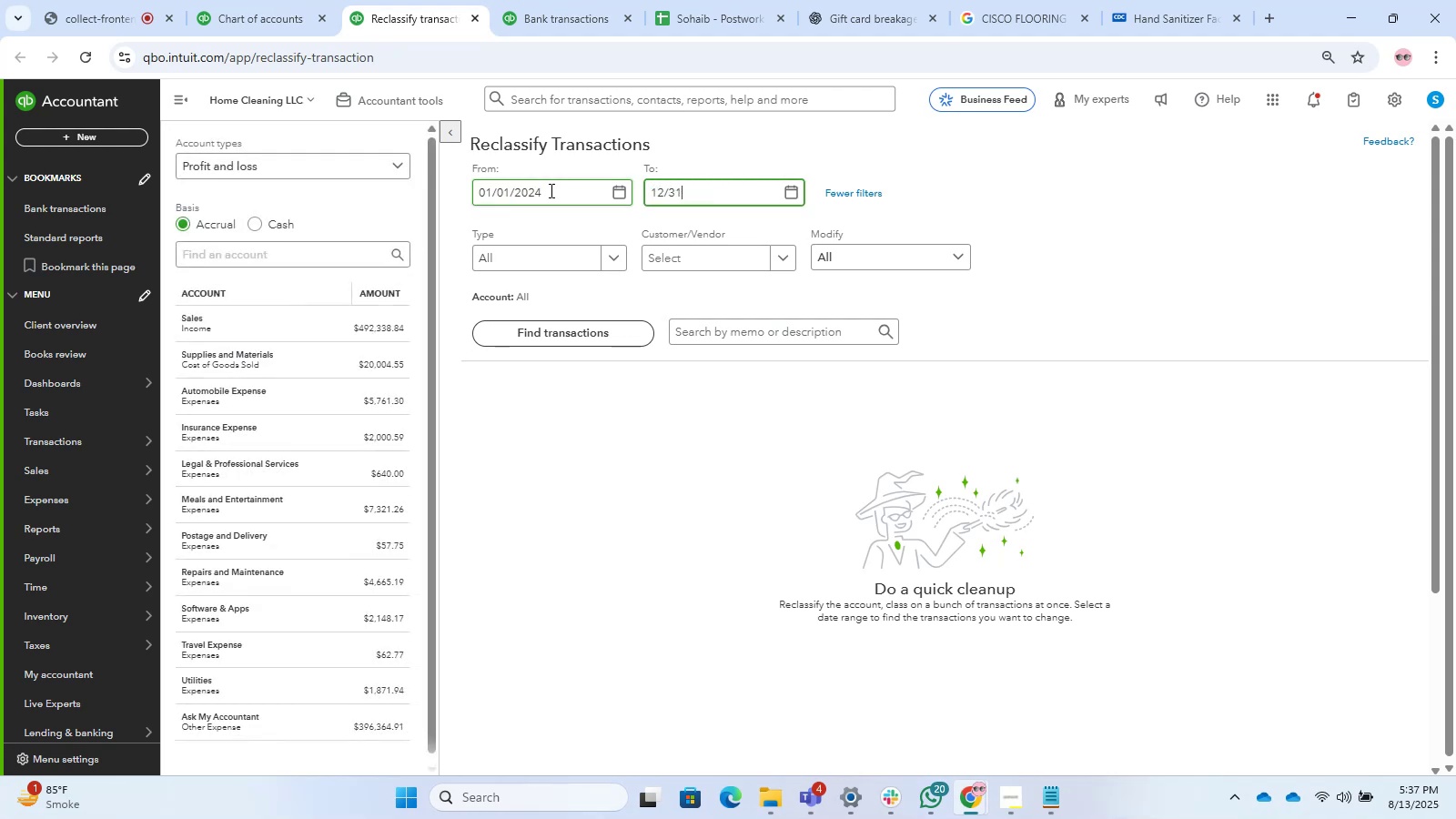 
key(NumpadDivide)
 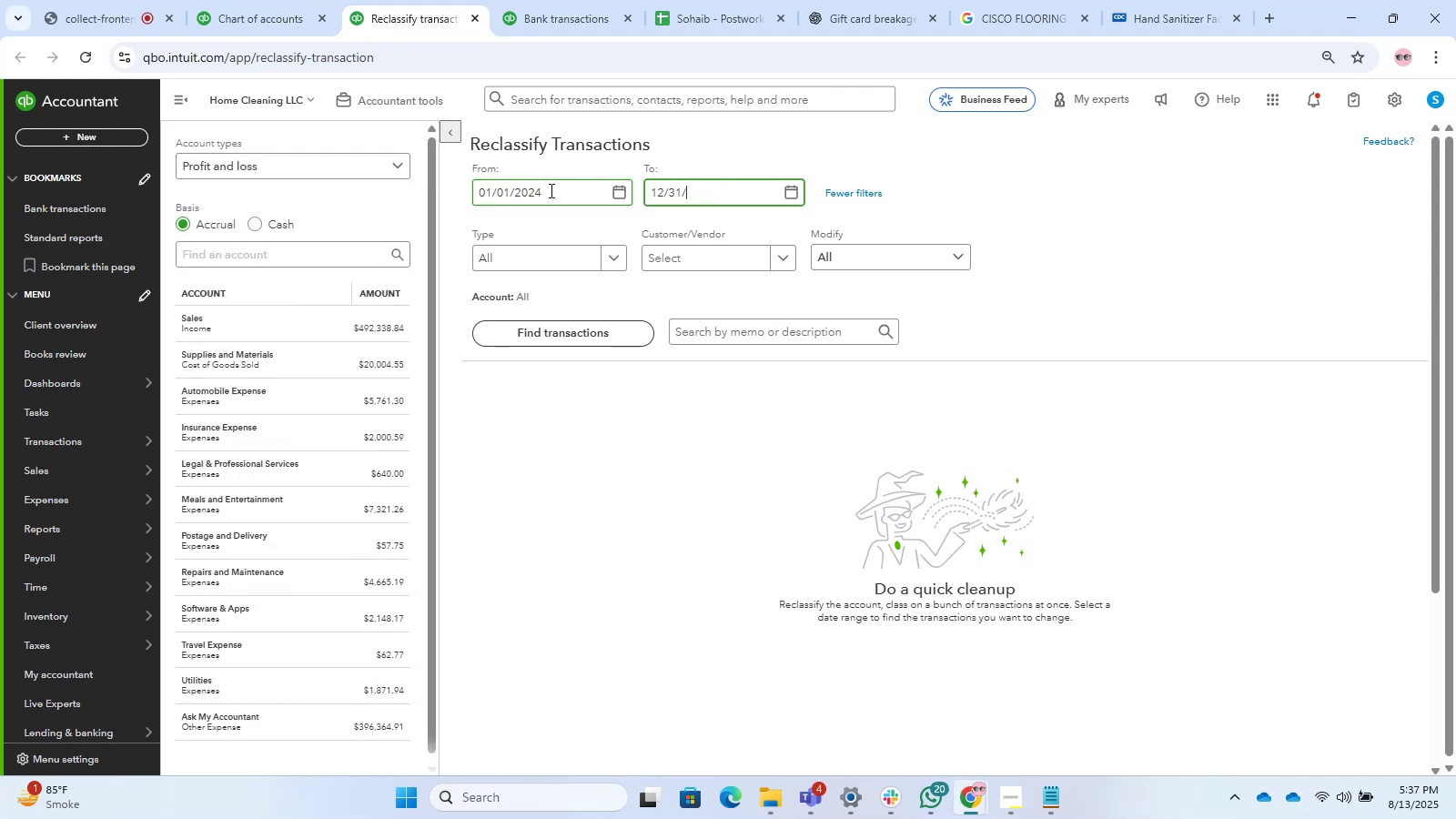 
key(Numpad2)
 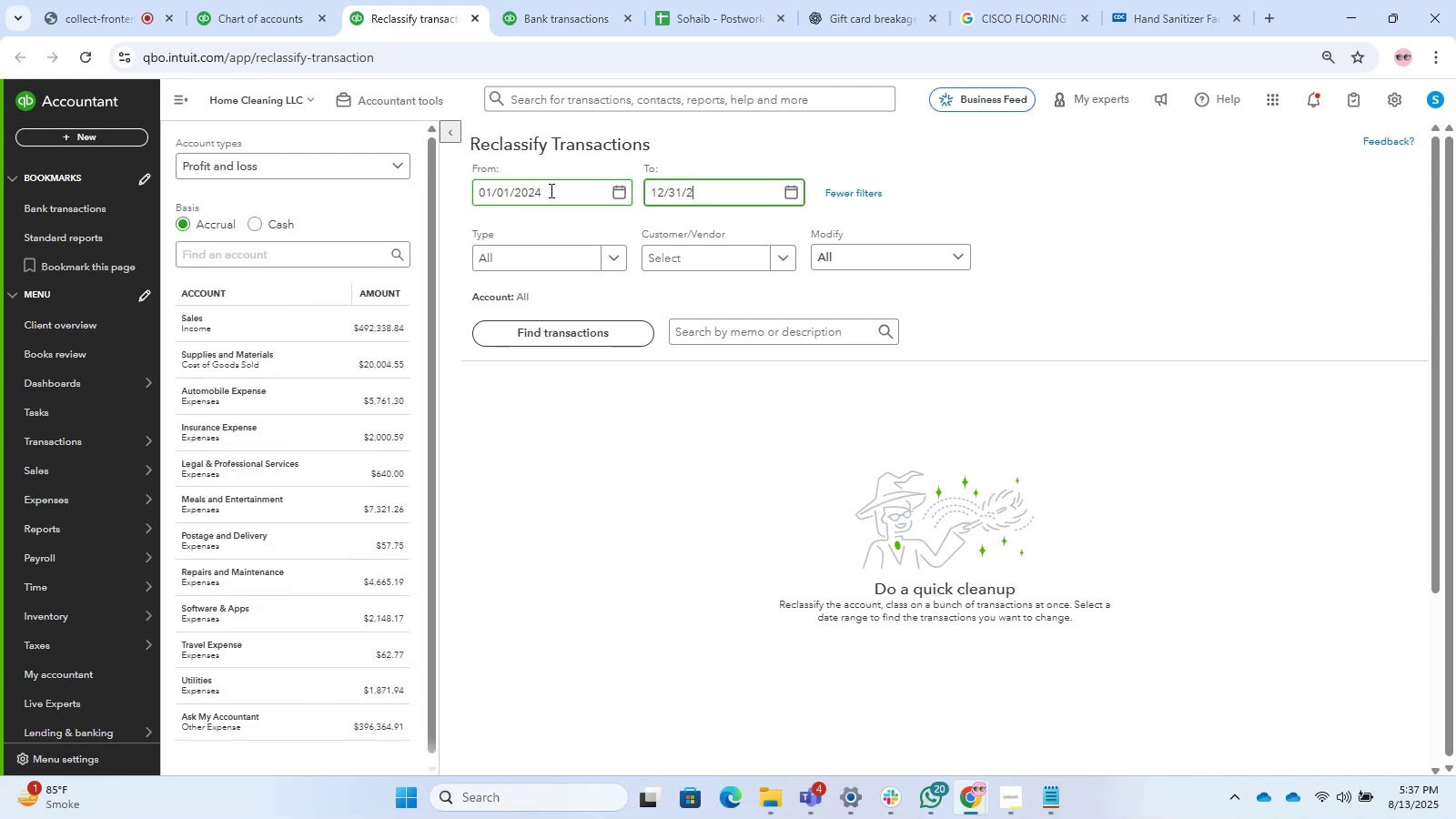 
key(Numpad4)
 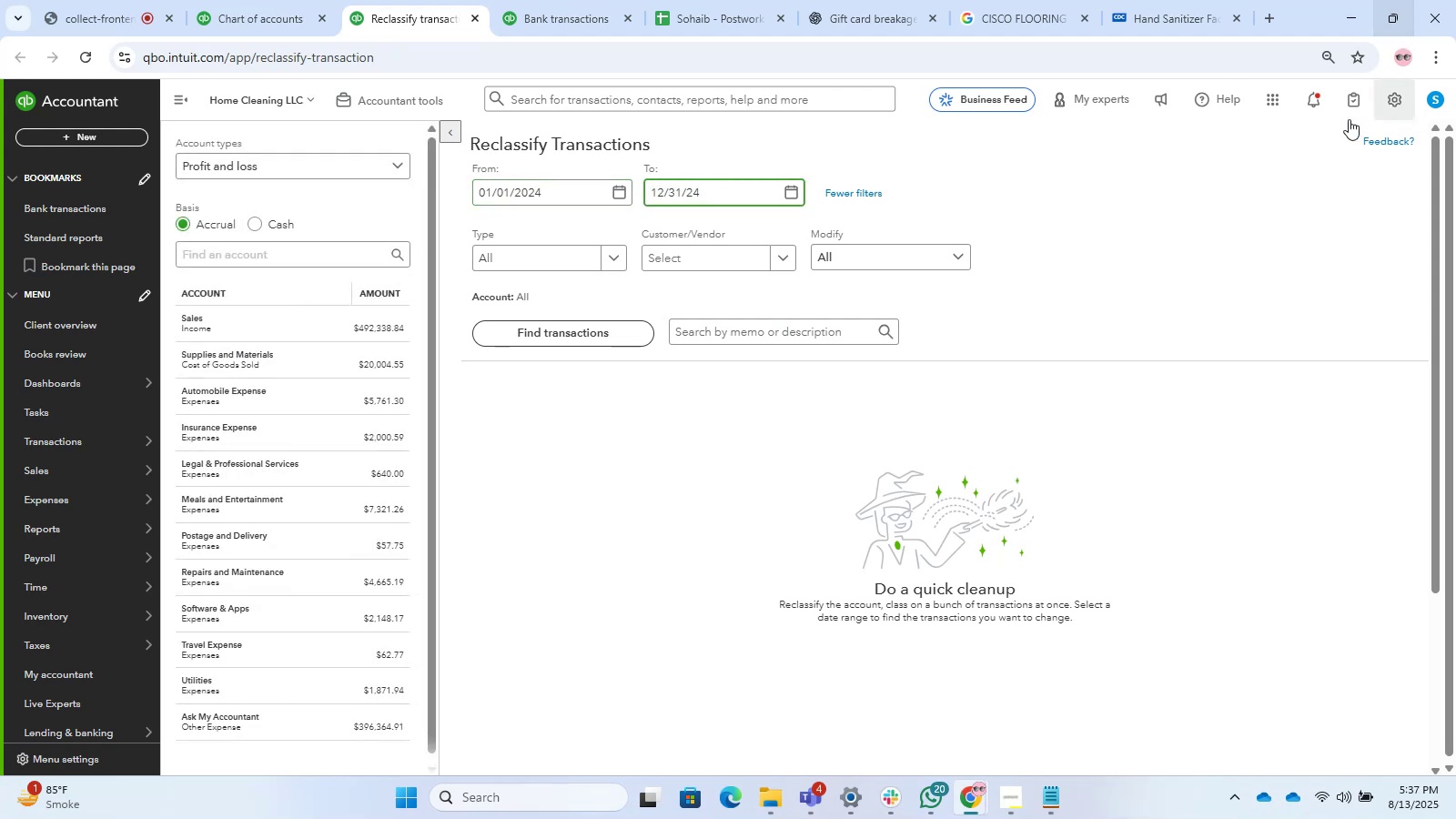 
left_click([1135, 163])
 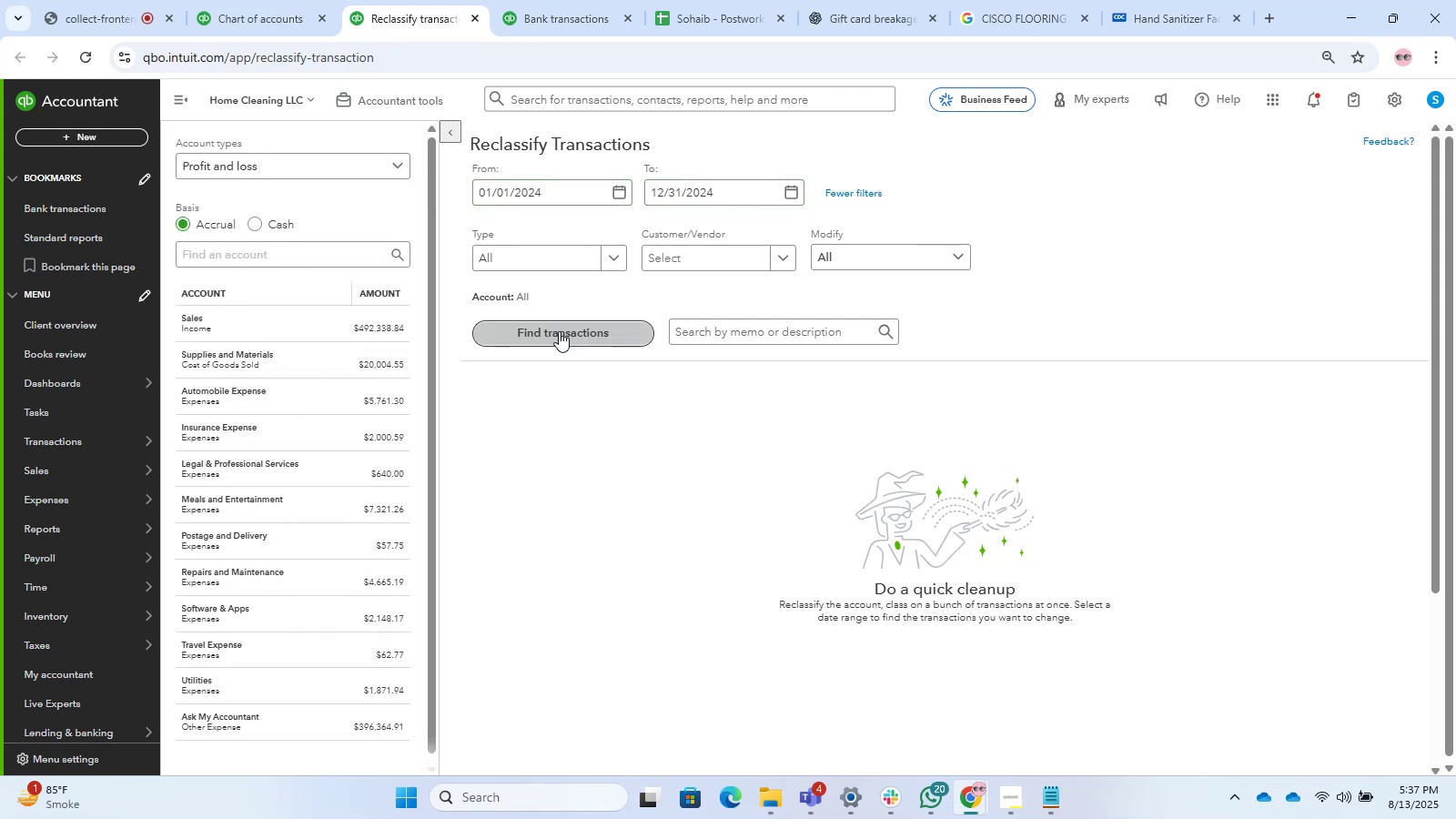 
left_click([559, 331])
 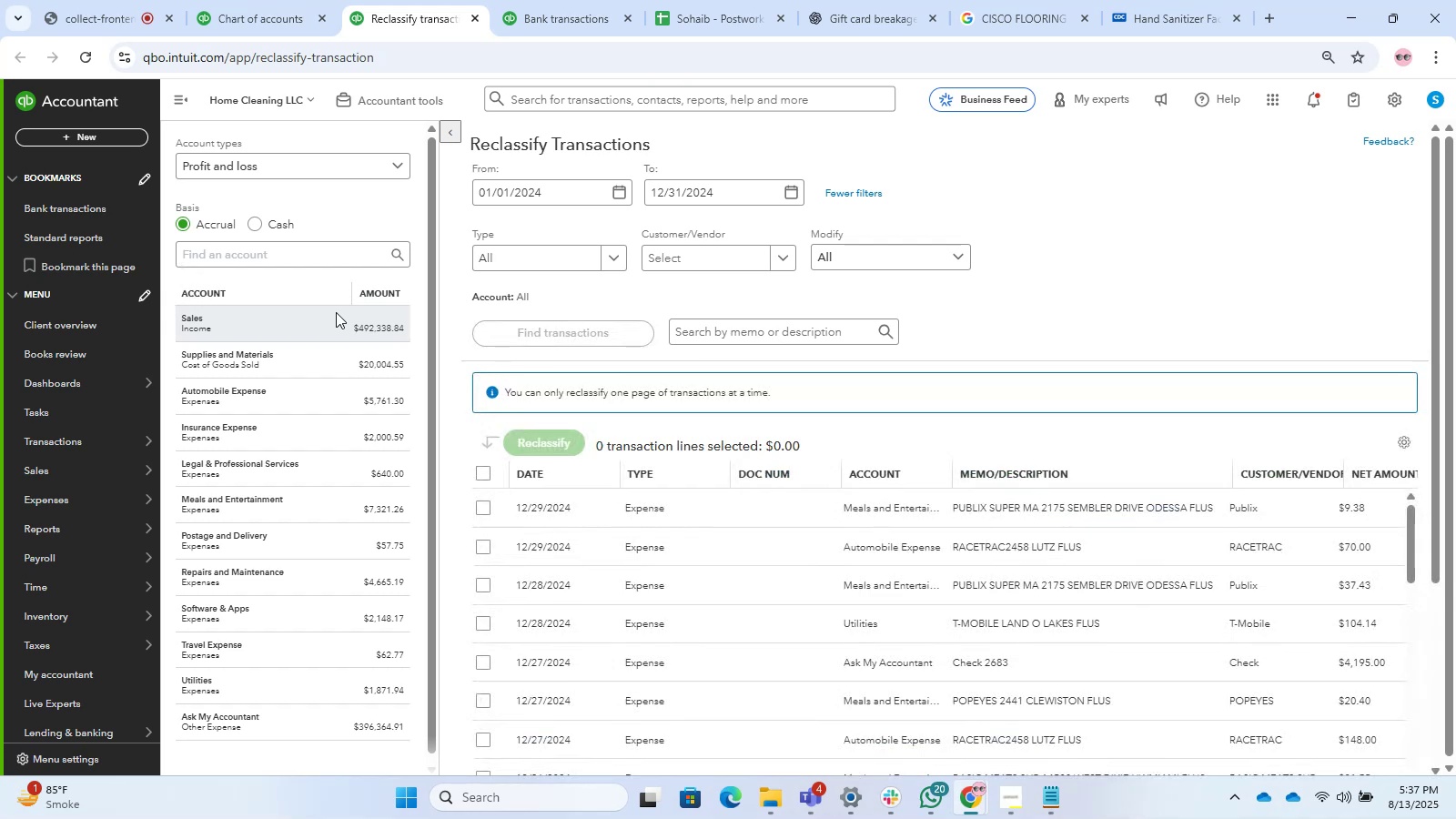 
wait(5.08)
 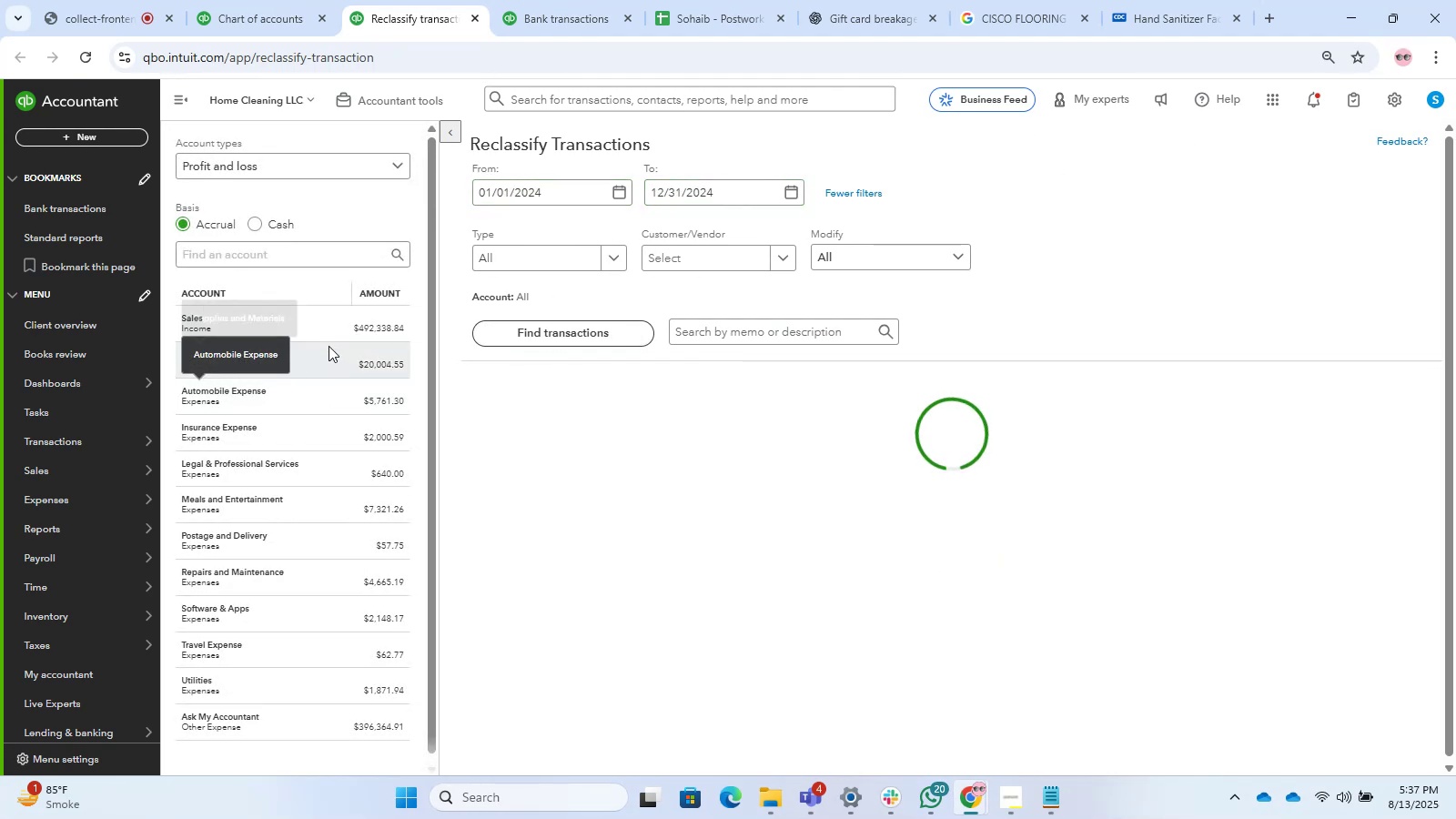 
left_click([288, 627])
 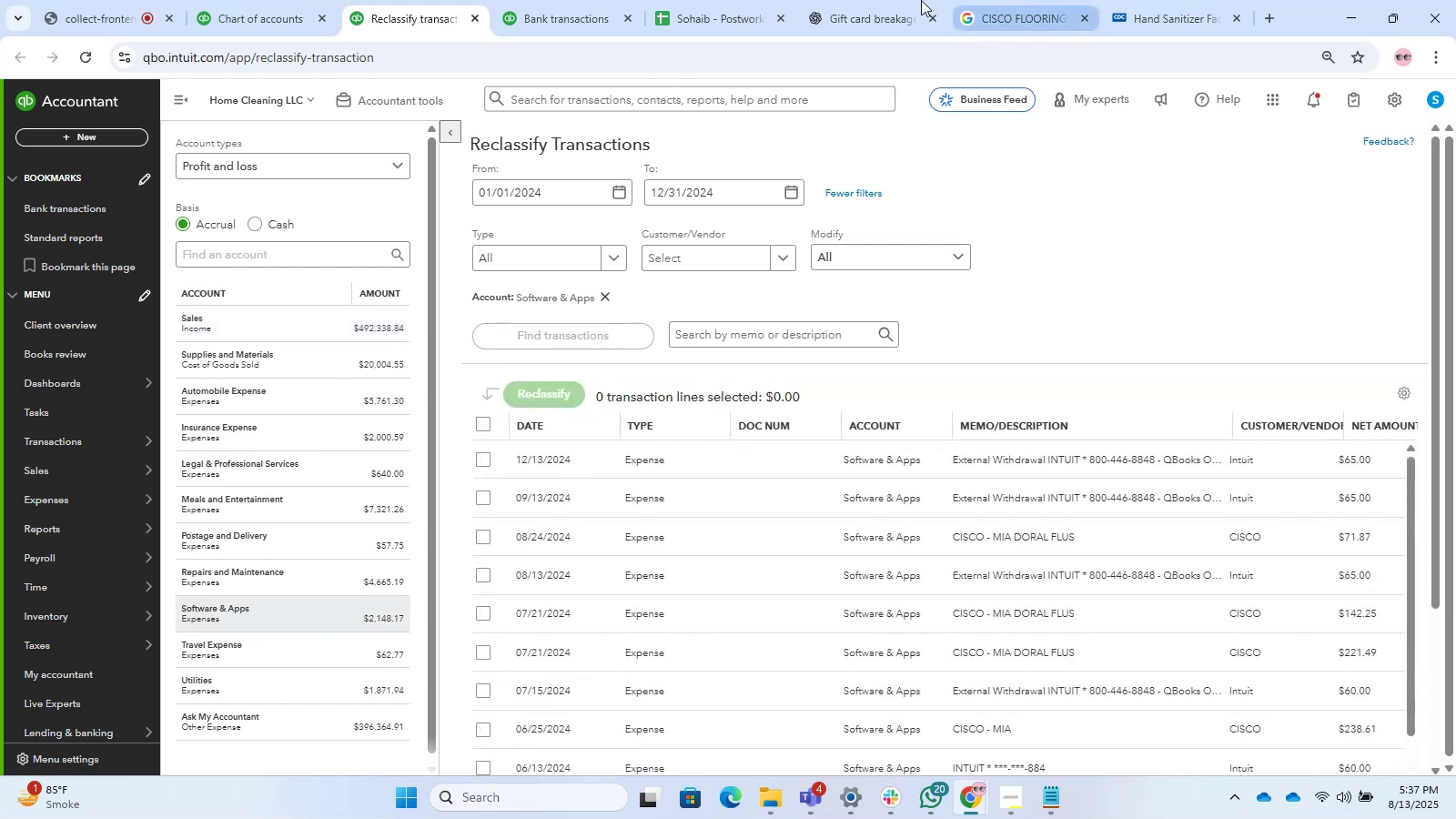 
left_click([884, 0])
 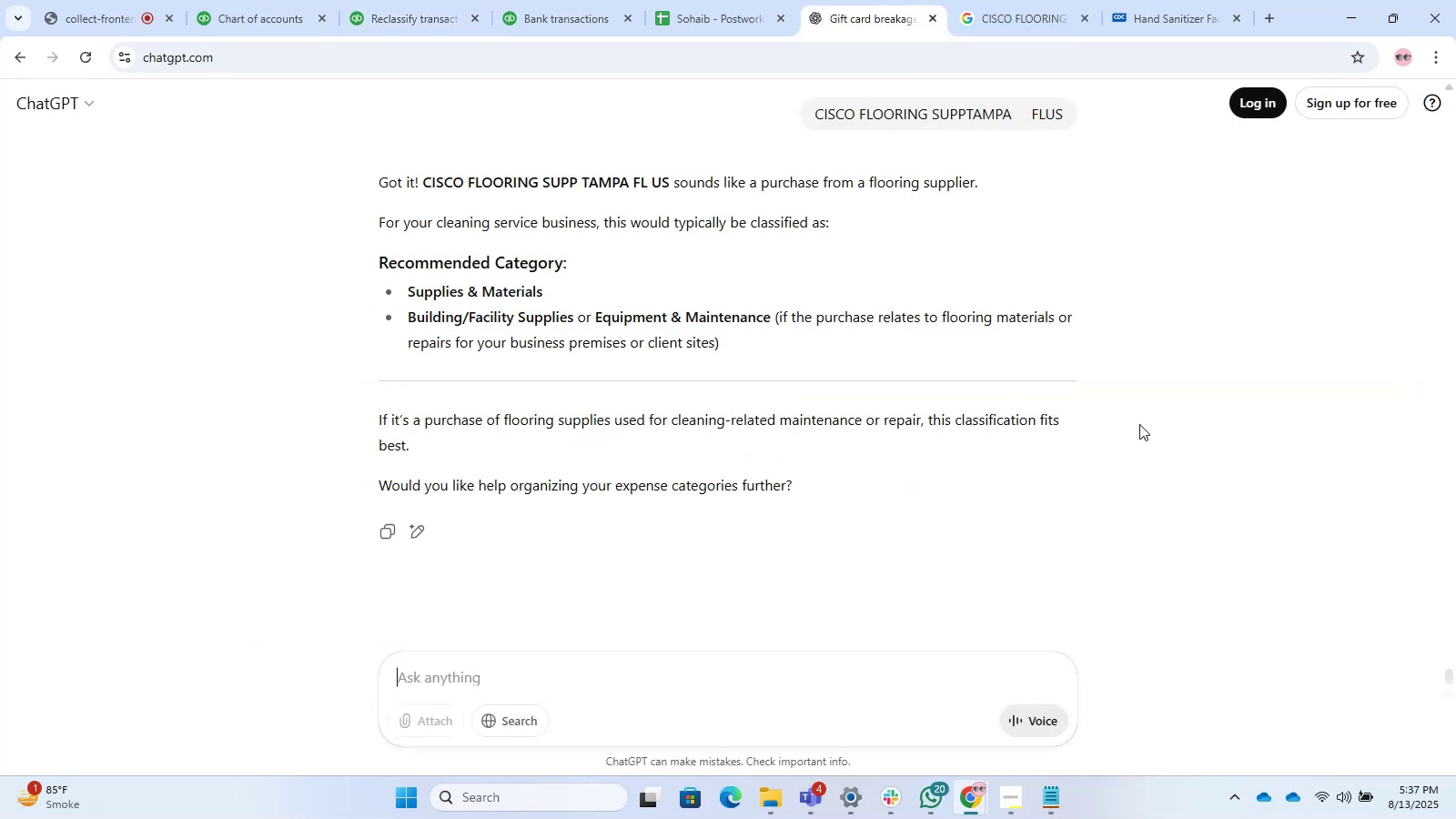 
scroll: coordinate [1136, 472], scroll_direction: up, amount: 4.0
 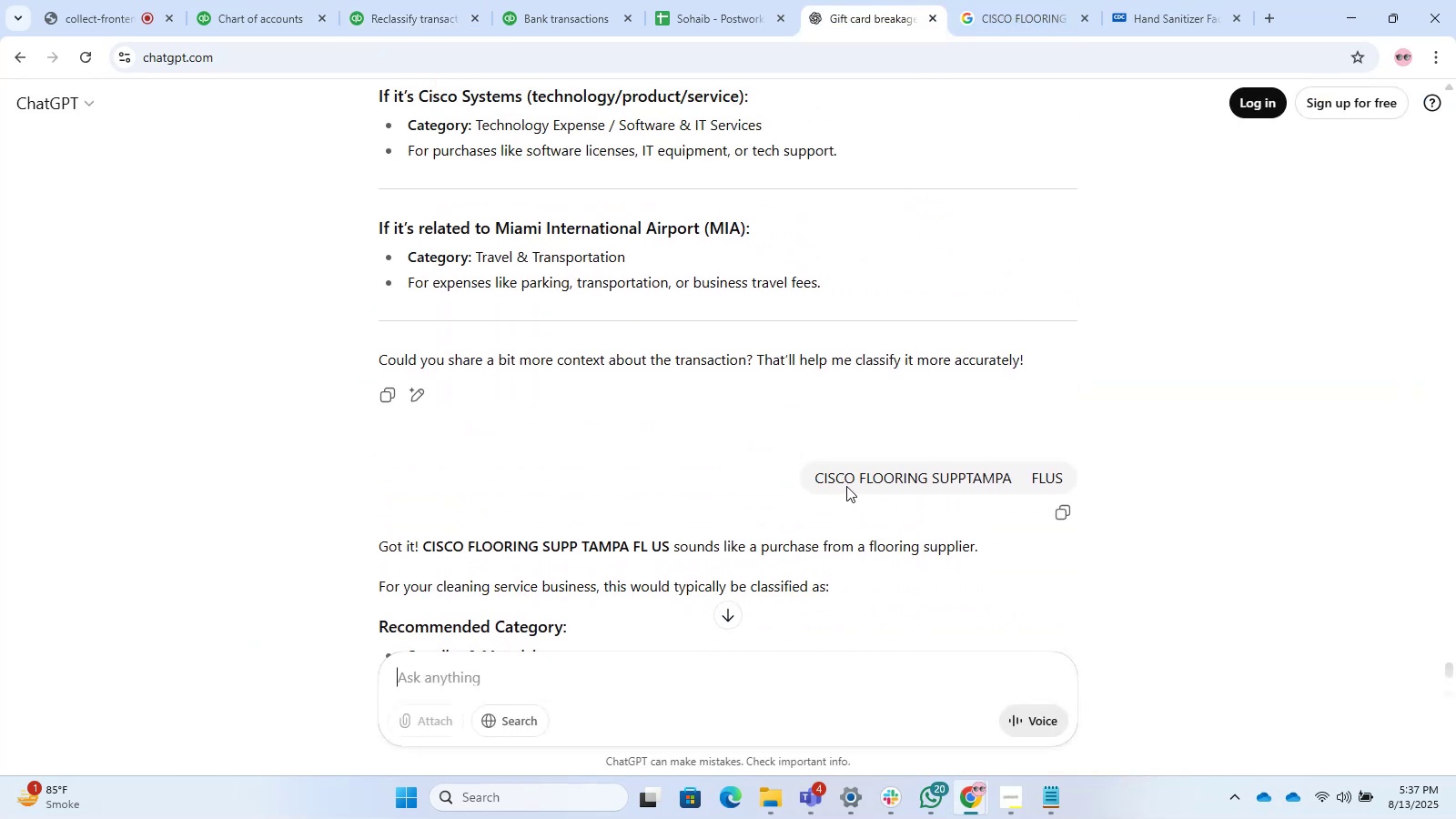 
left_click_drag(start_coordinate=[854, 482], to_coordinate=[711, 480])
 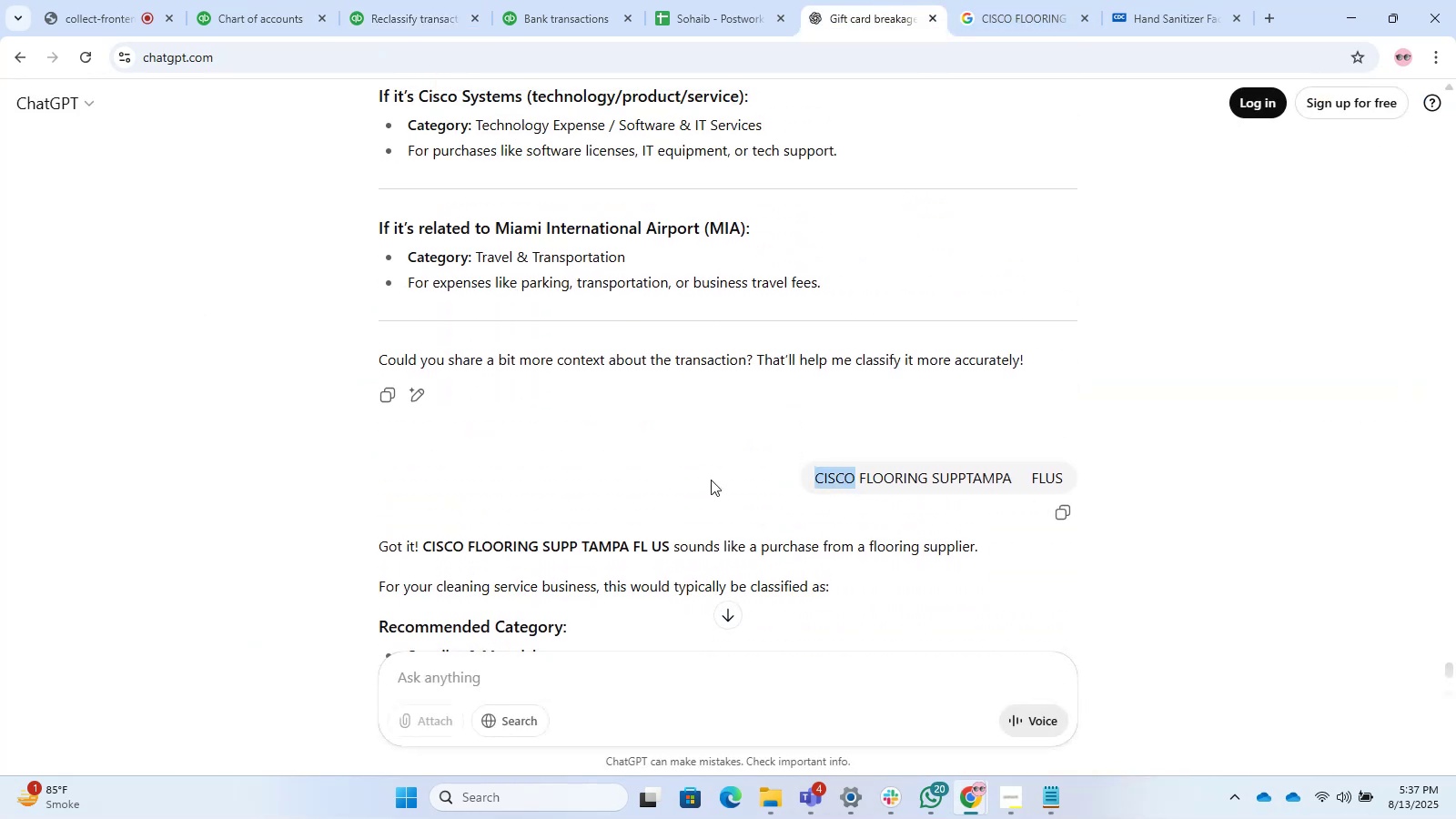 
key(Control+C)
 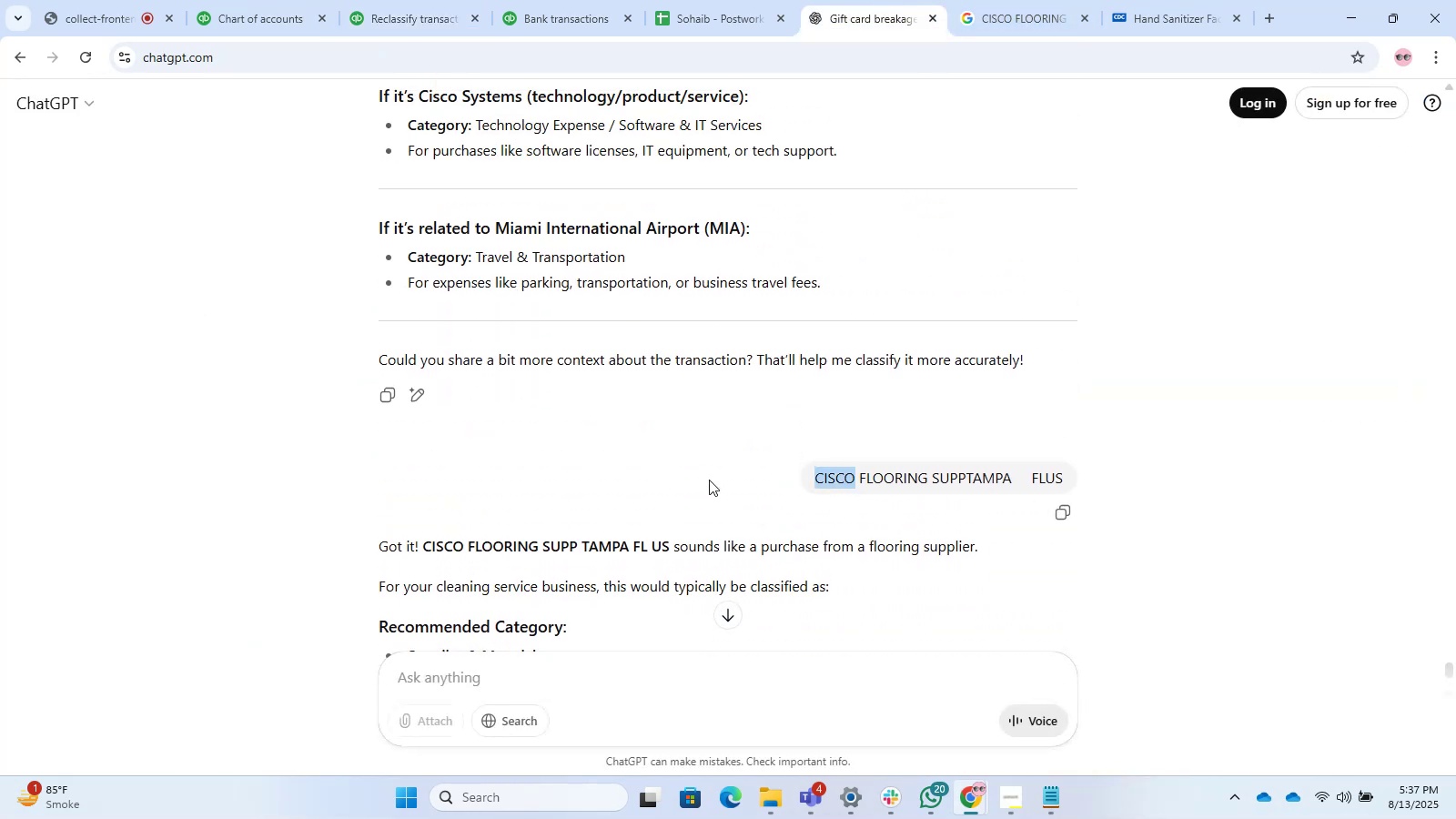 
key(Control+C)
 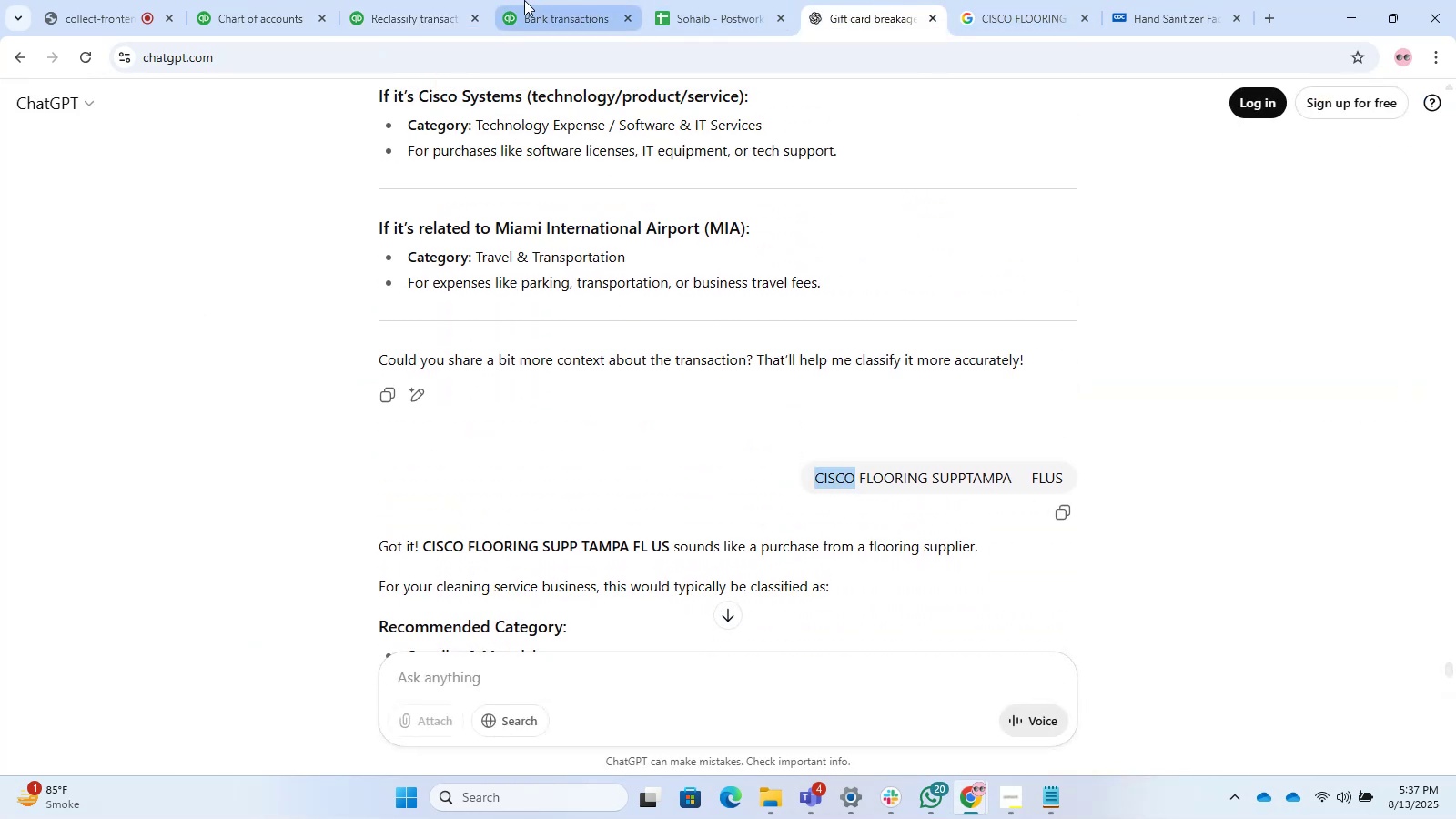 
left_click([430, 0])
 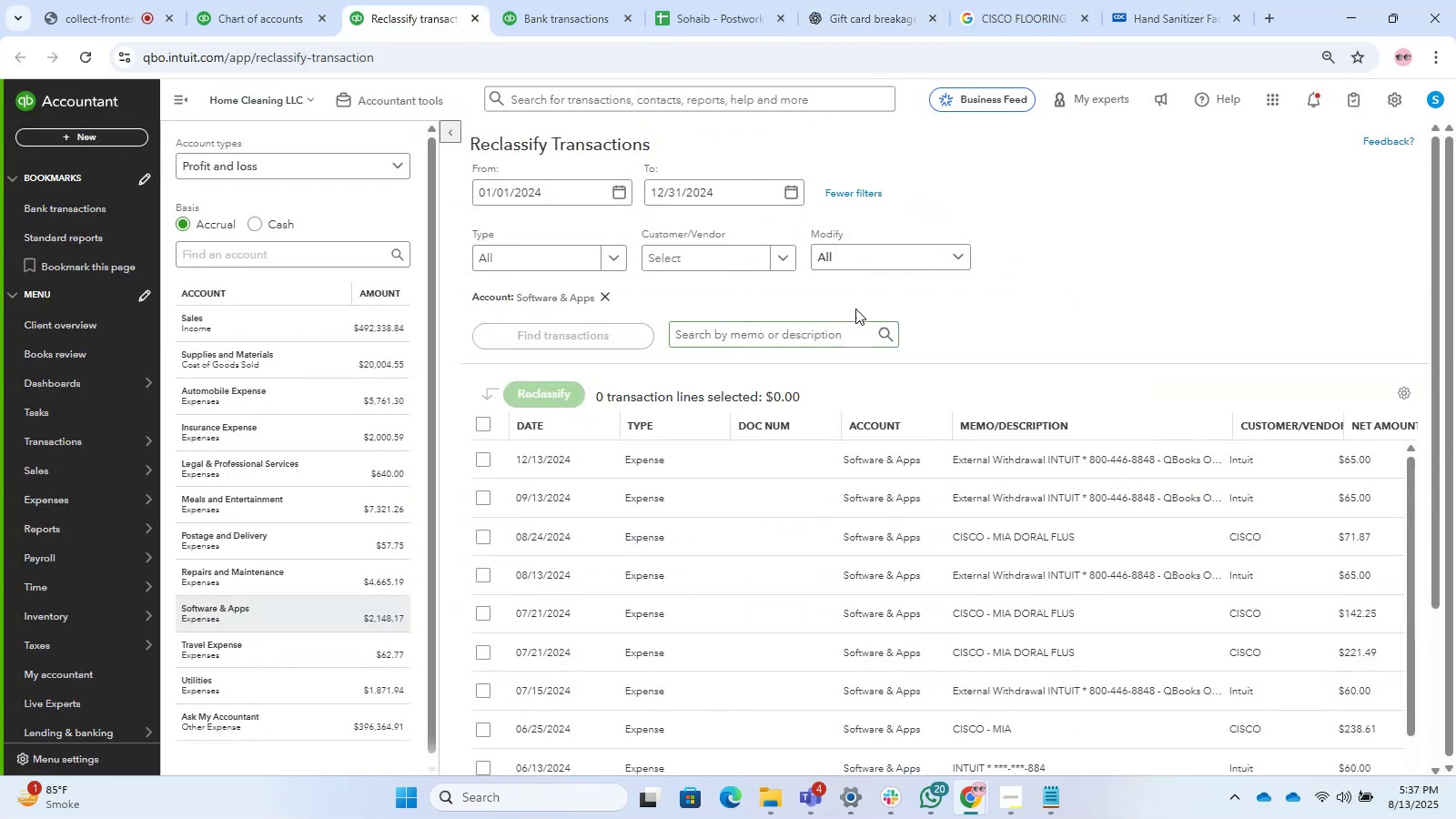 
left_click([784, 342])
 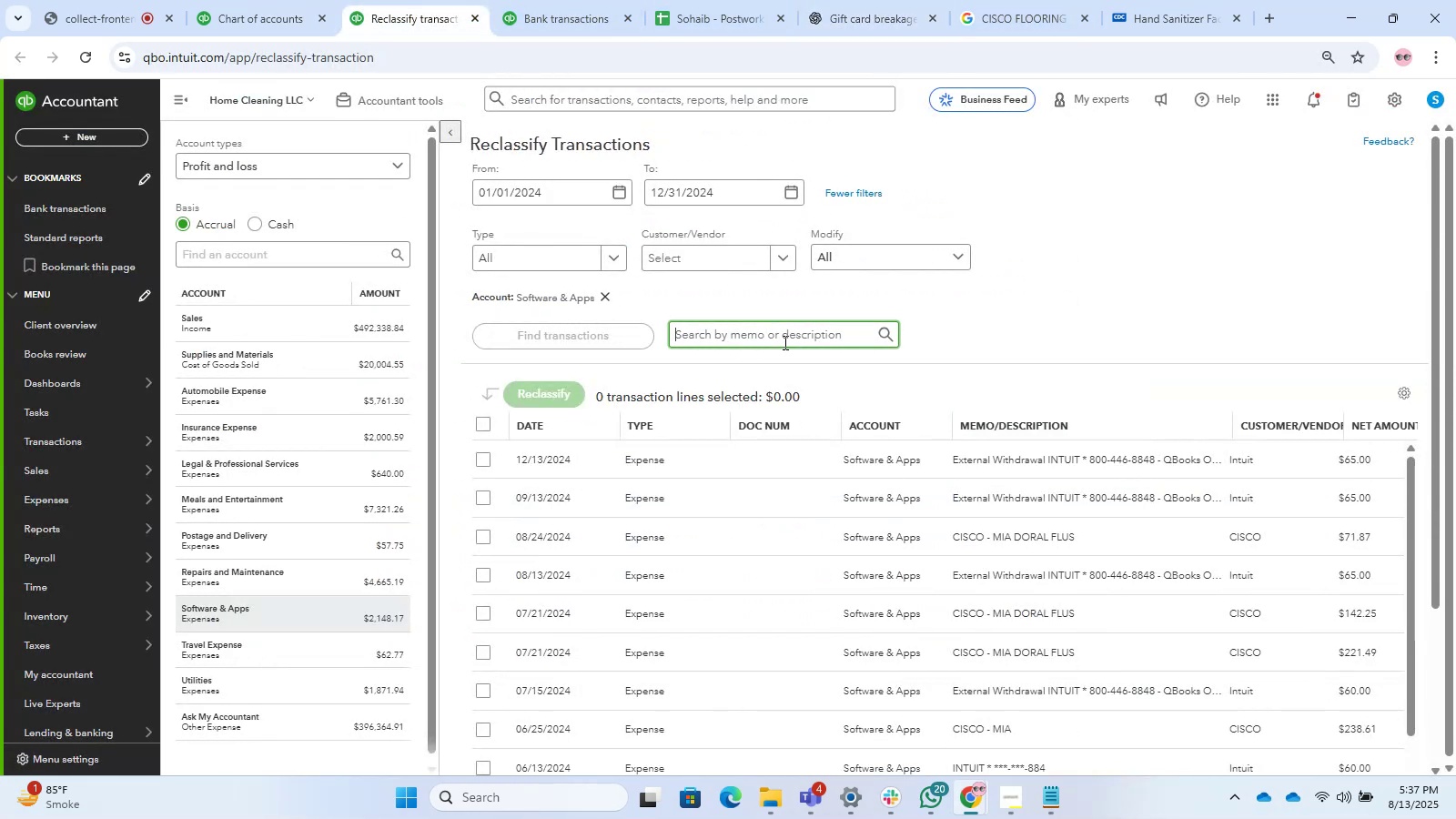 
key(Control+V)
 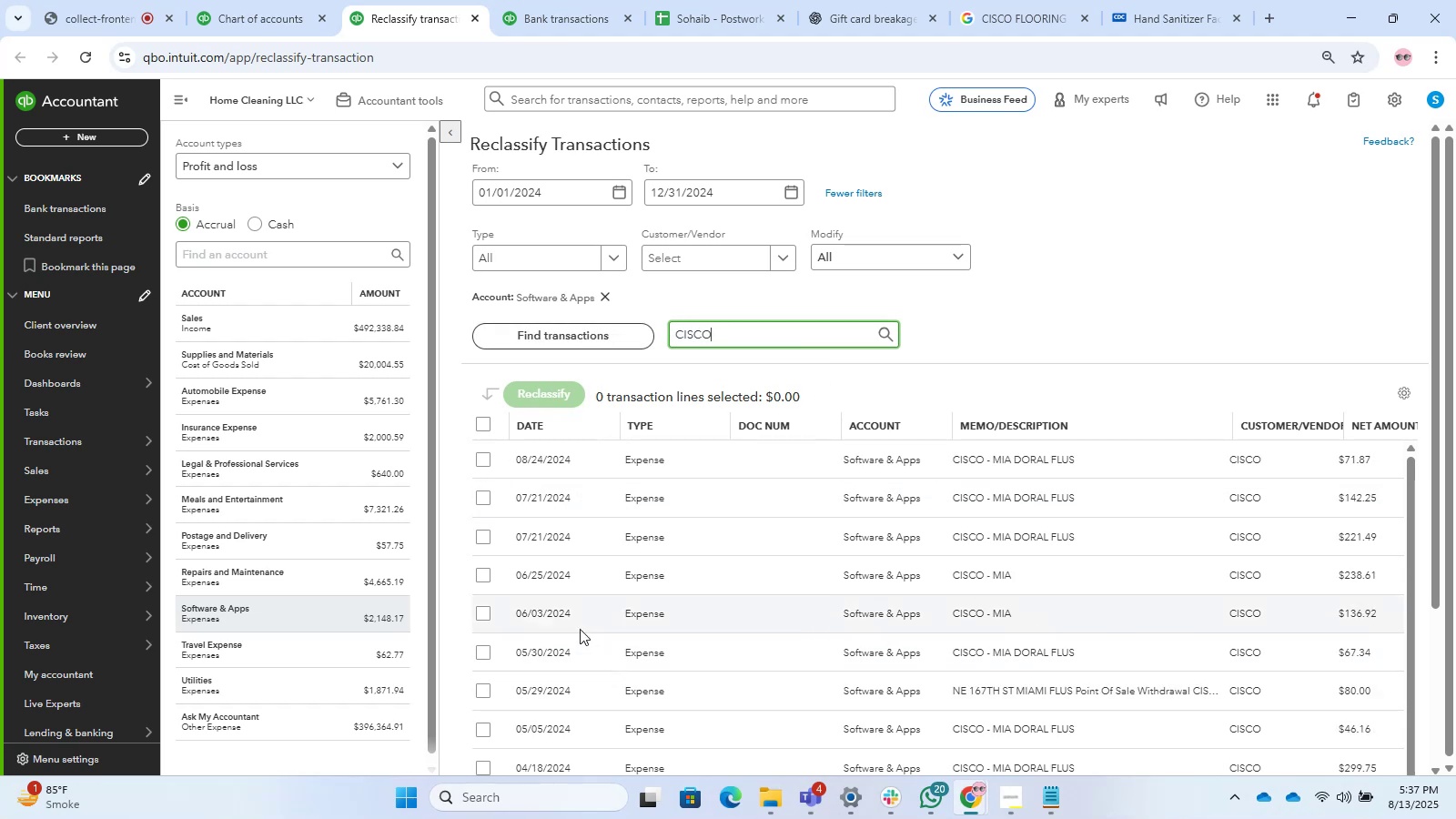 
scroll: coordinate [753, 534], scroll_direction: down, amount: 5.0
 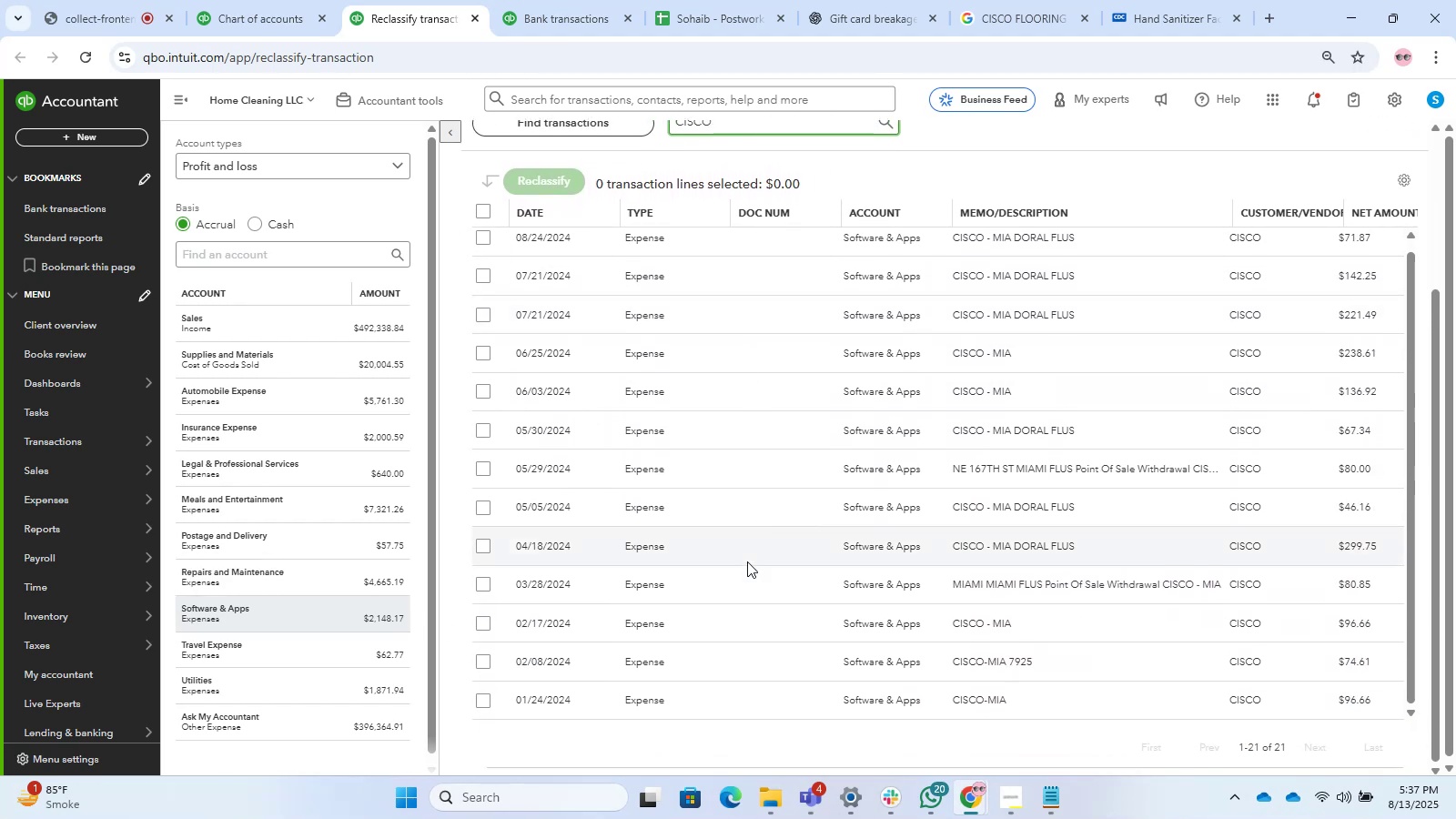 
scroll: coordinate [668, 469], scroll_direction: up, amount: 8.0
 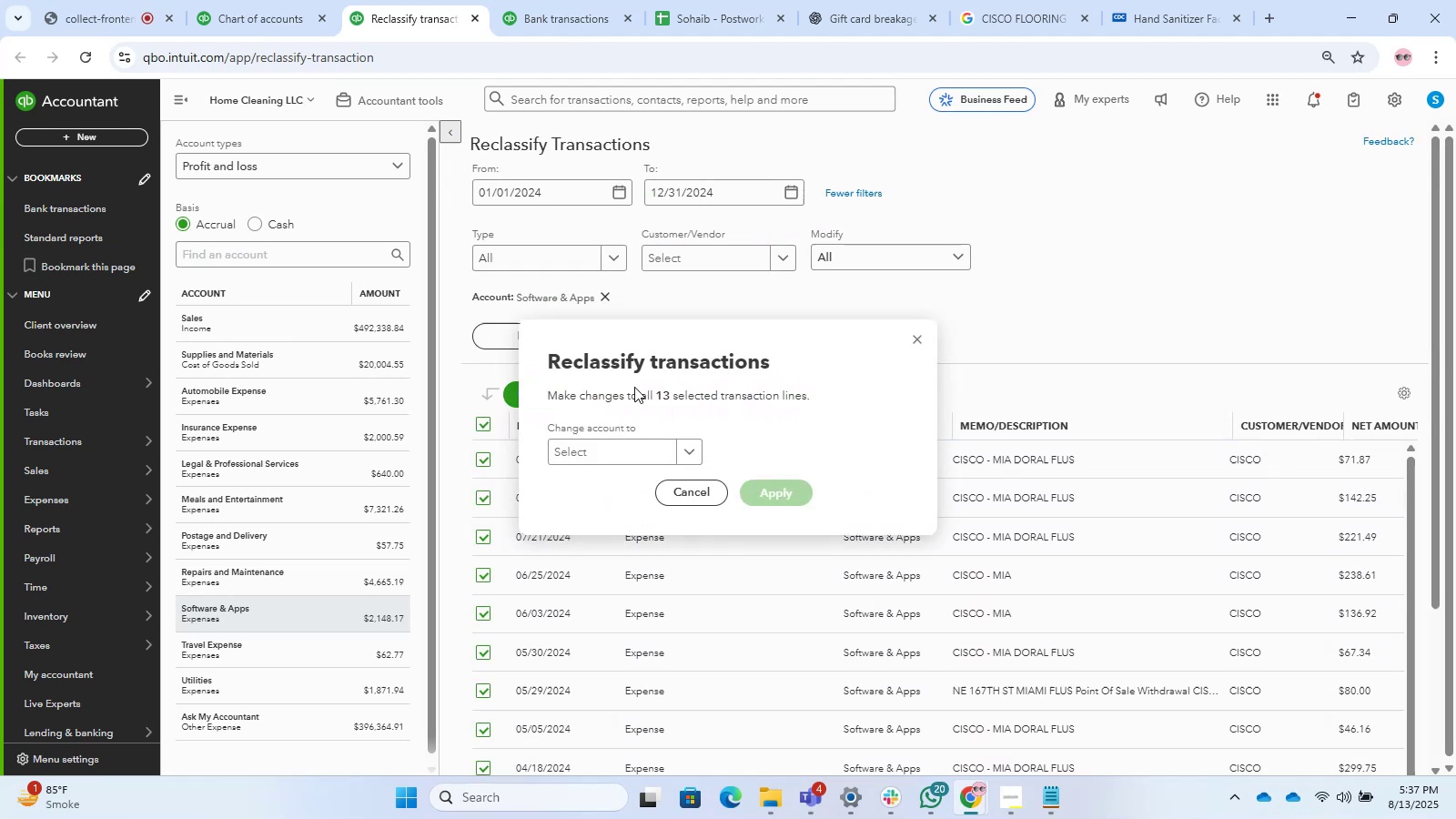 
left_click([646, 442])
 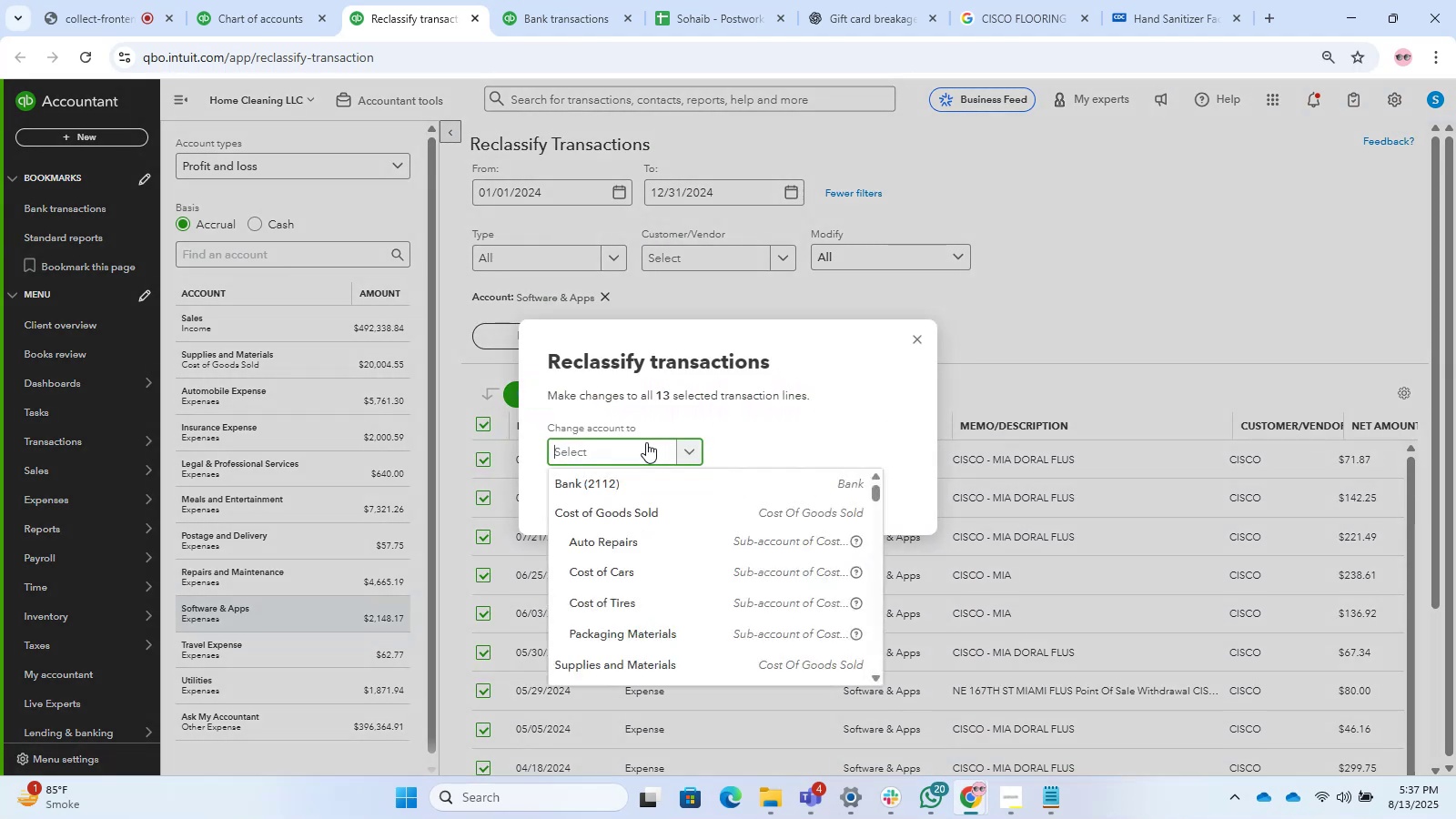 
type(suupl)
key(Backspace)
key(Backspace)
key(Backspace)
type(ppl)
 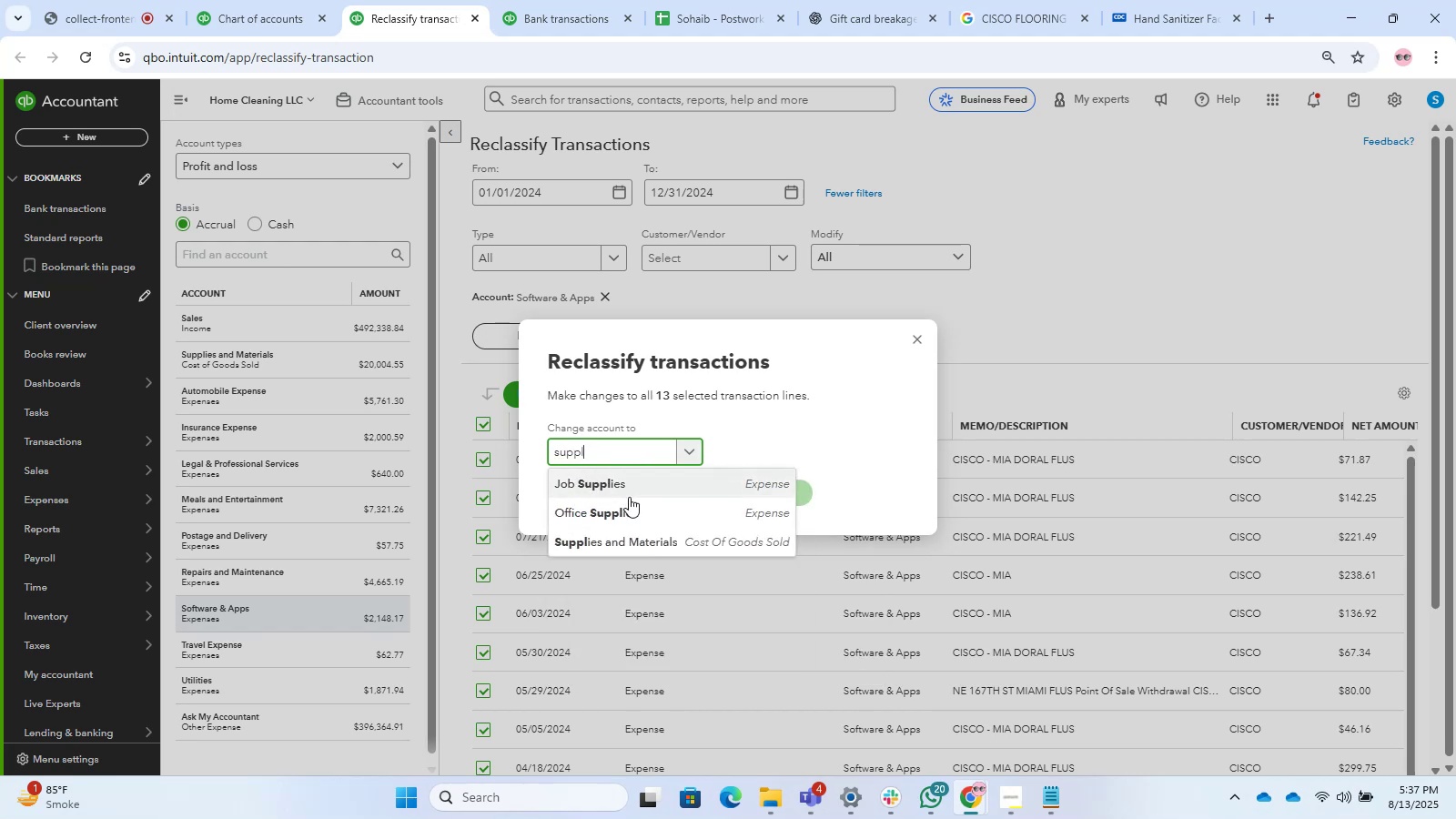 
left_click([656, 529])
 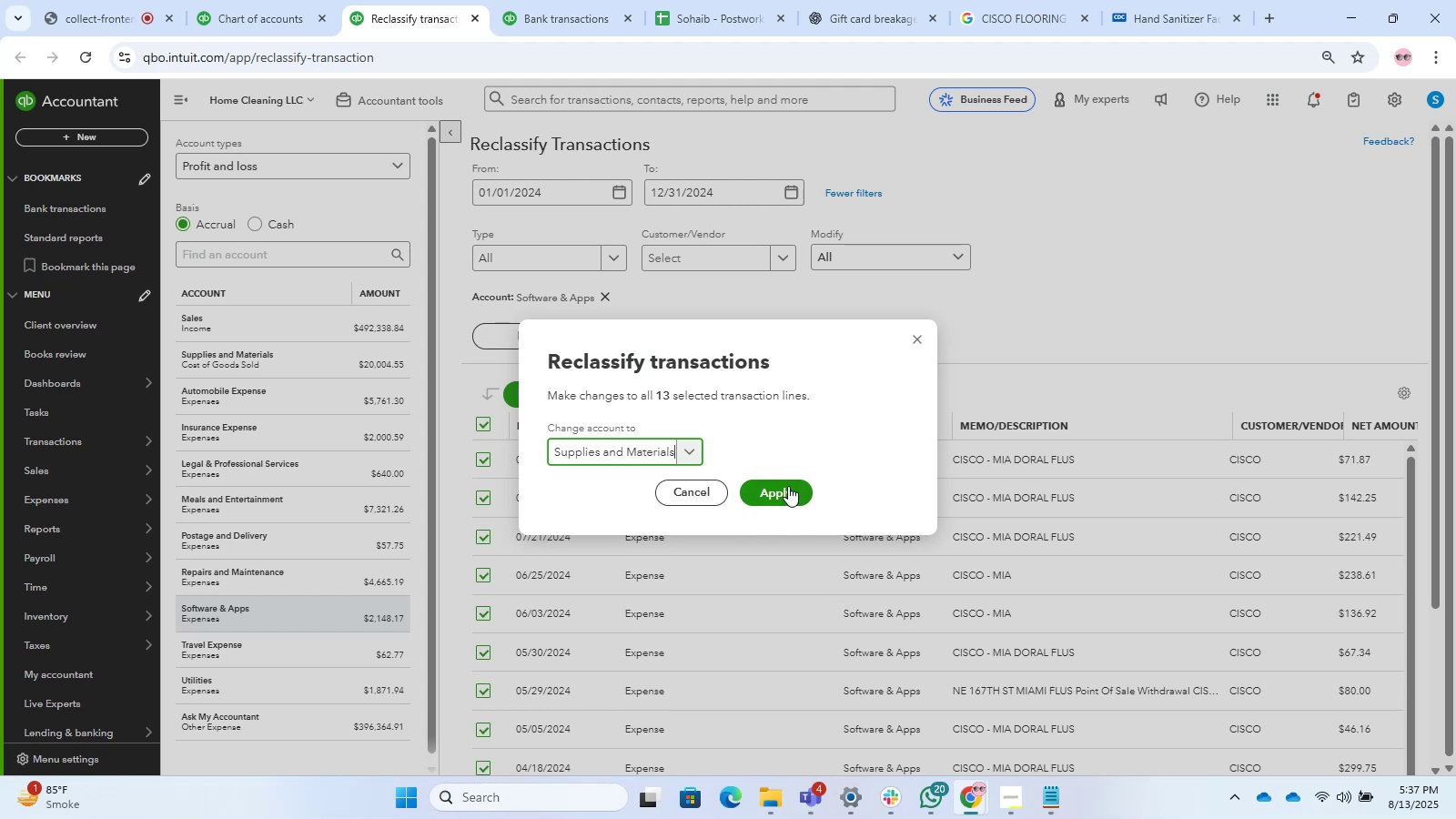 
wait(15.84)
 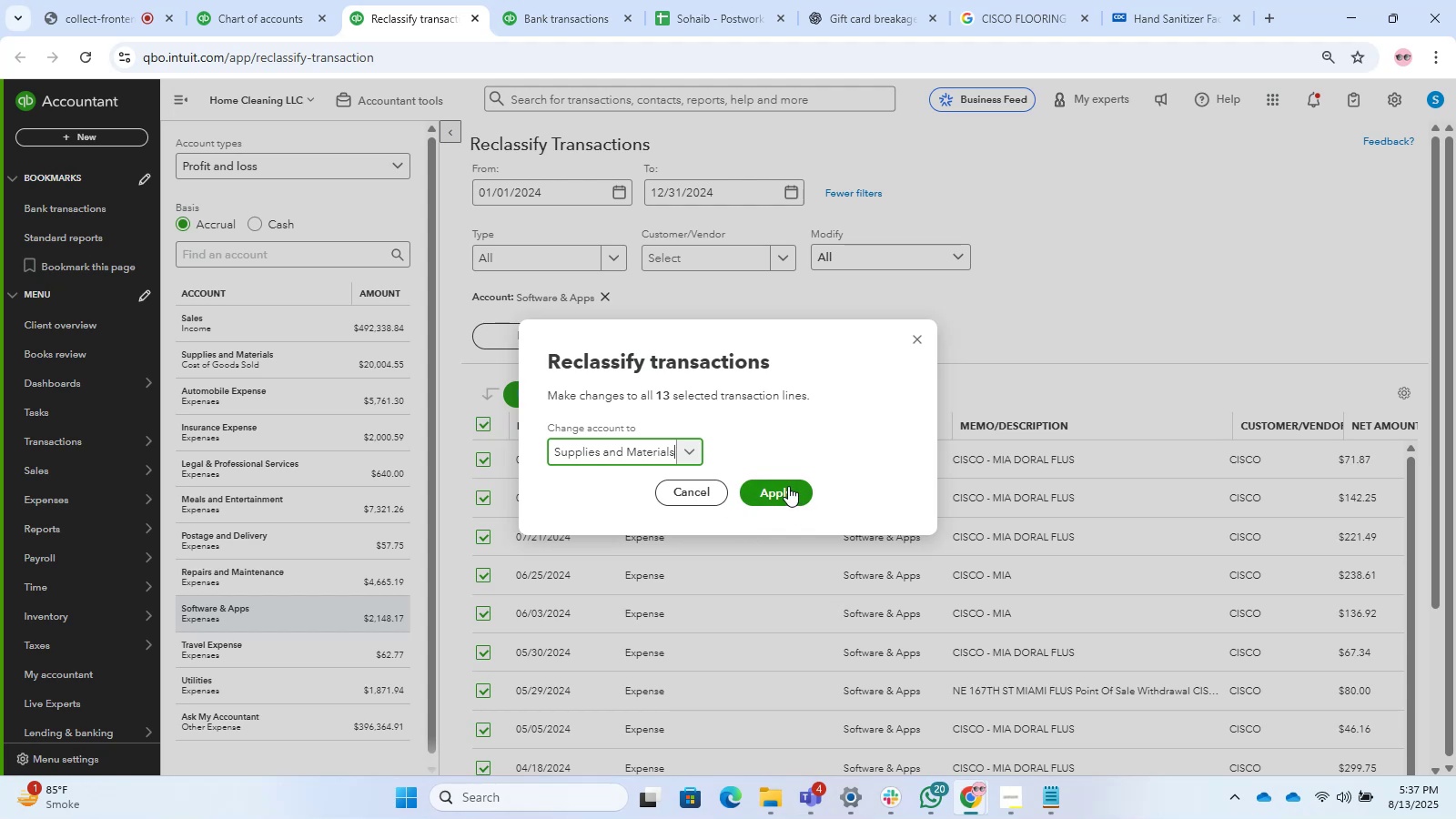 
scroll: coordinate [915, 653], scroll_direction: down, amount: 11.0
 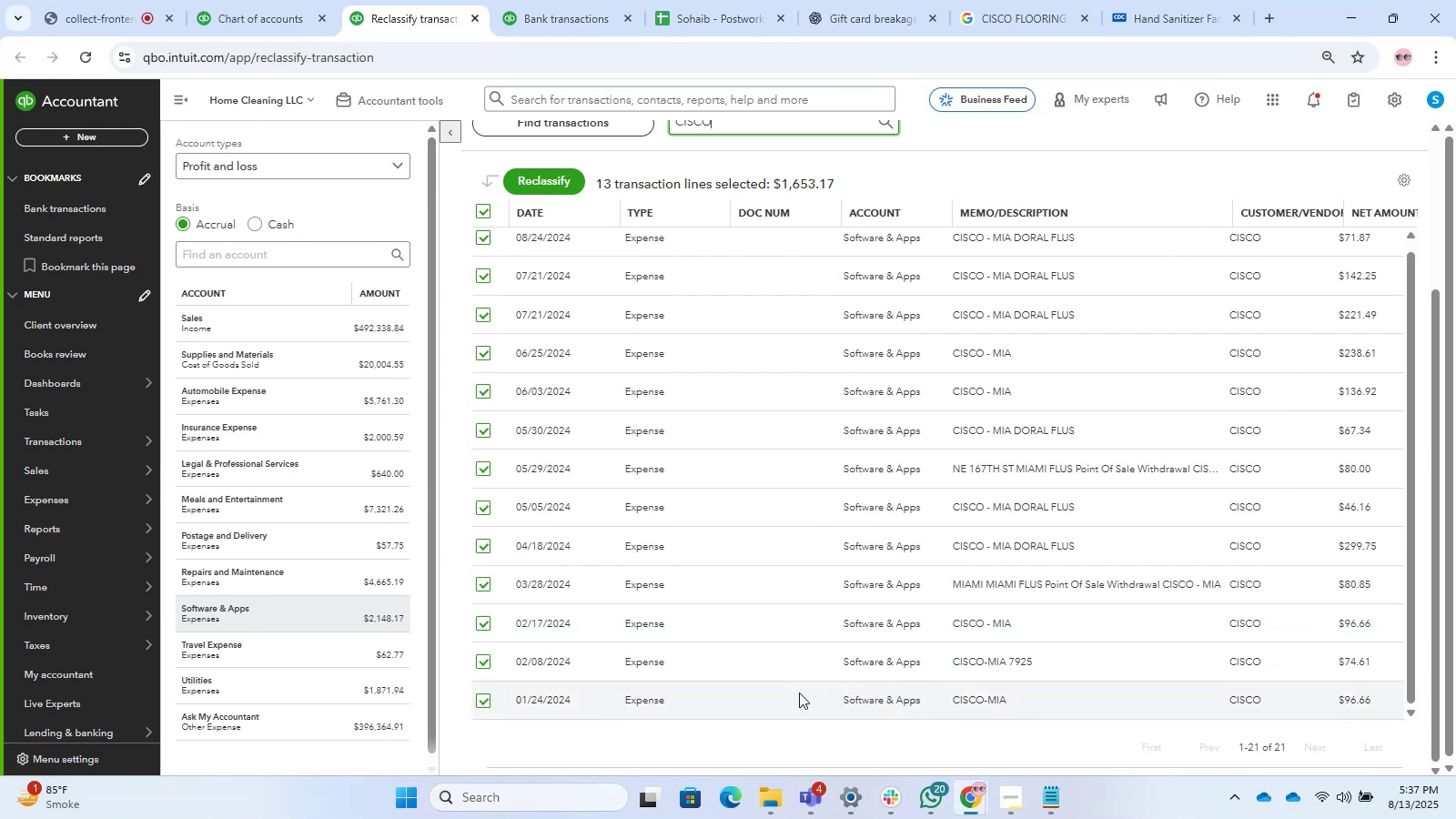 
scroll: coordinate [991, 445], scroll_direction: up, amount: 8.0
 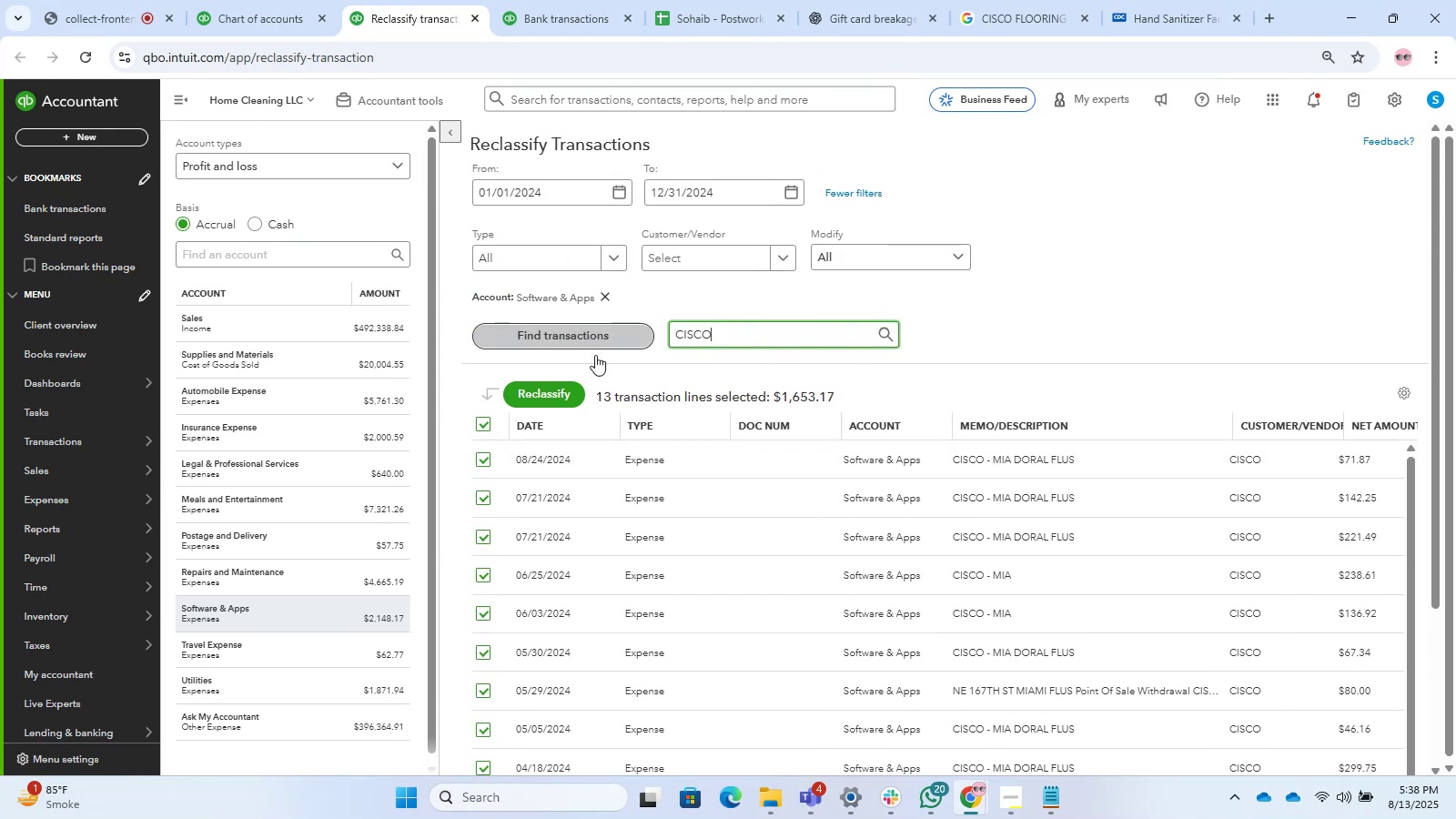 
left_click([551, 394])
 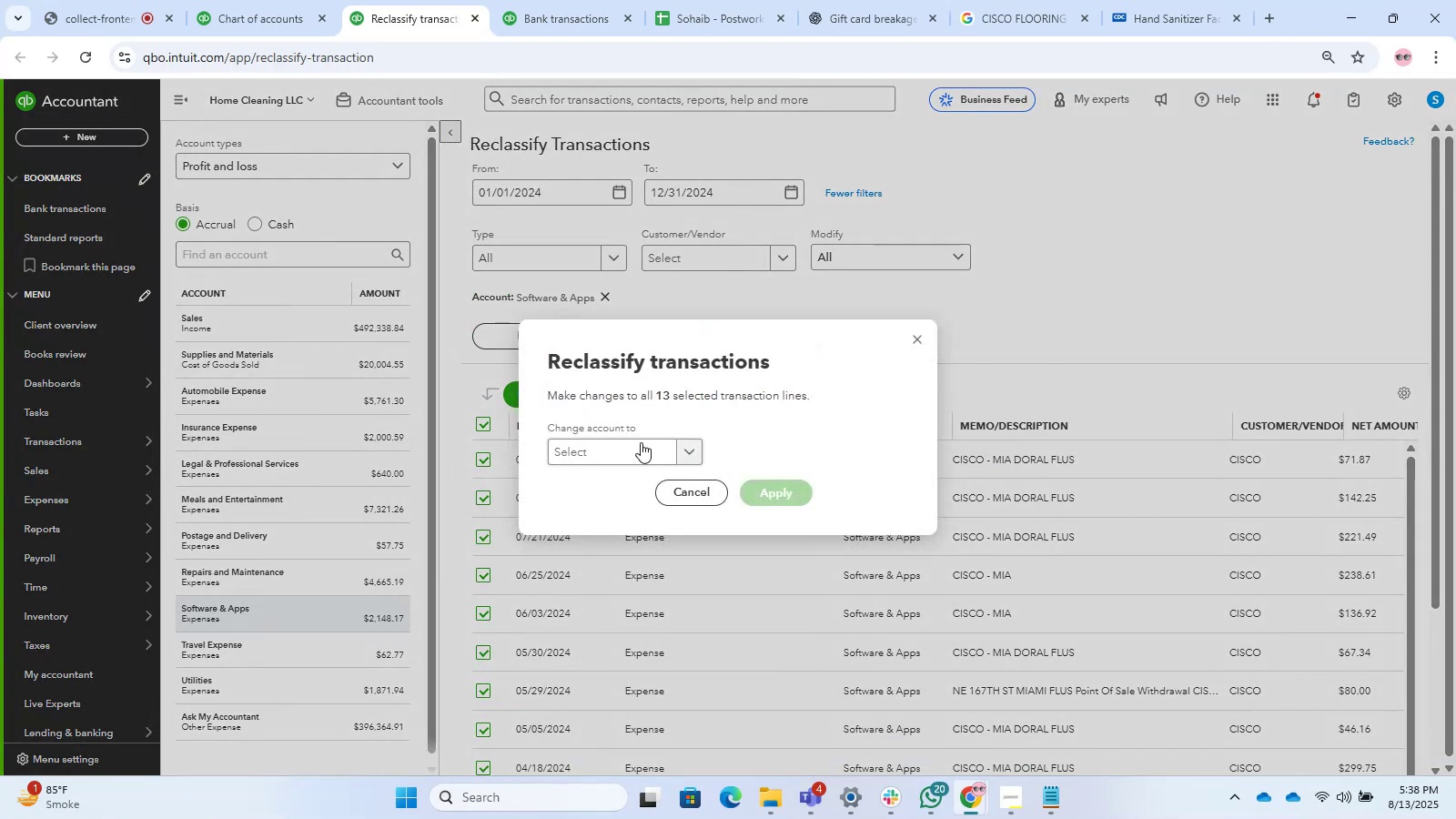 
left_click([627, 444])
 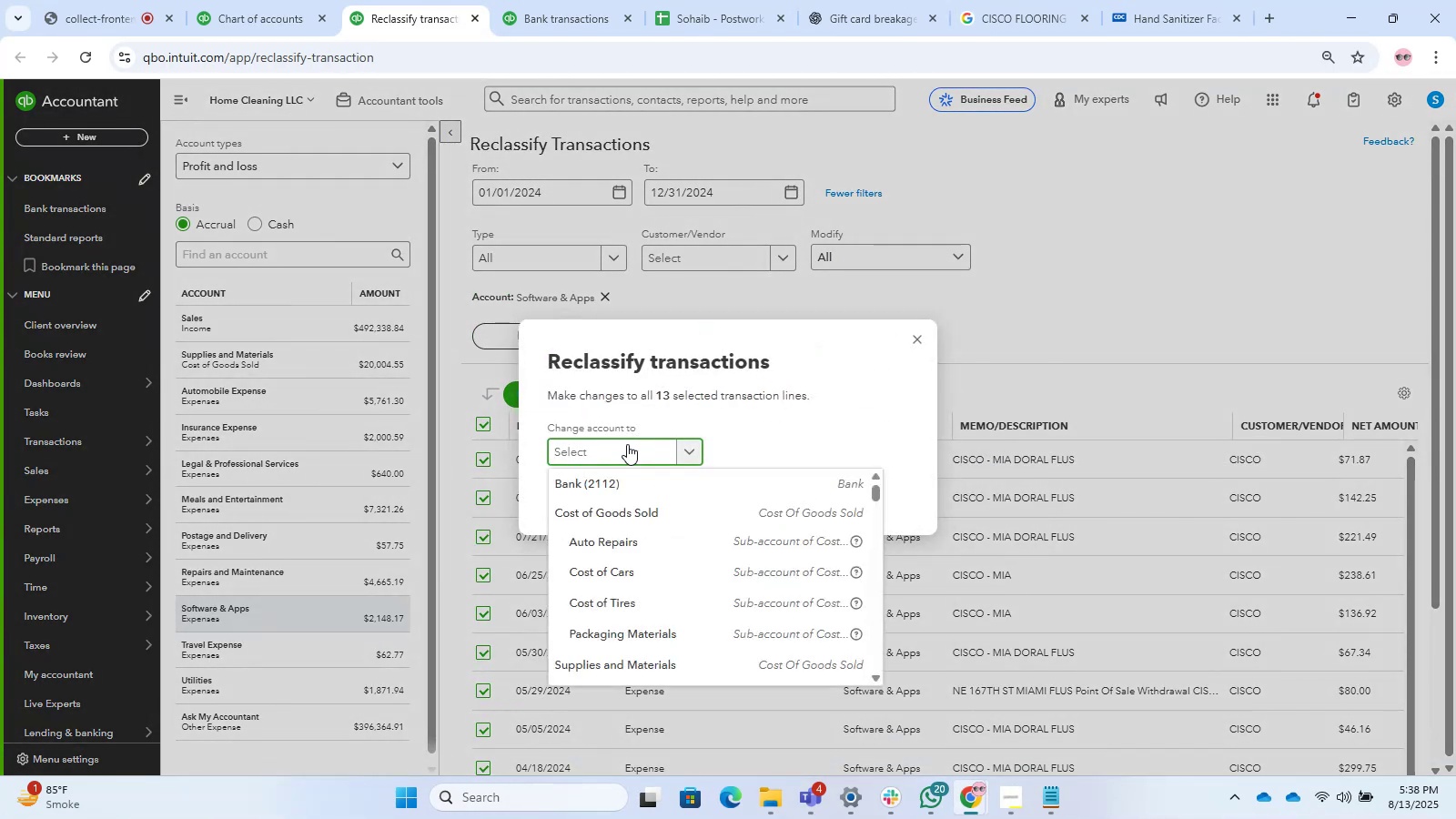 
type(supp)
 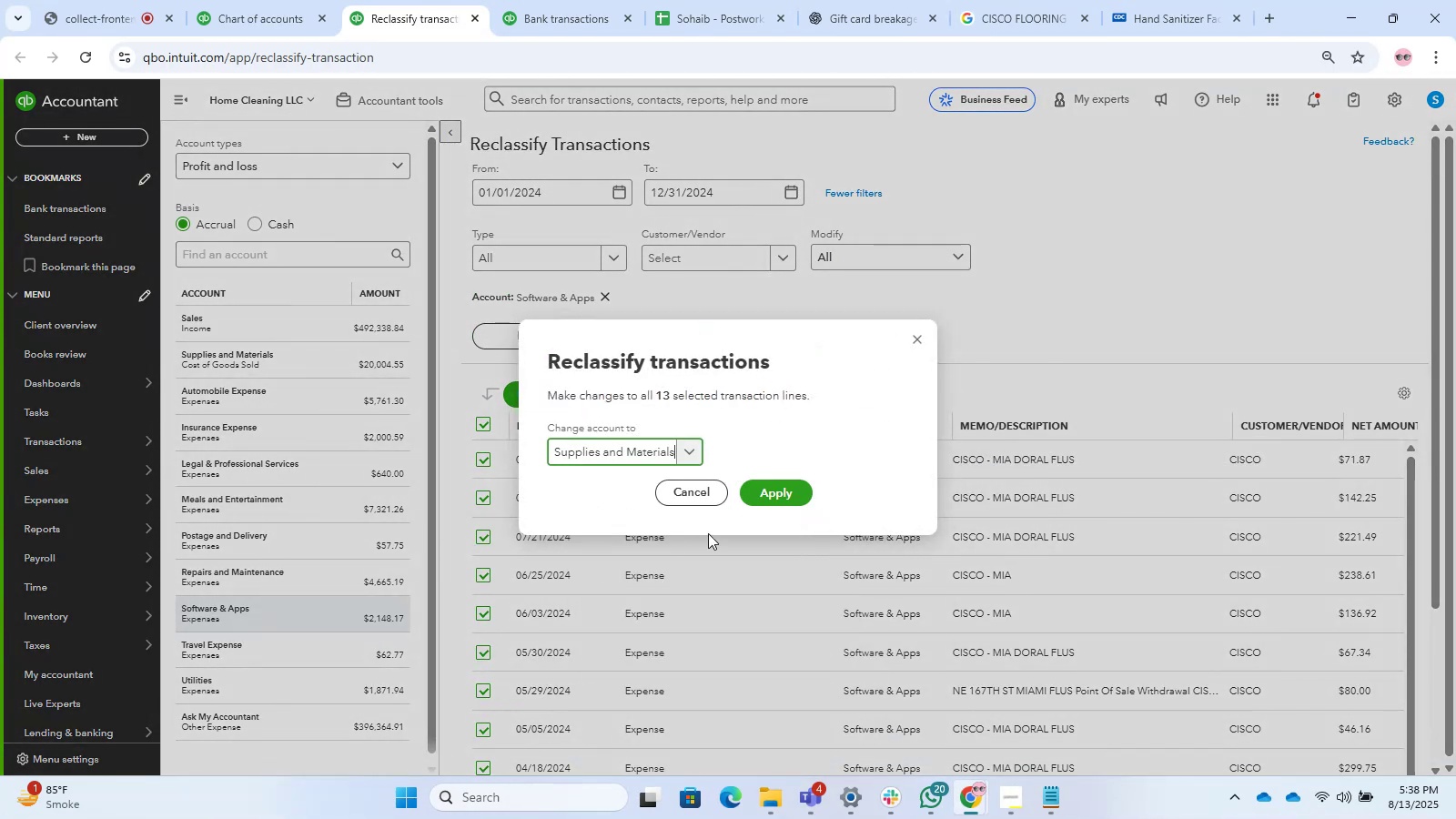 
left_click([780, 485])
 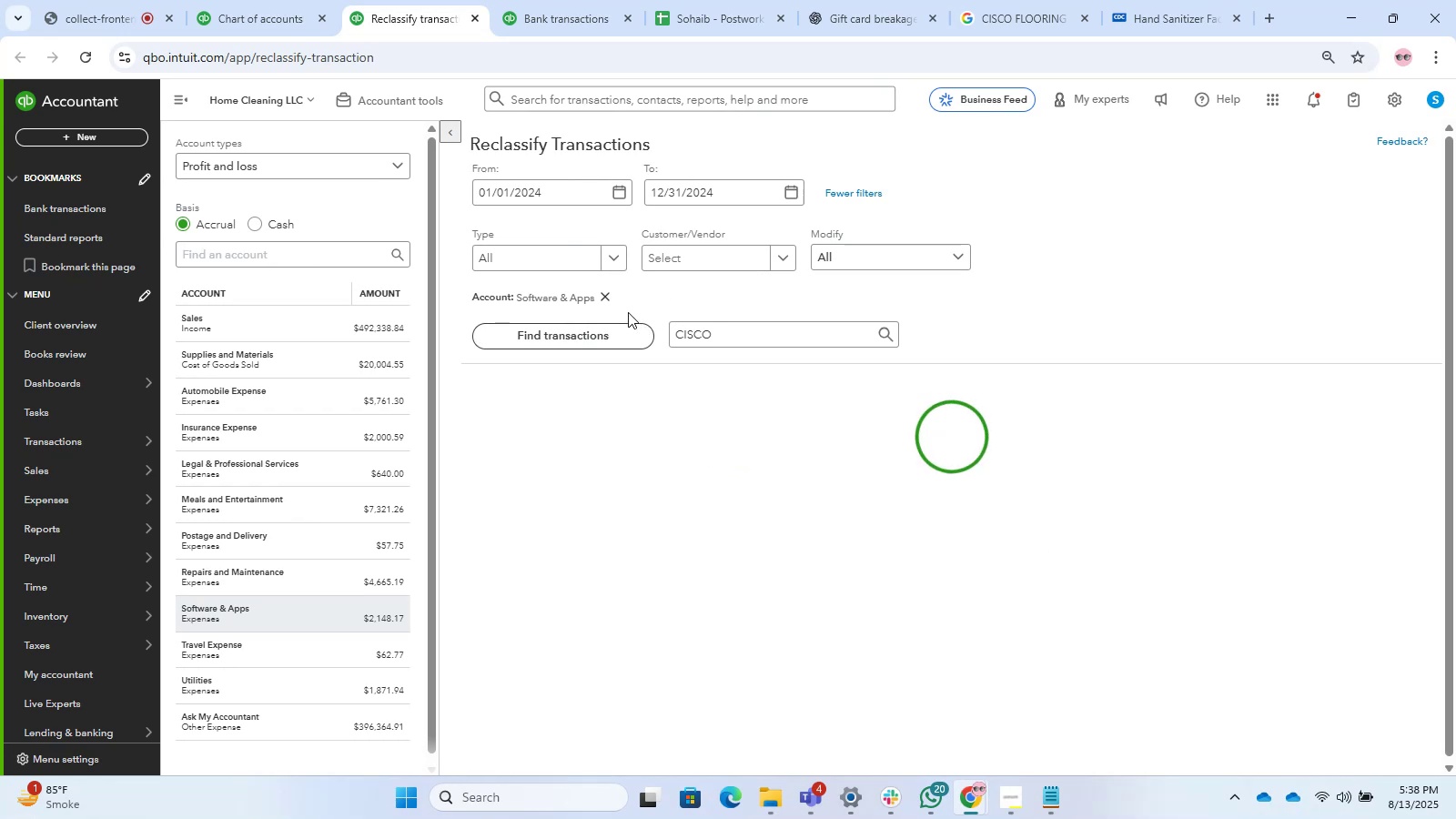 
scroll: coordinate [639, 519], scroll_direction: down, amount: 1.0
 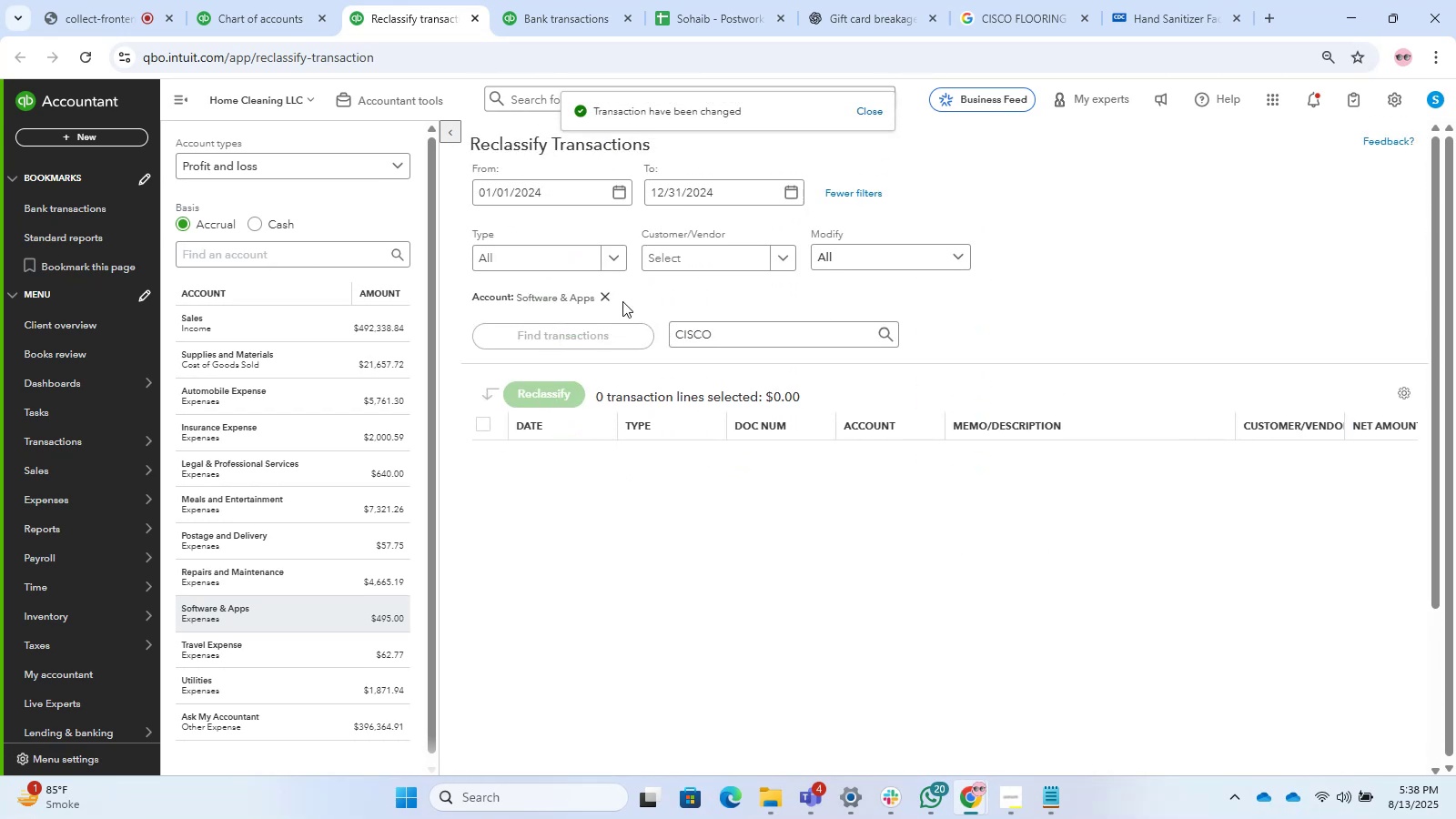 
left_click_drag(start_coordinate=[728, 337], to_coordinate=[643, 338])
 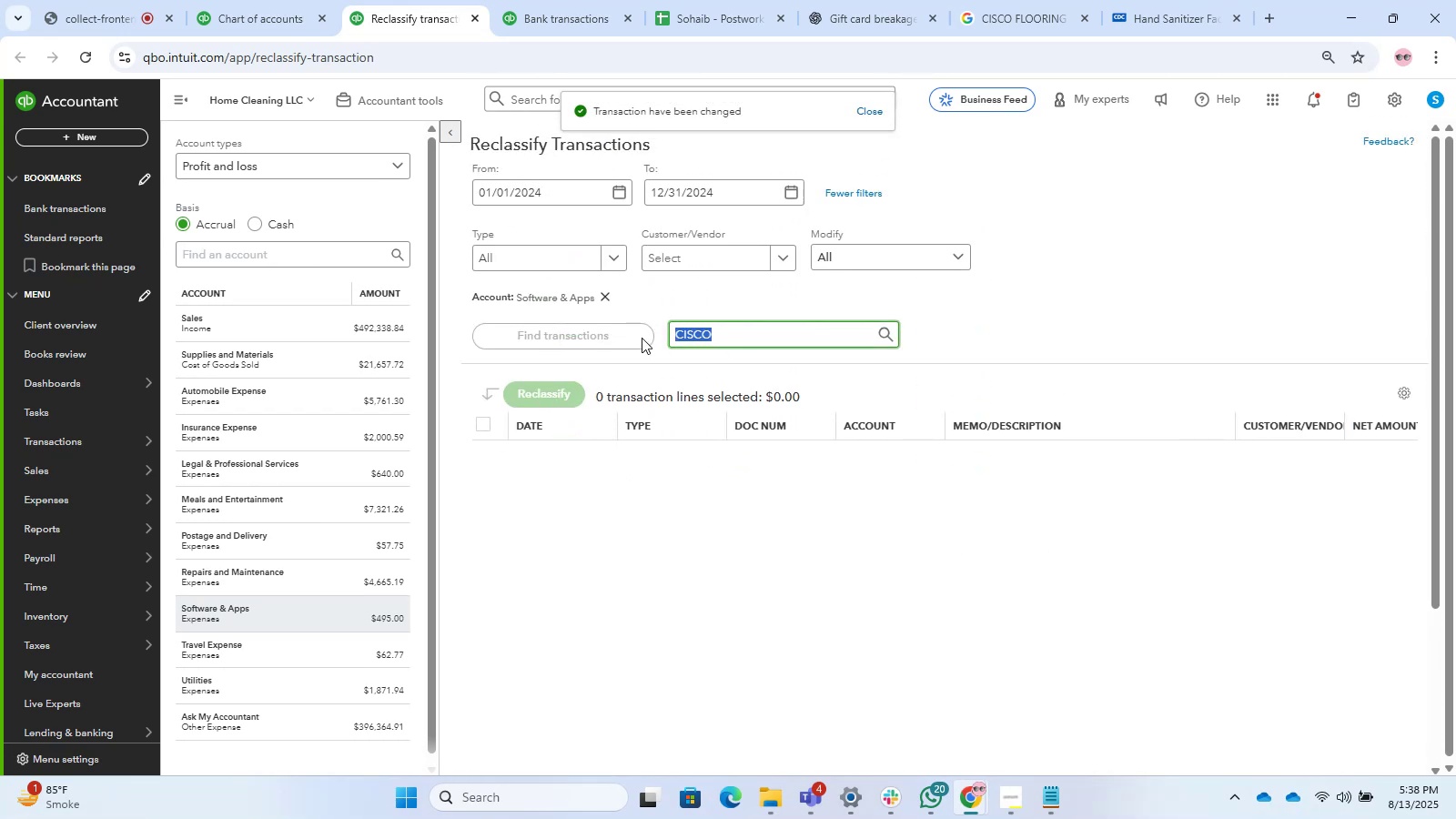 
key(Backspace)
 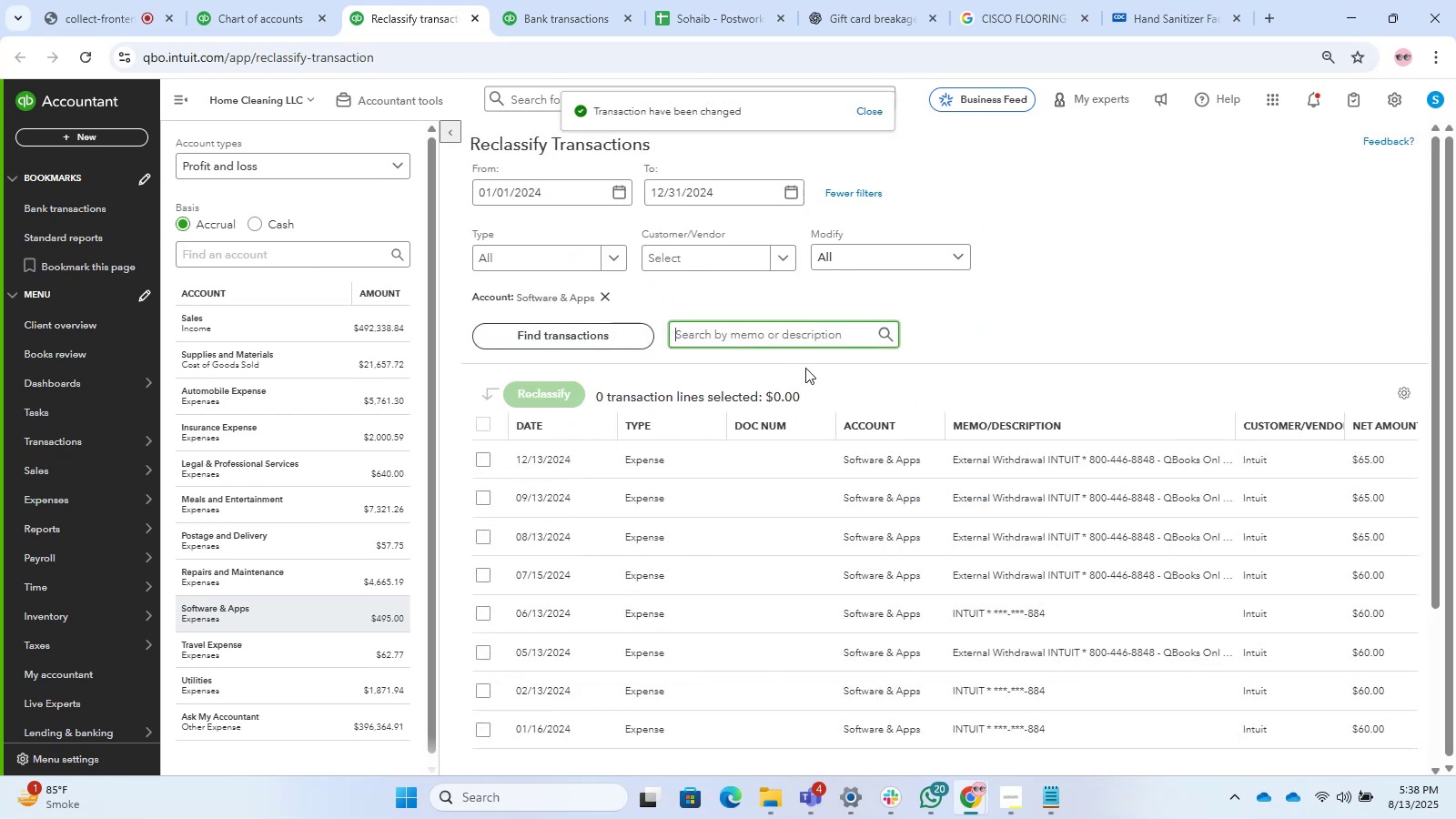 
scroll: coordinate [878, 571], scroll_direction: down, amount: 7.0
 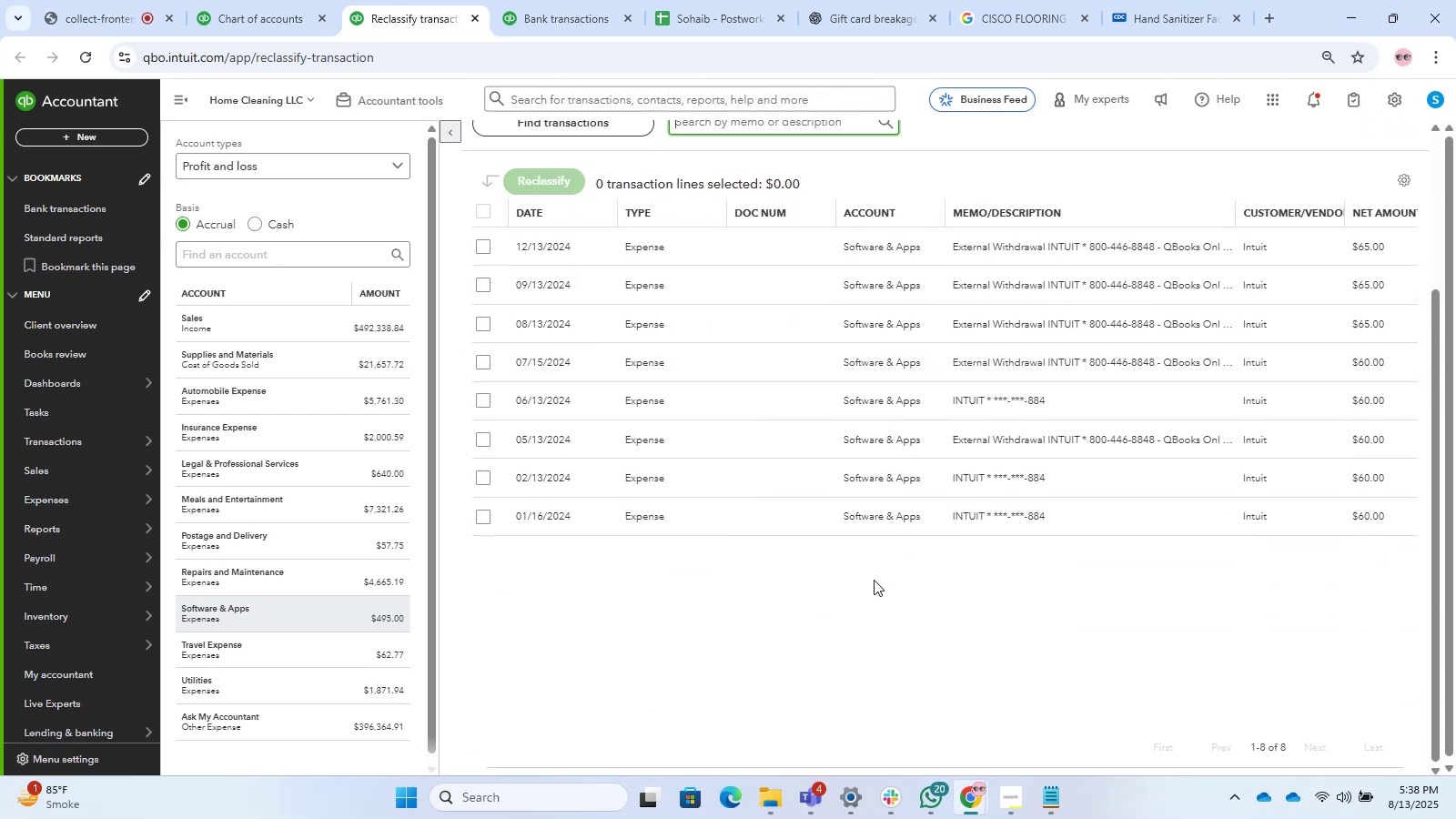 
scroll: coordinate [870, 577], scroll_direction: up, amount: 2.0
 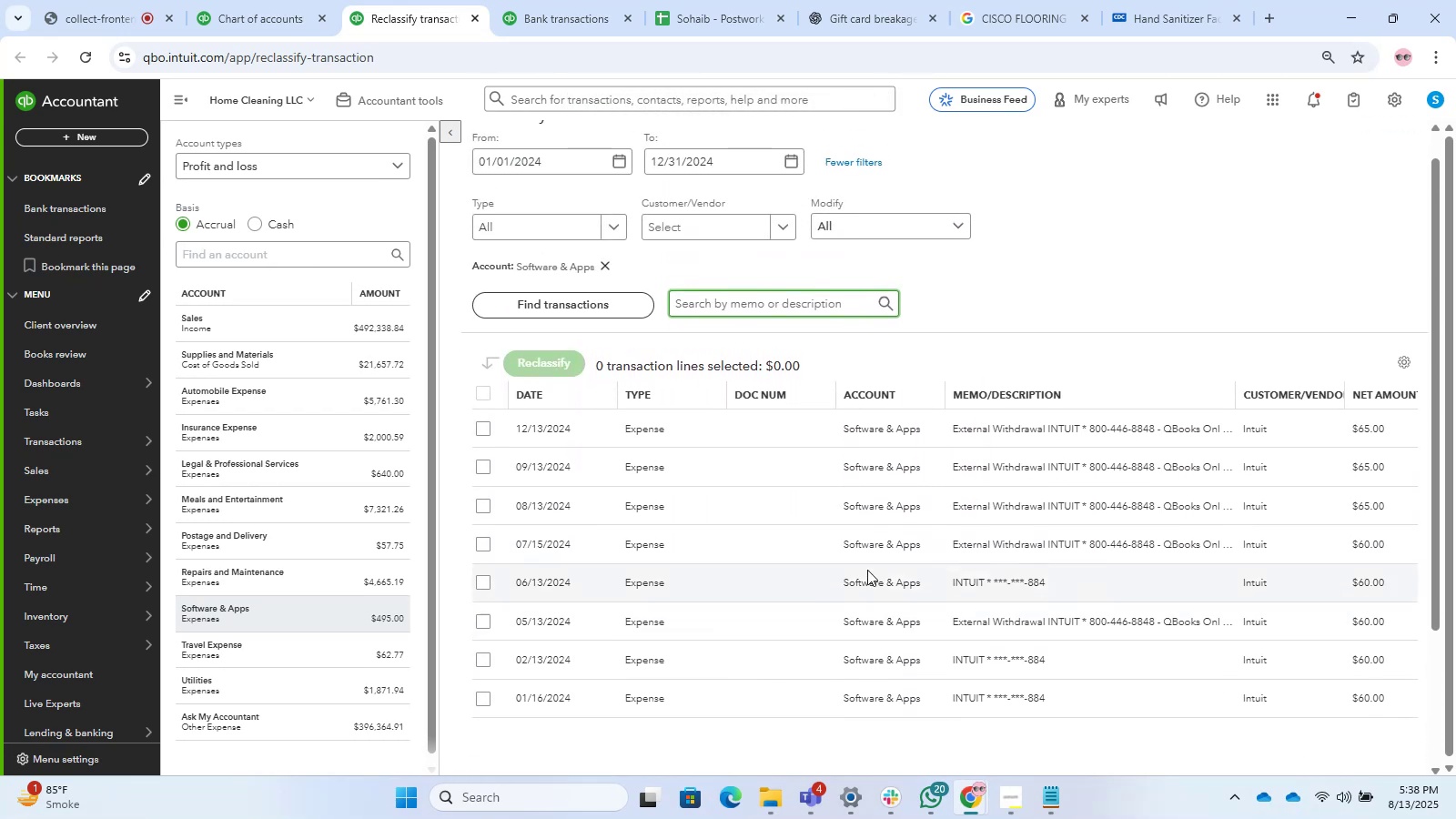 
scroll: coordinate [862, 555], scroll_direction: down, amount: 4.0
 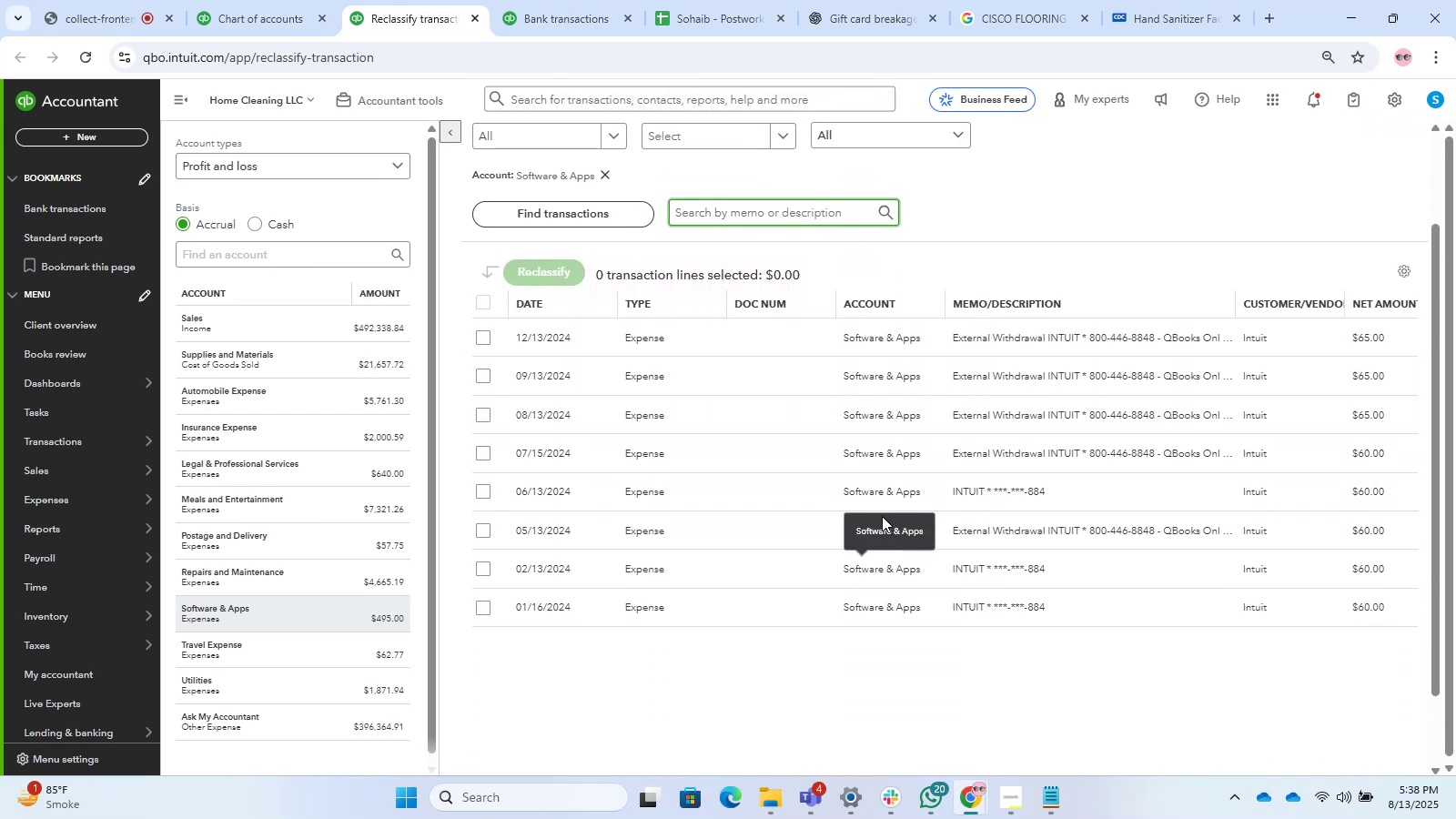 
scroll: coordinate [882, 511], scroll_direction: up, amount: 1.0
 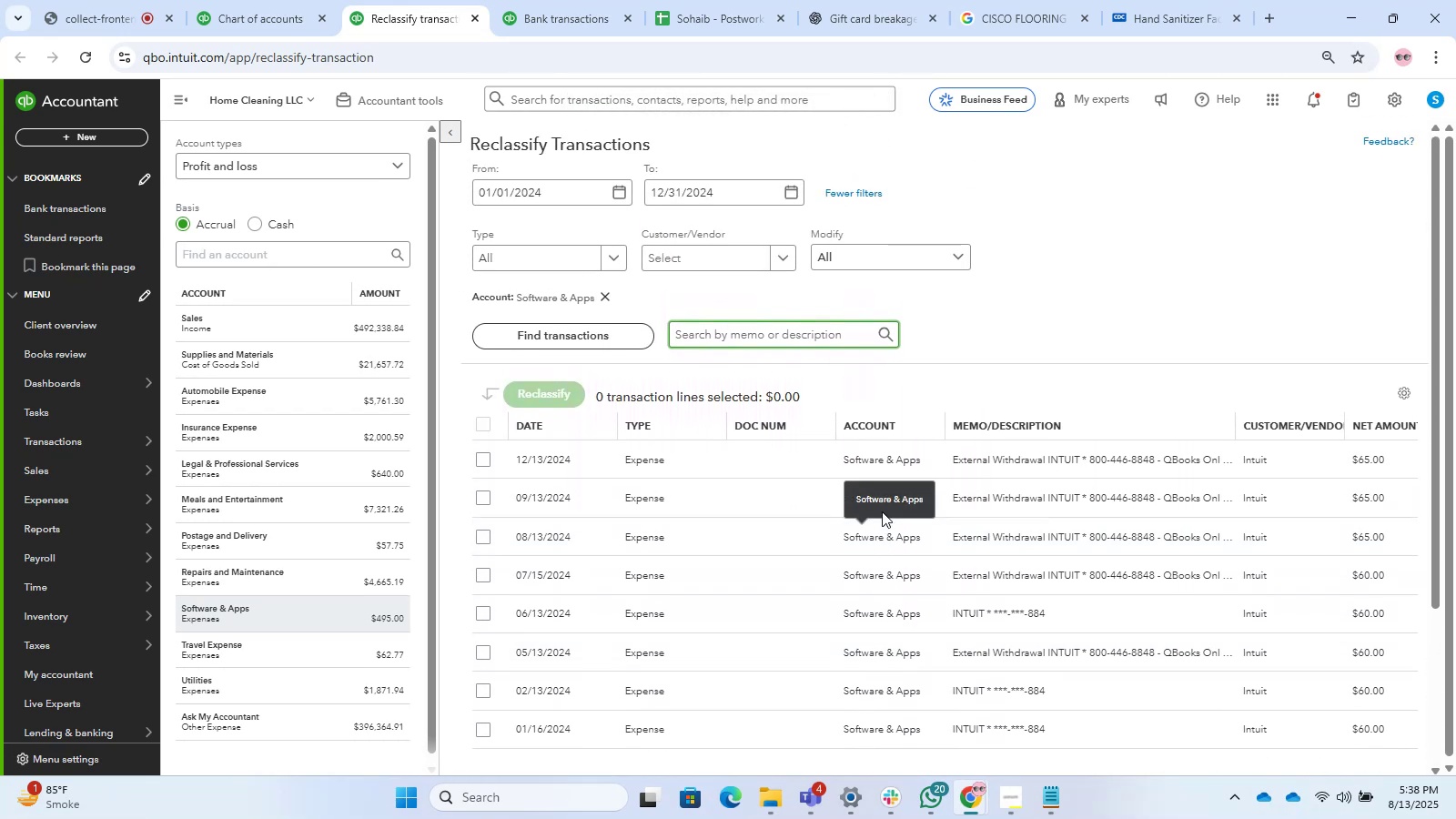 
scroll: coordinate [769, 568], scroll_direction: down, amount: 6.0
 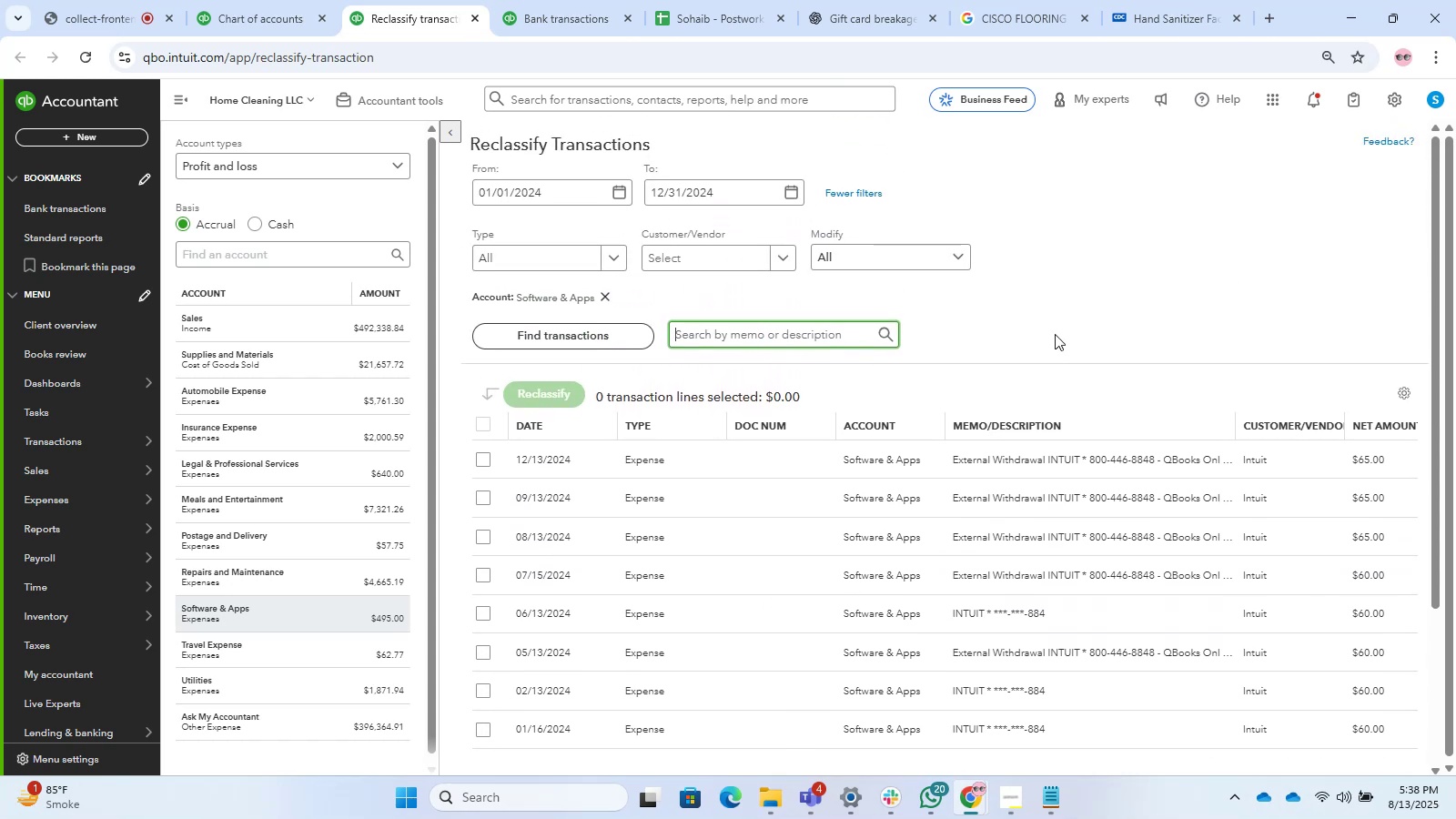 
left_click([1058, 330])
 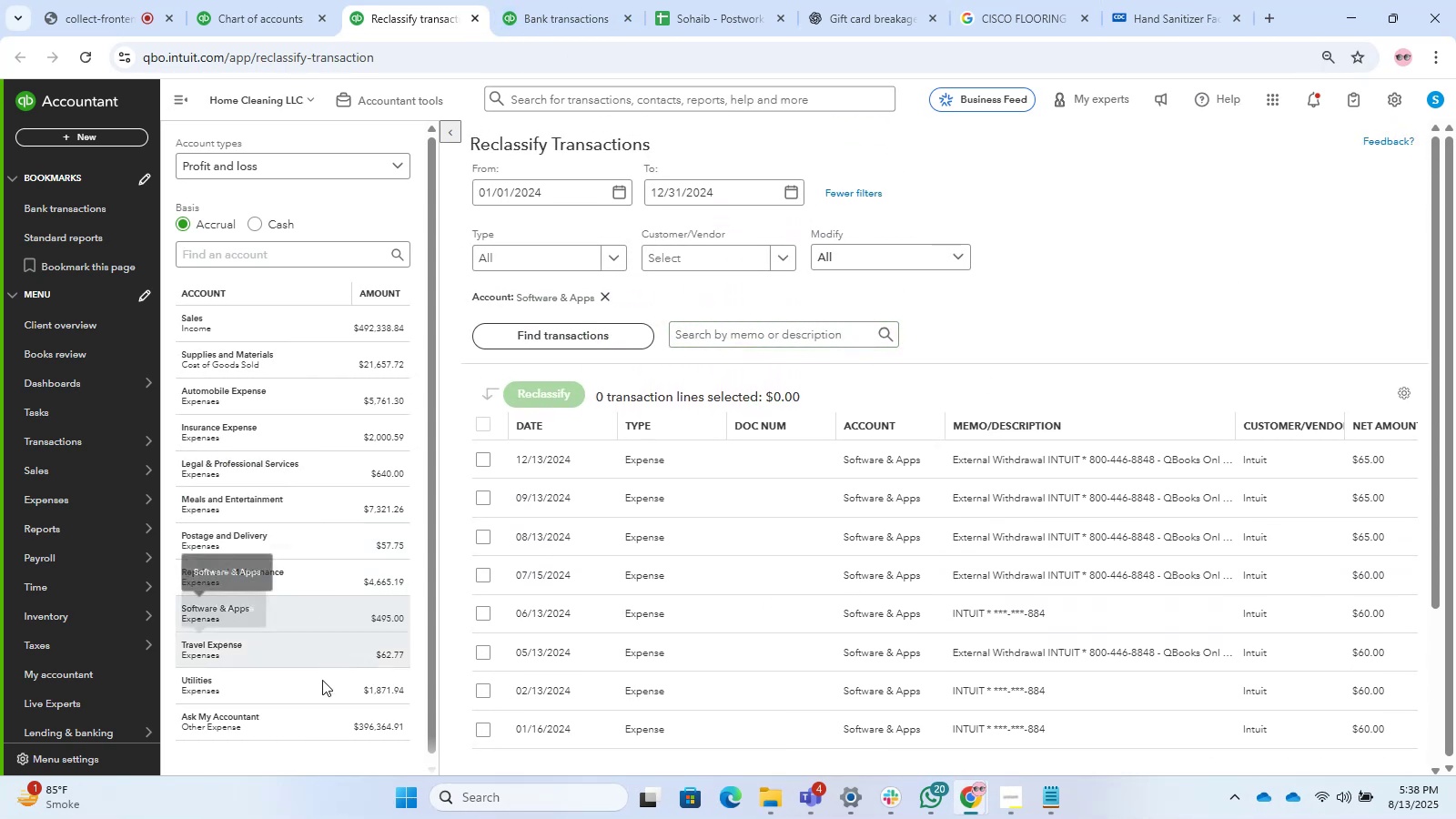 
left_click([319, 379])
 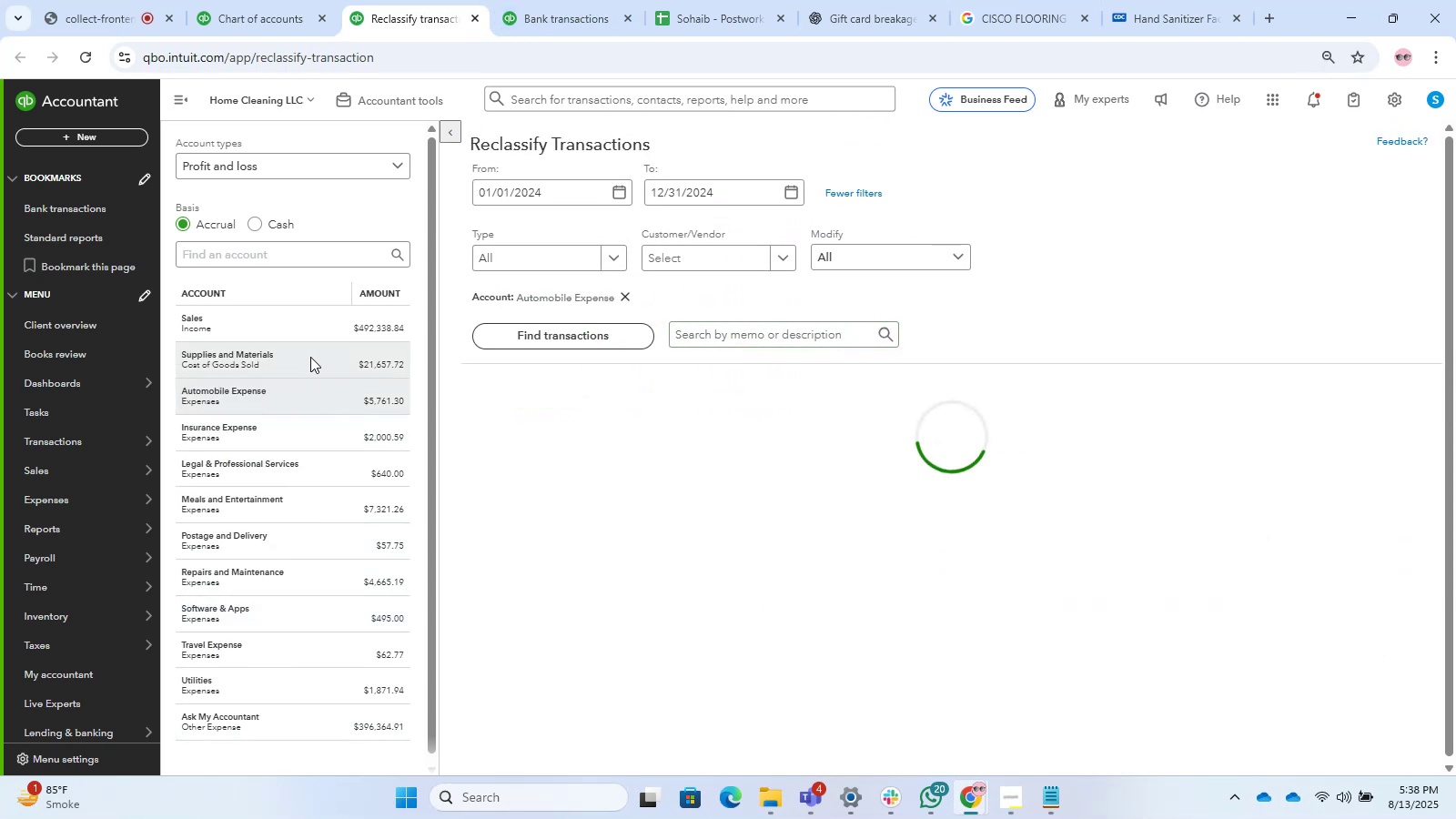 
left_click([309, 356])
 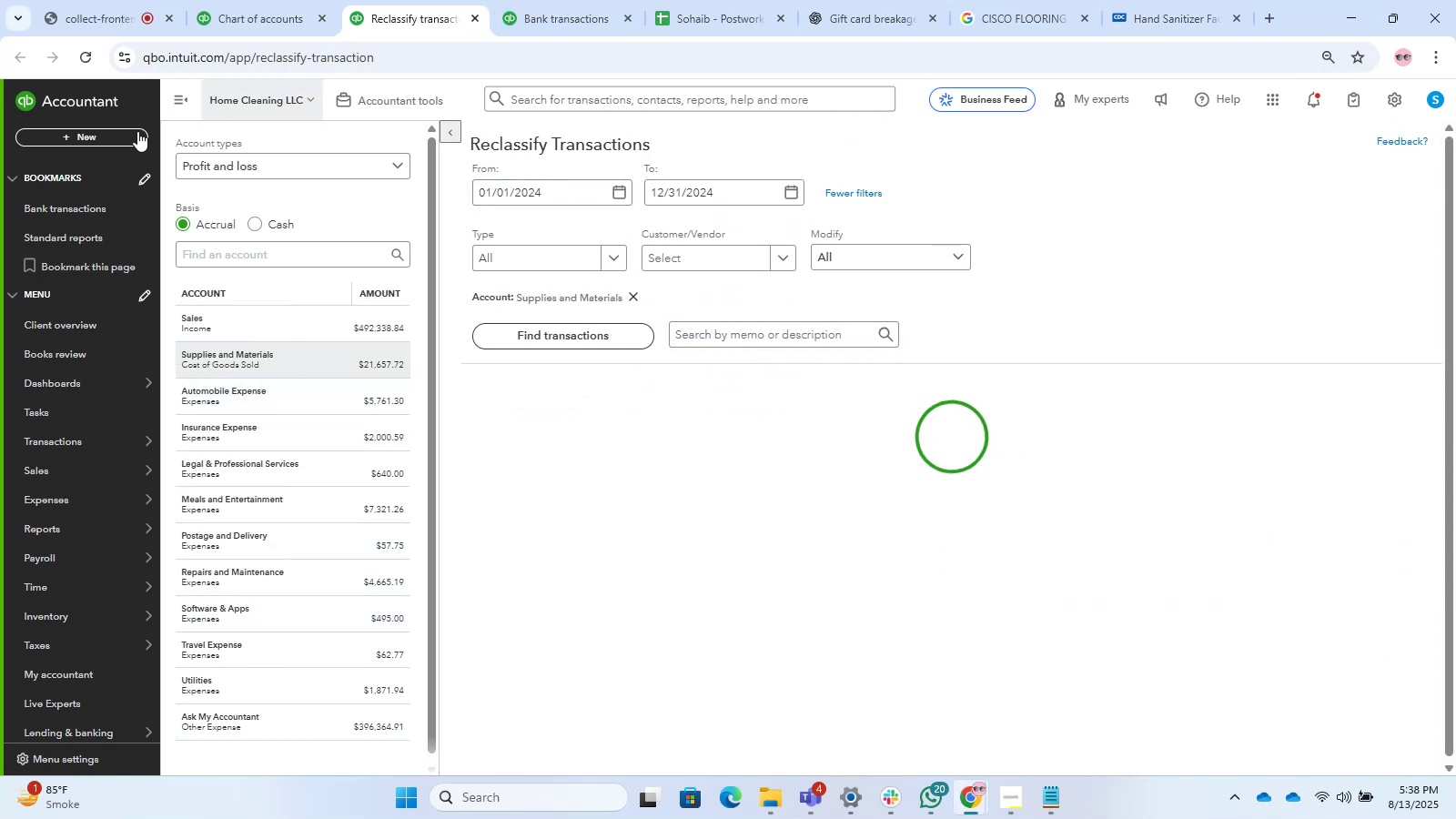 
left_click([177, 105])
 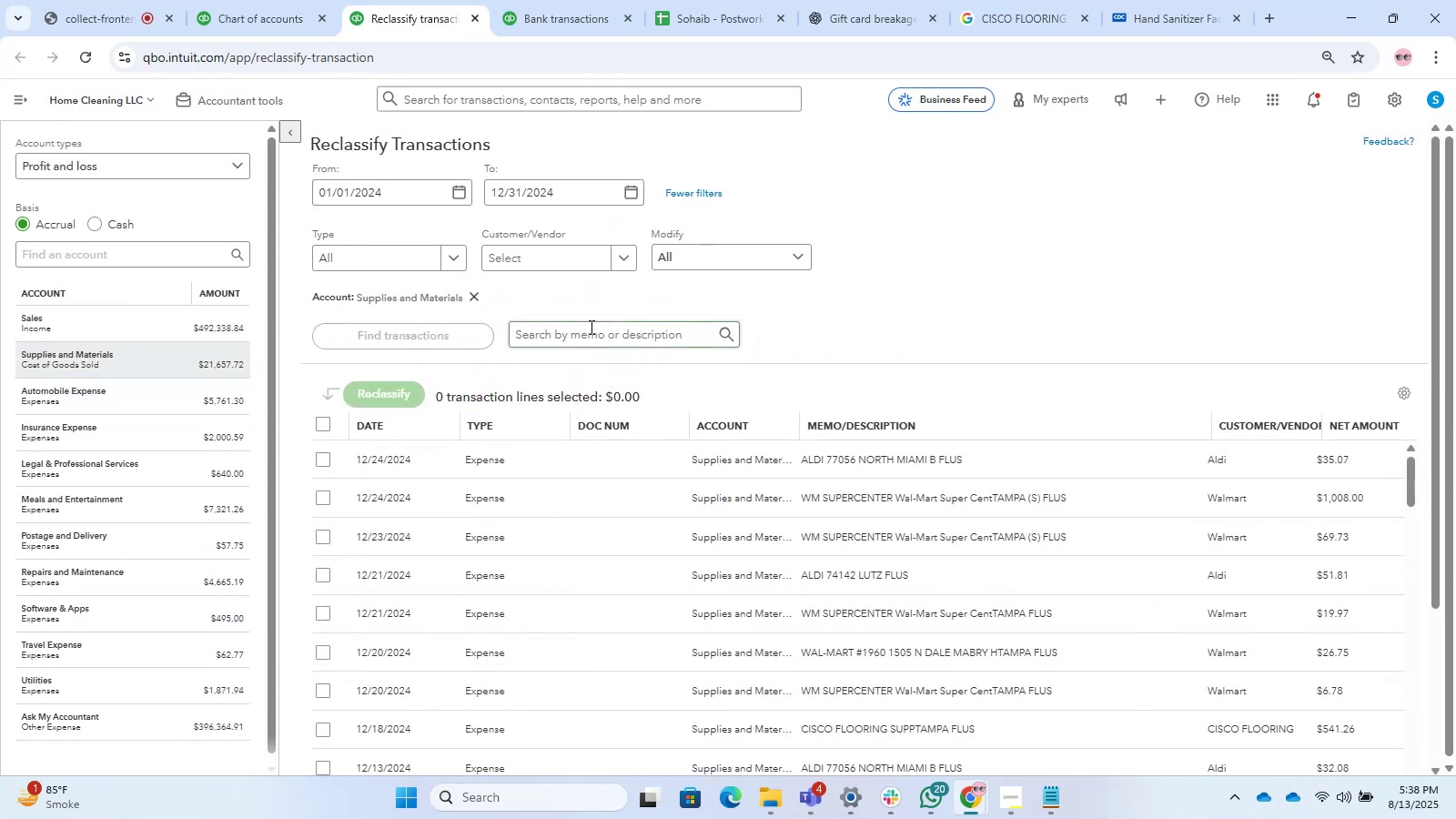 
left_click([590, 327])
 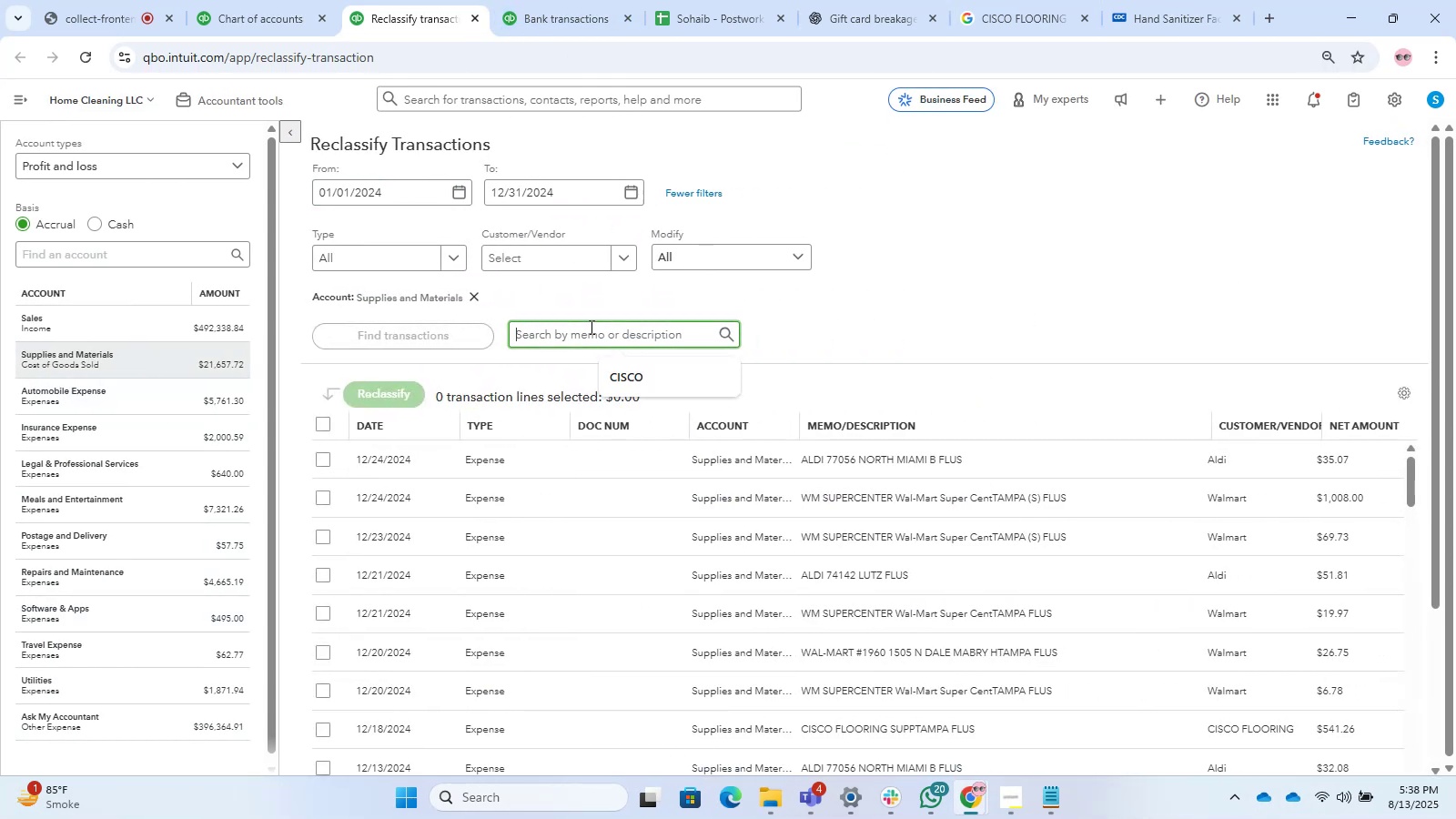 
hold_key(key=ControlLeft, duration=0.37)
 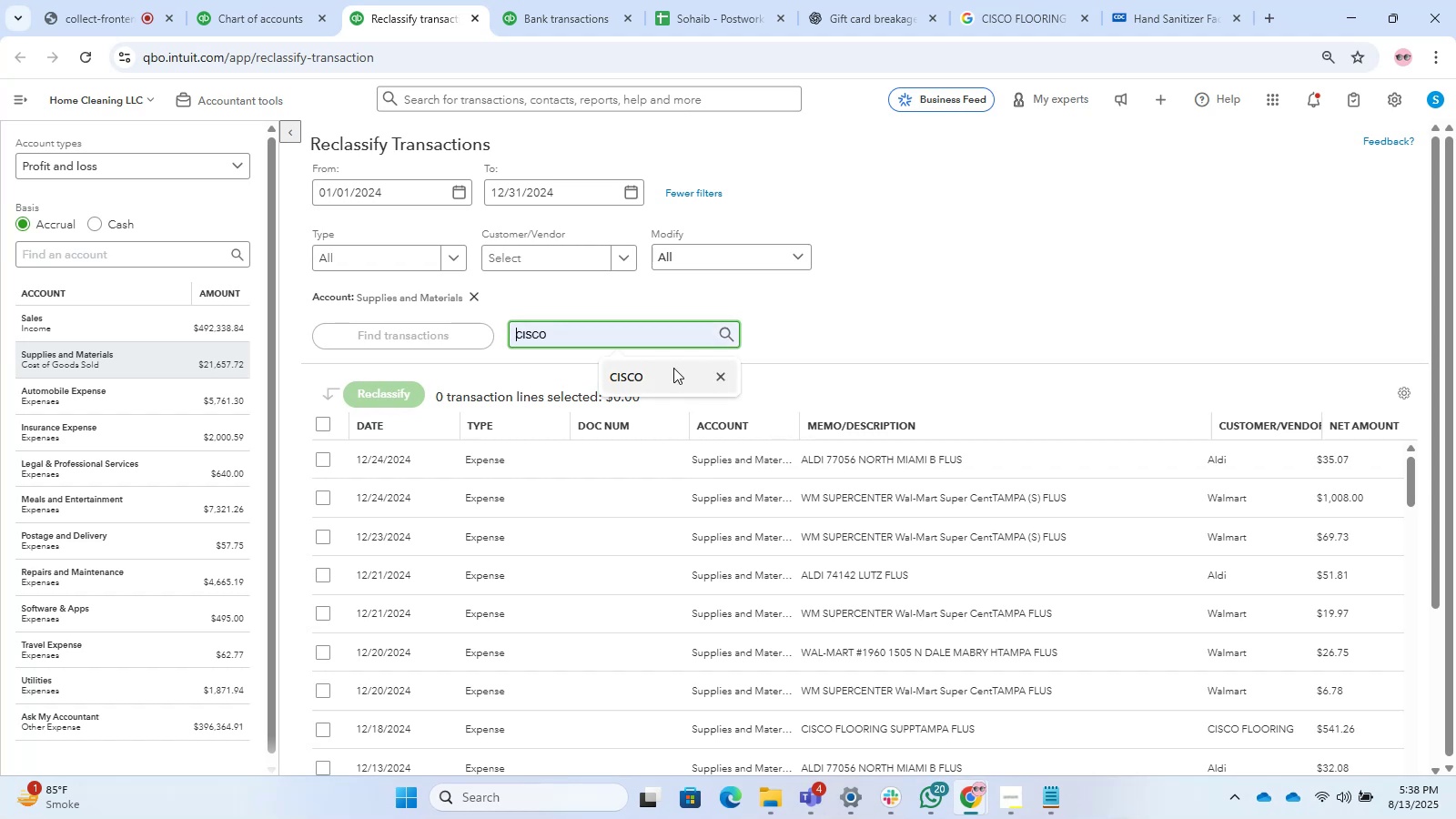 
left_click([673, 368])
 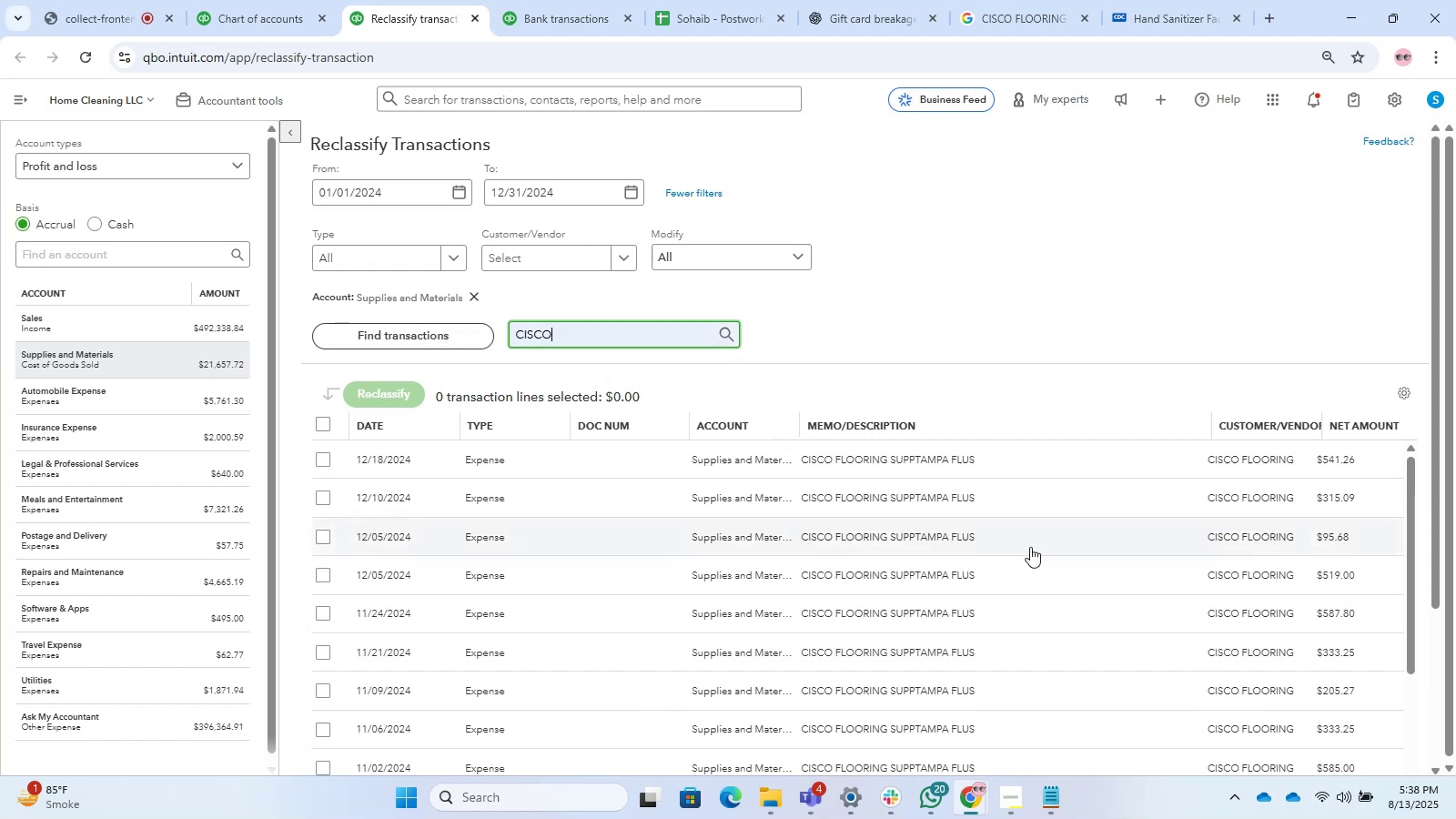 
scroll: coordinate [1090, 627], scroll_direction: down, amount: 9.0
 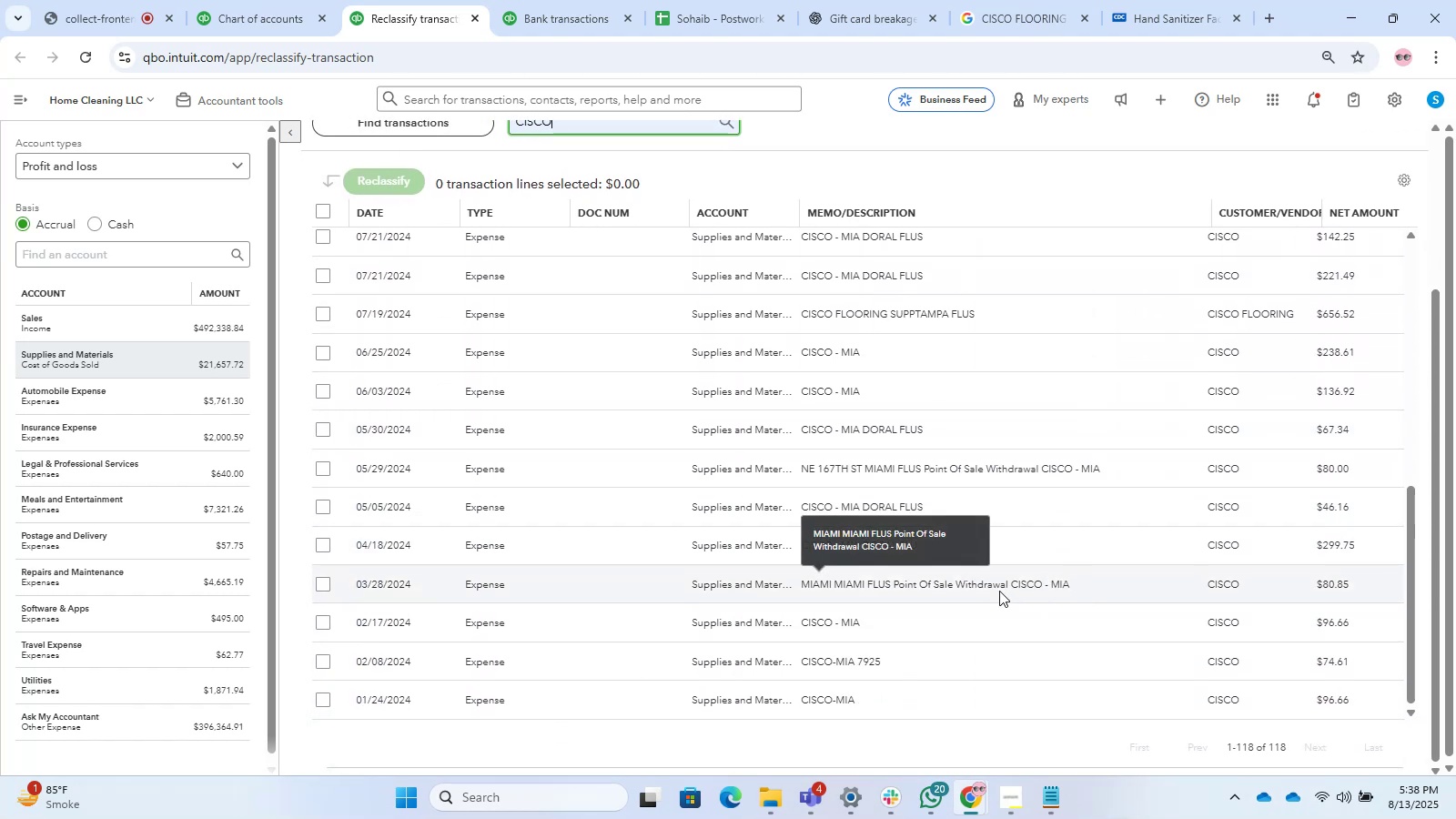 
scroll: coordinate [953, 561], scroll_direction: up, amount: 21.0
 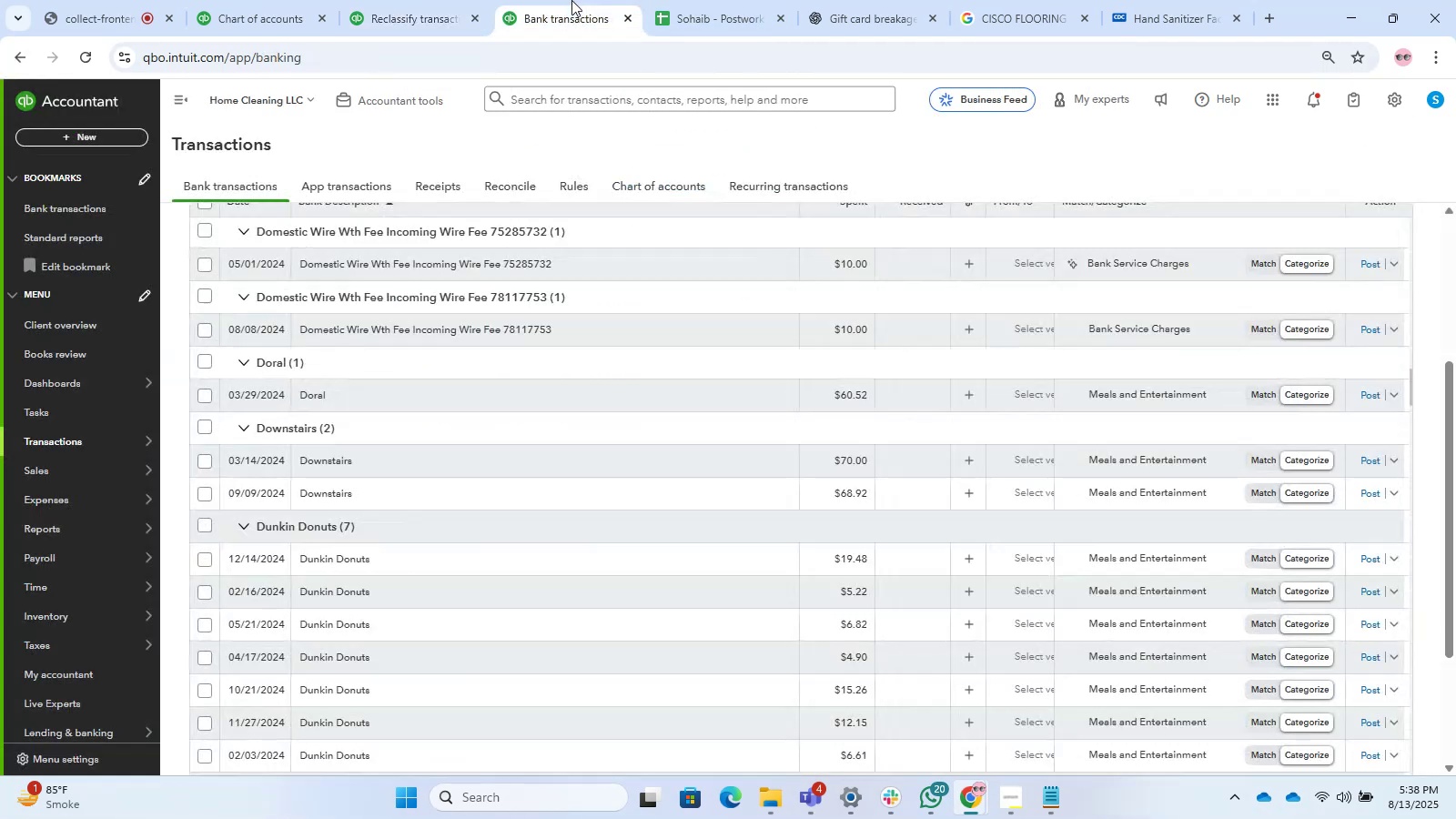 
scroll: coordinate [499, 543], scroll_direction: down, amount: 1.0
 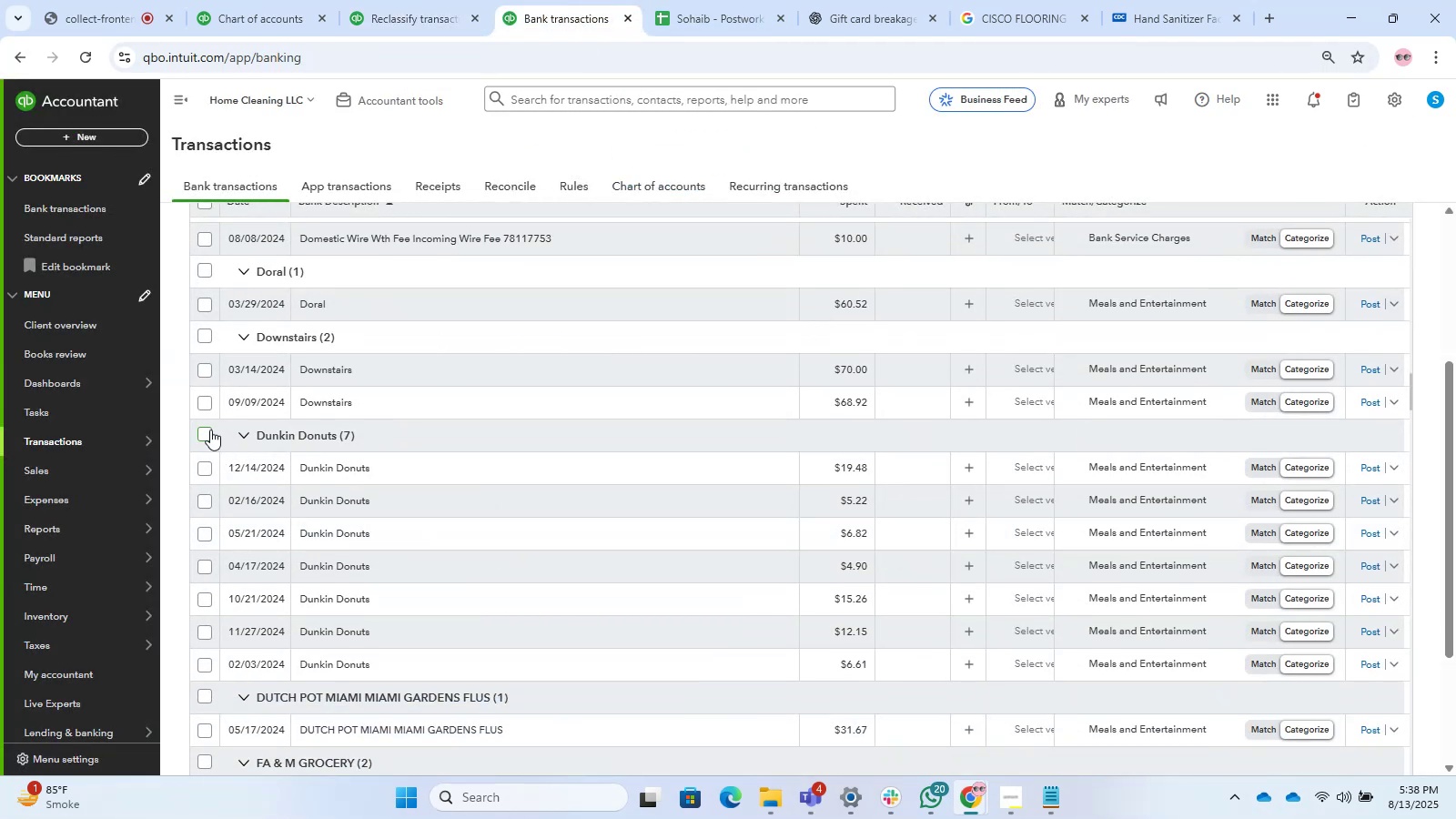 
left_click([200, 428])
 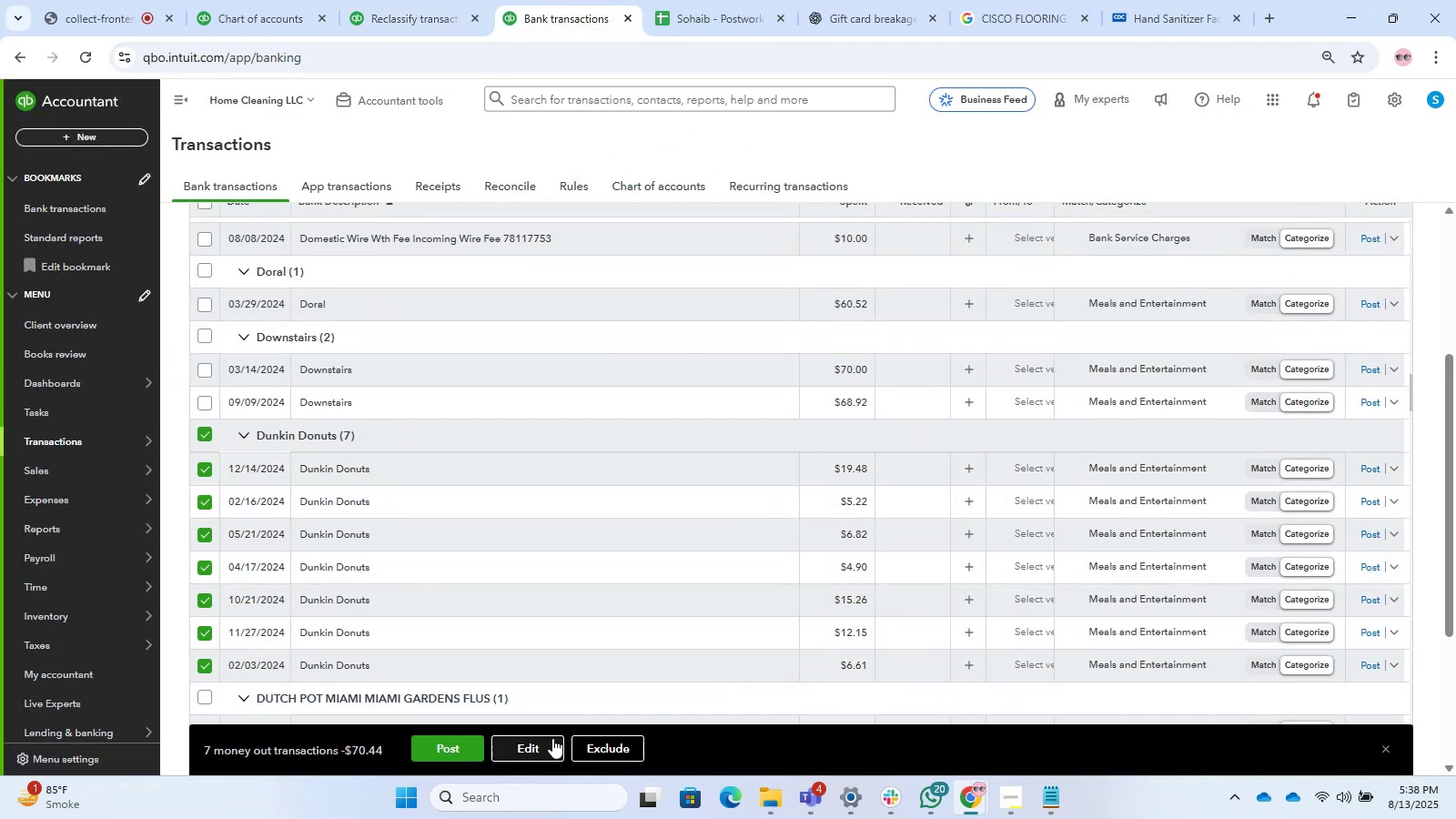 
left_click([548, 741])
 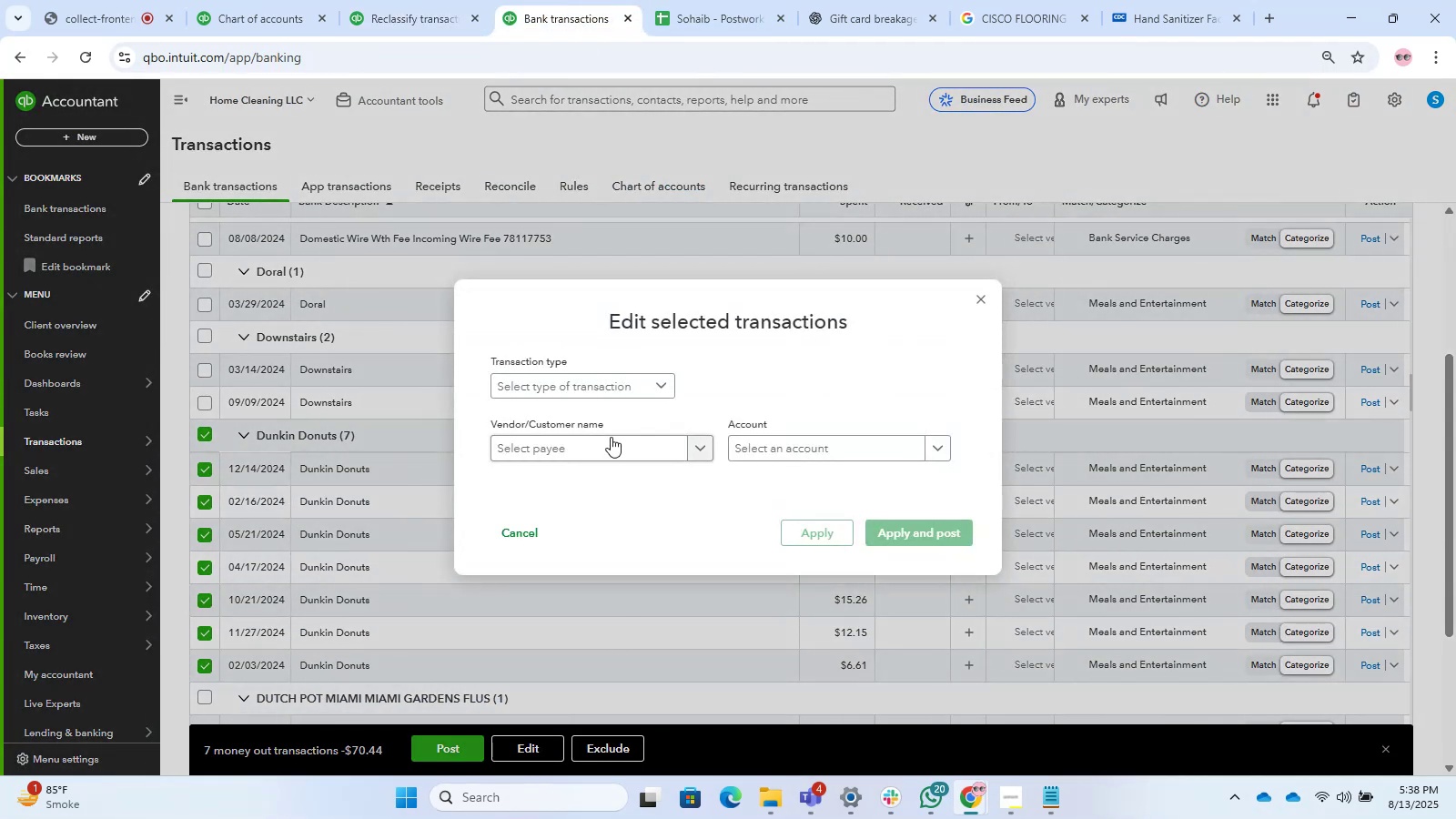 
left_click([608, 446])
 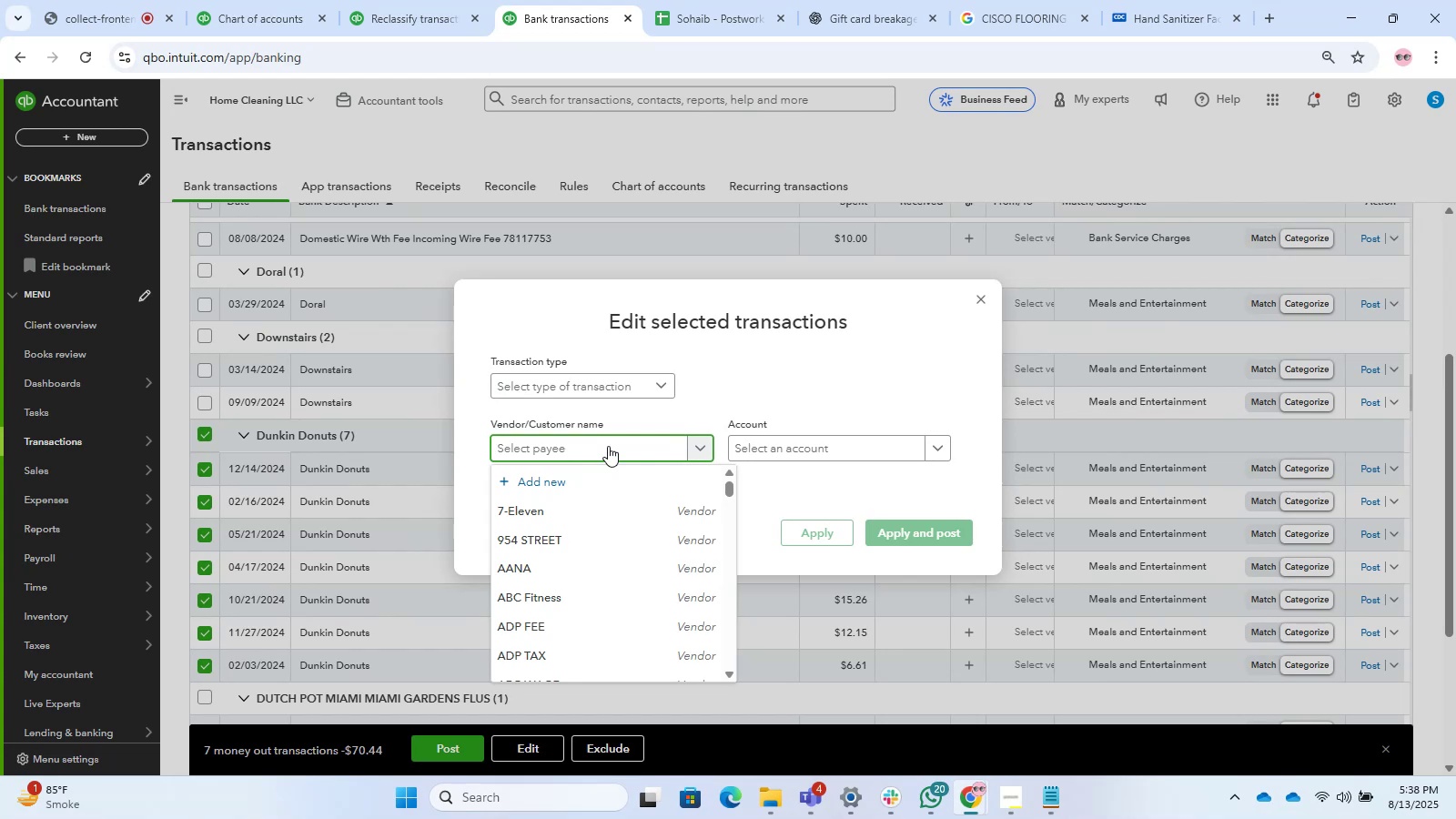 
type(Dunkin Du)
key(Backspace)
type(onuts)
 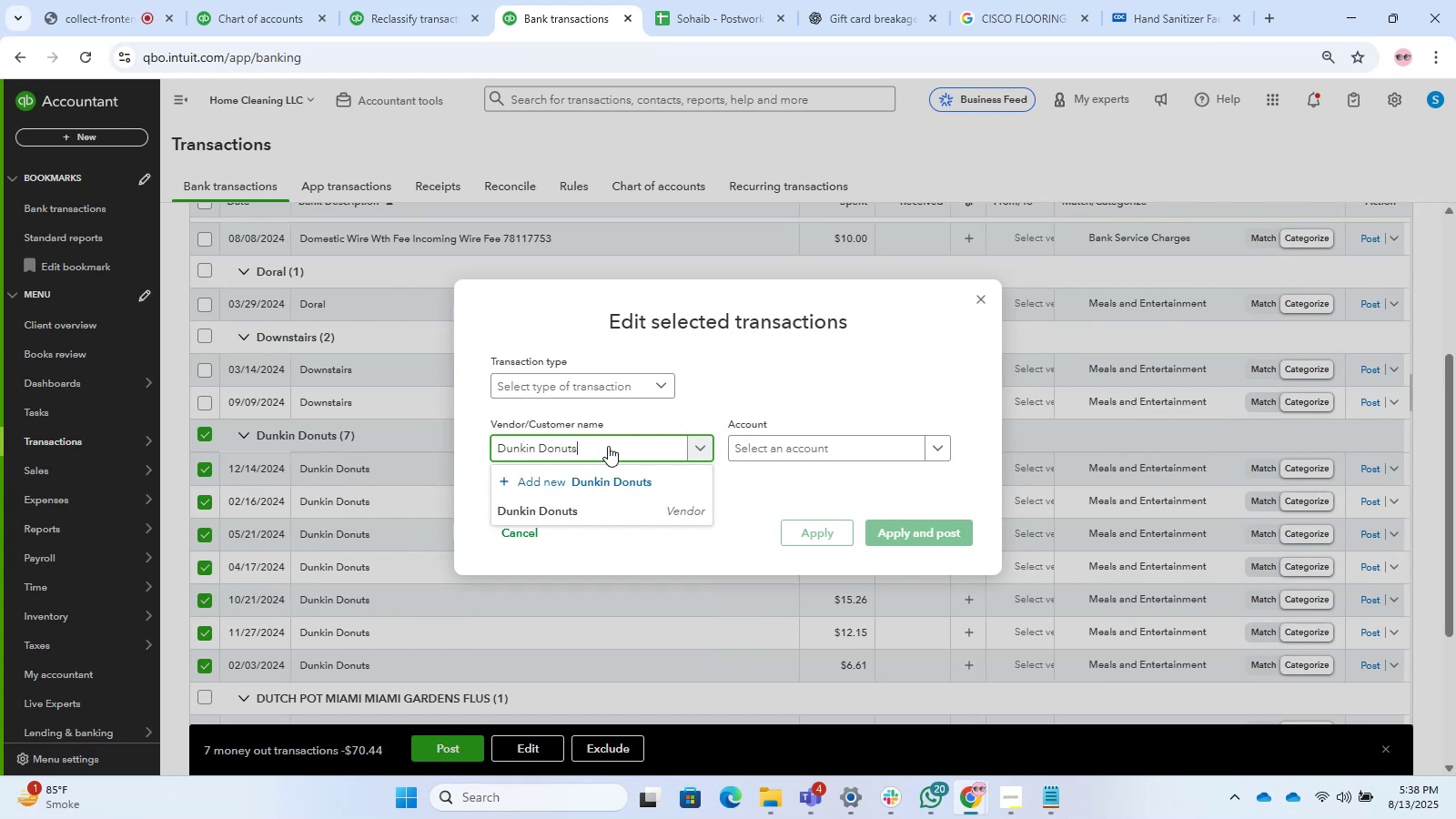 
left_click([595, 495])
 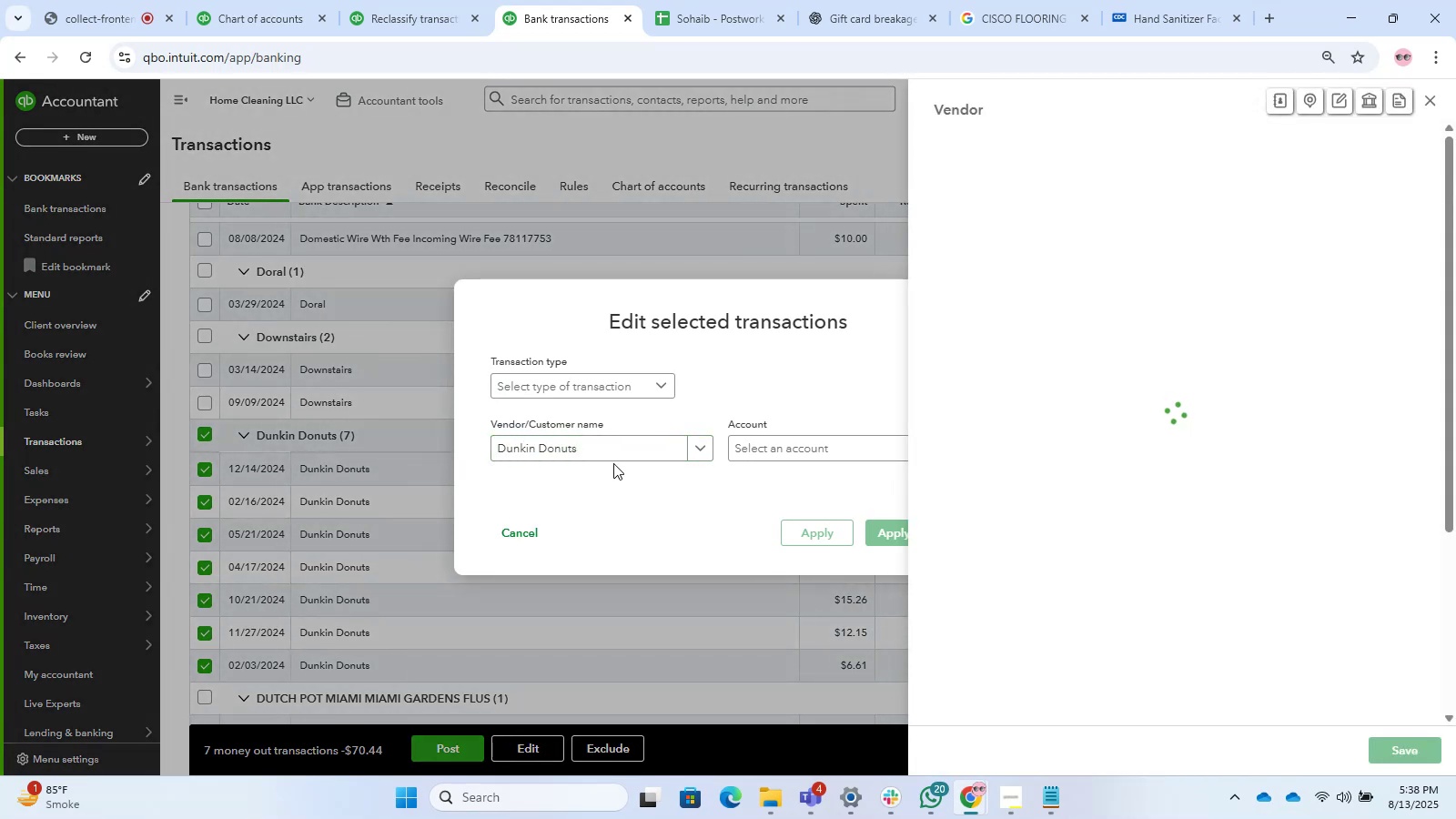 
left_click([614, 453])
 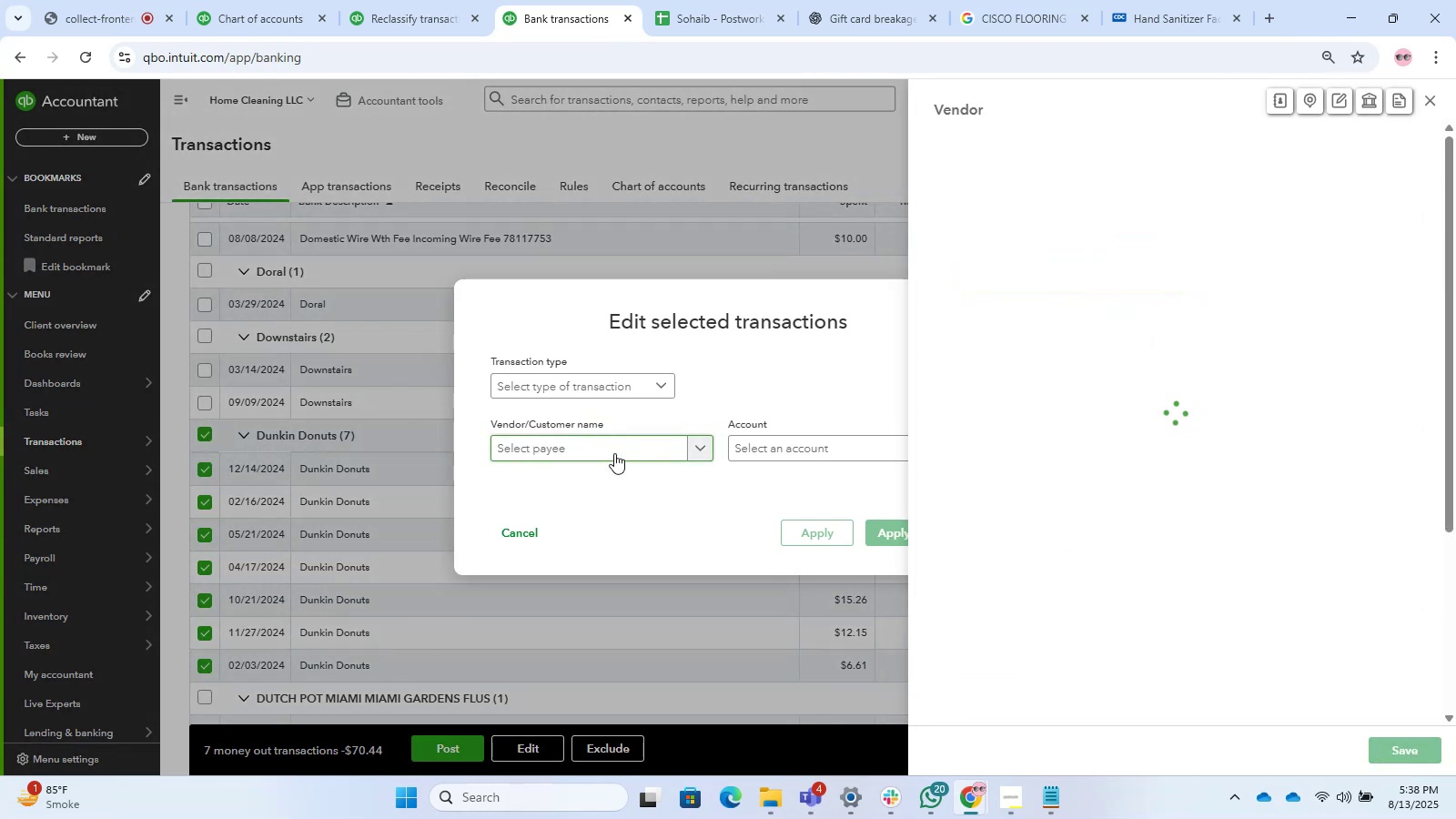 
left_click([614, 453])
 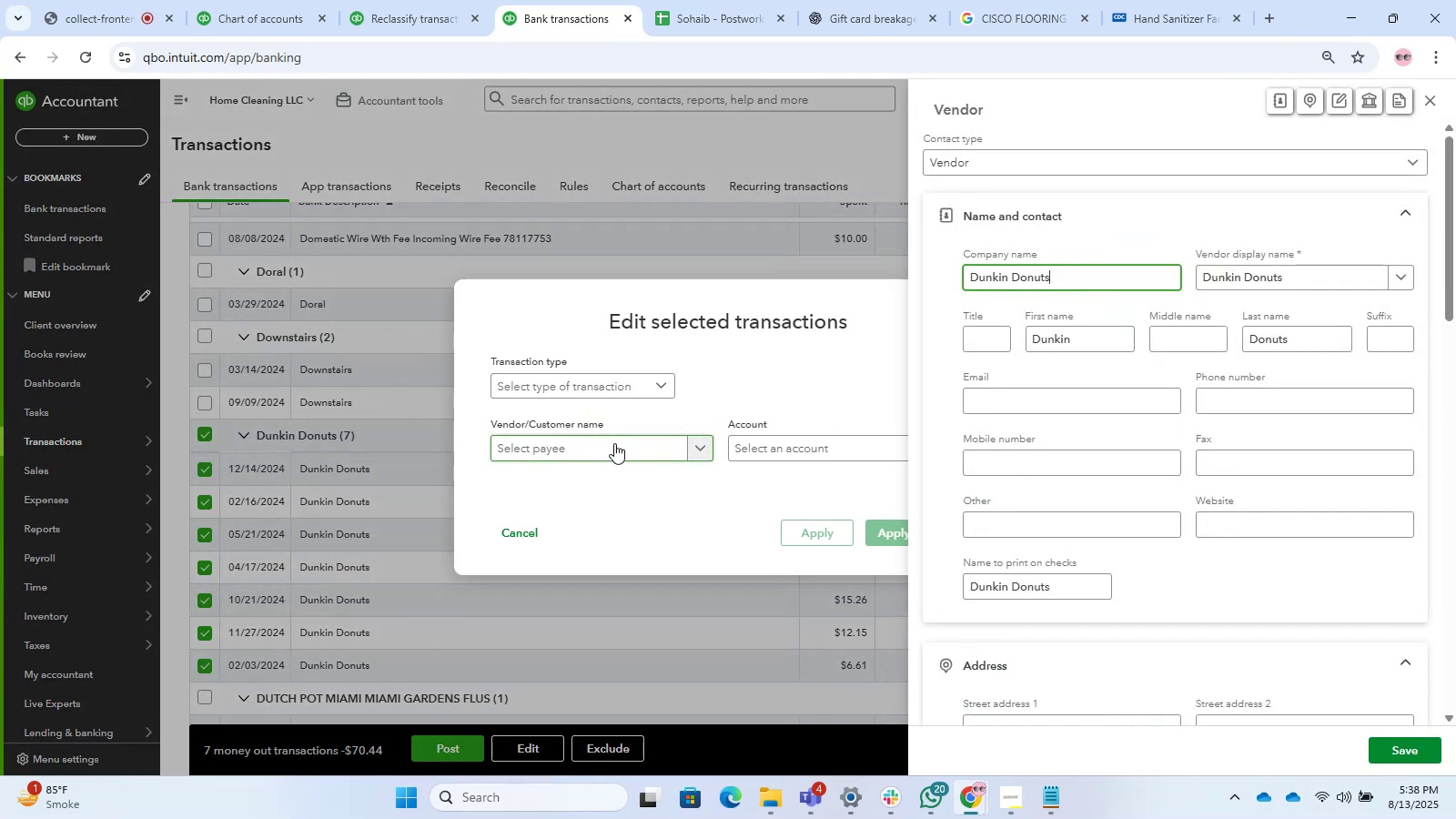 
left_click([614, 442])
 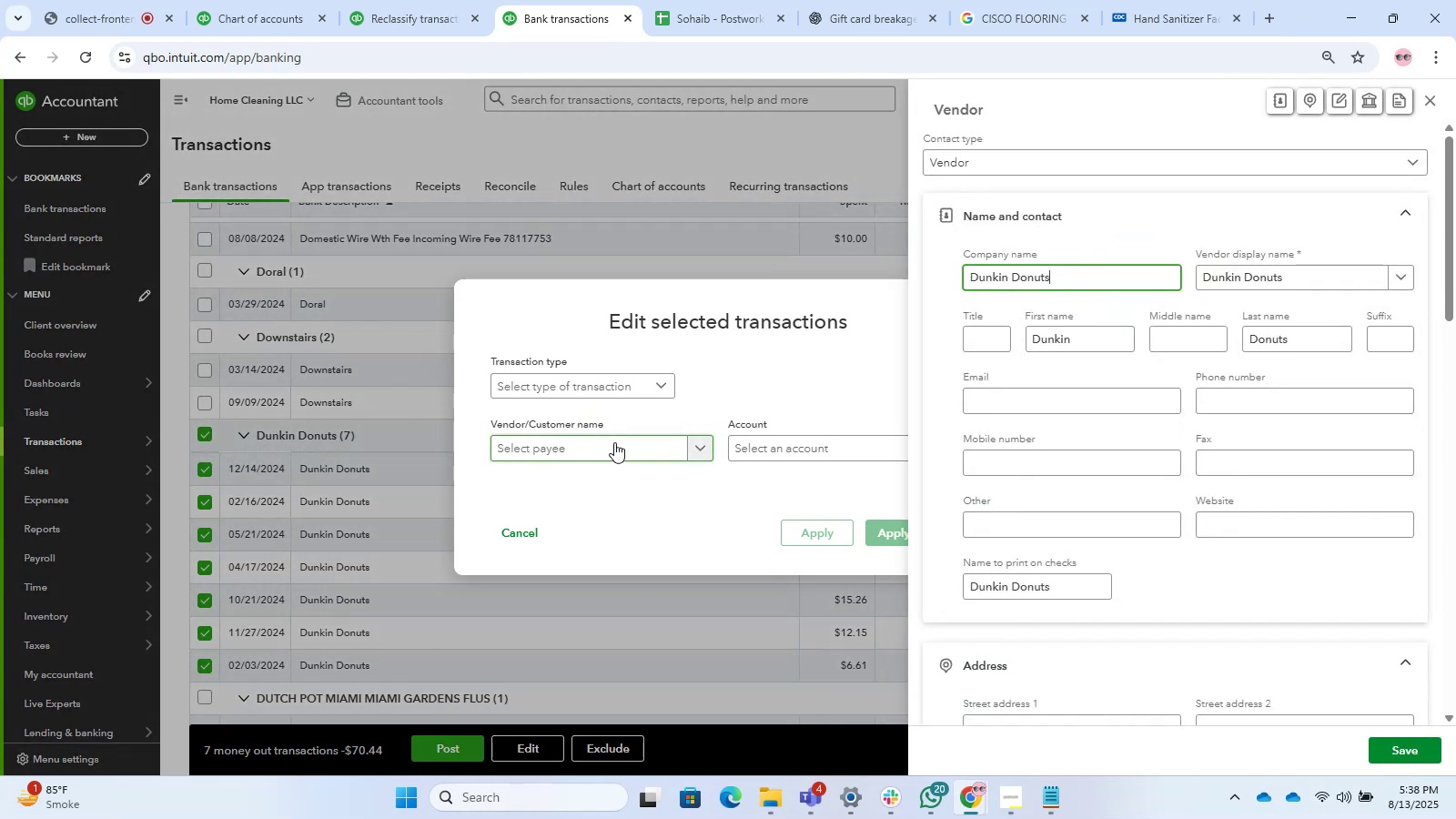 
left_click([614, 442])
 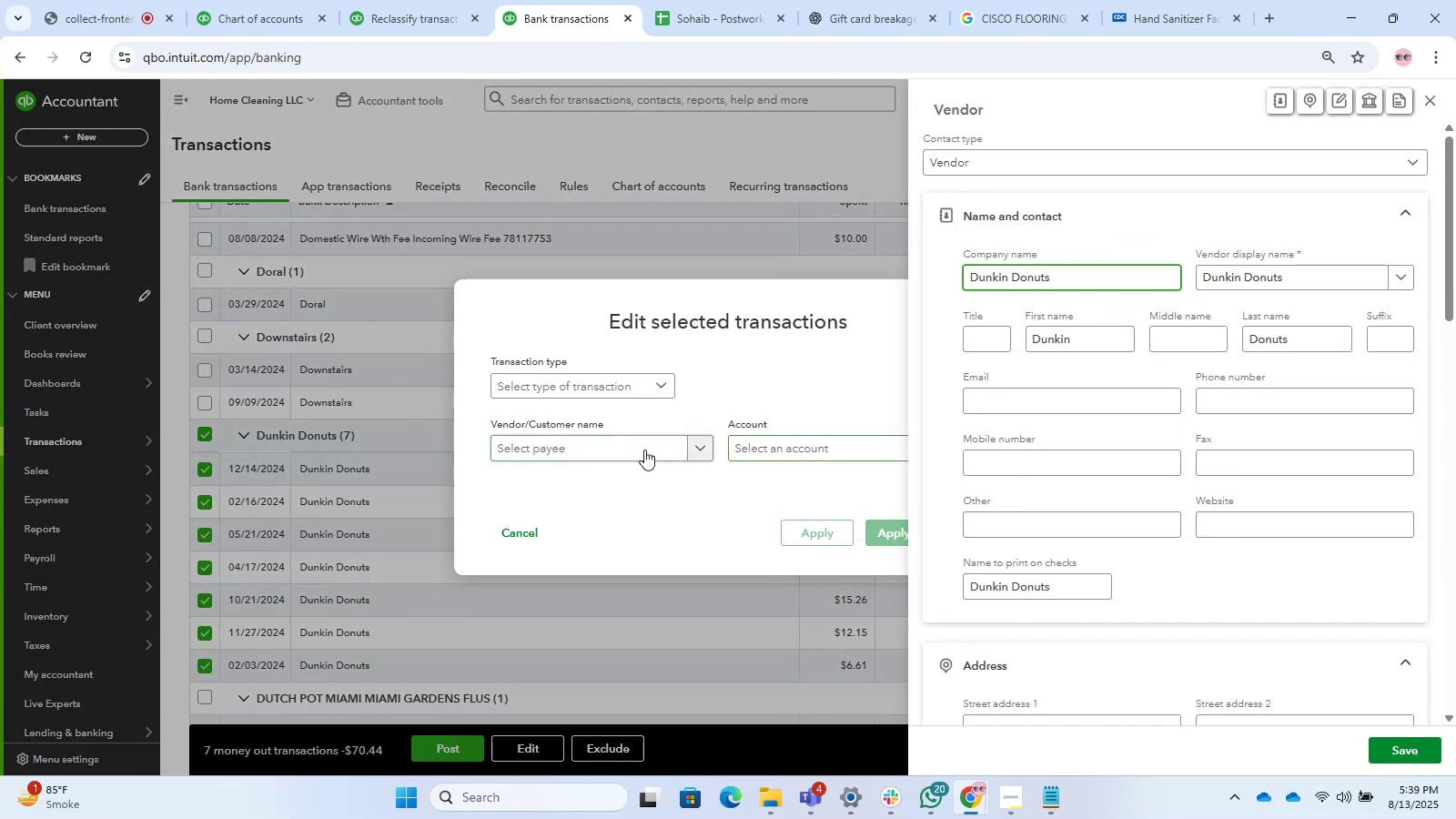 
left_click([635, 447])
 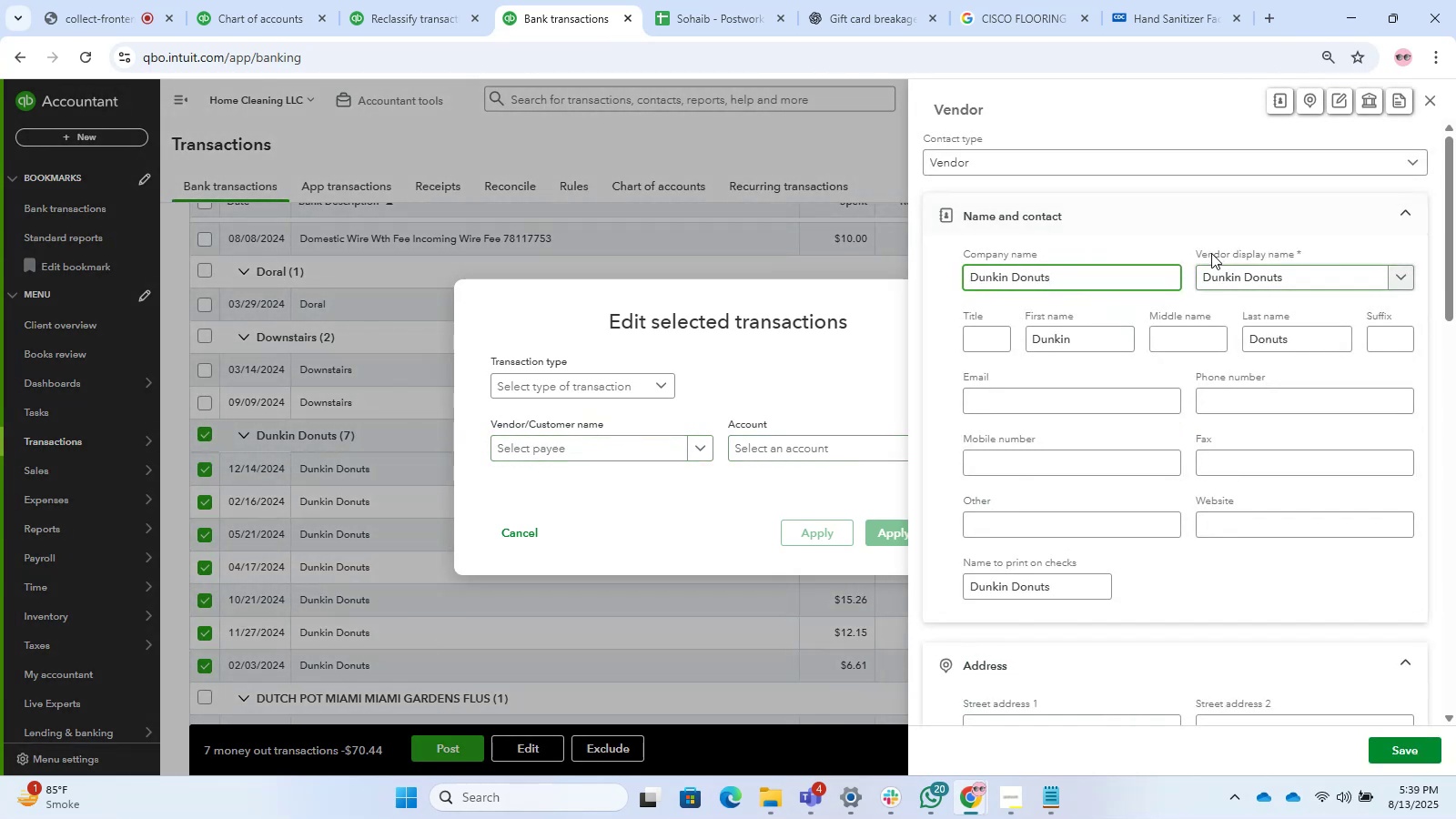 
left_click_drag(start_coordinate=[1122, 279], to_coordinate=[862, 283])
 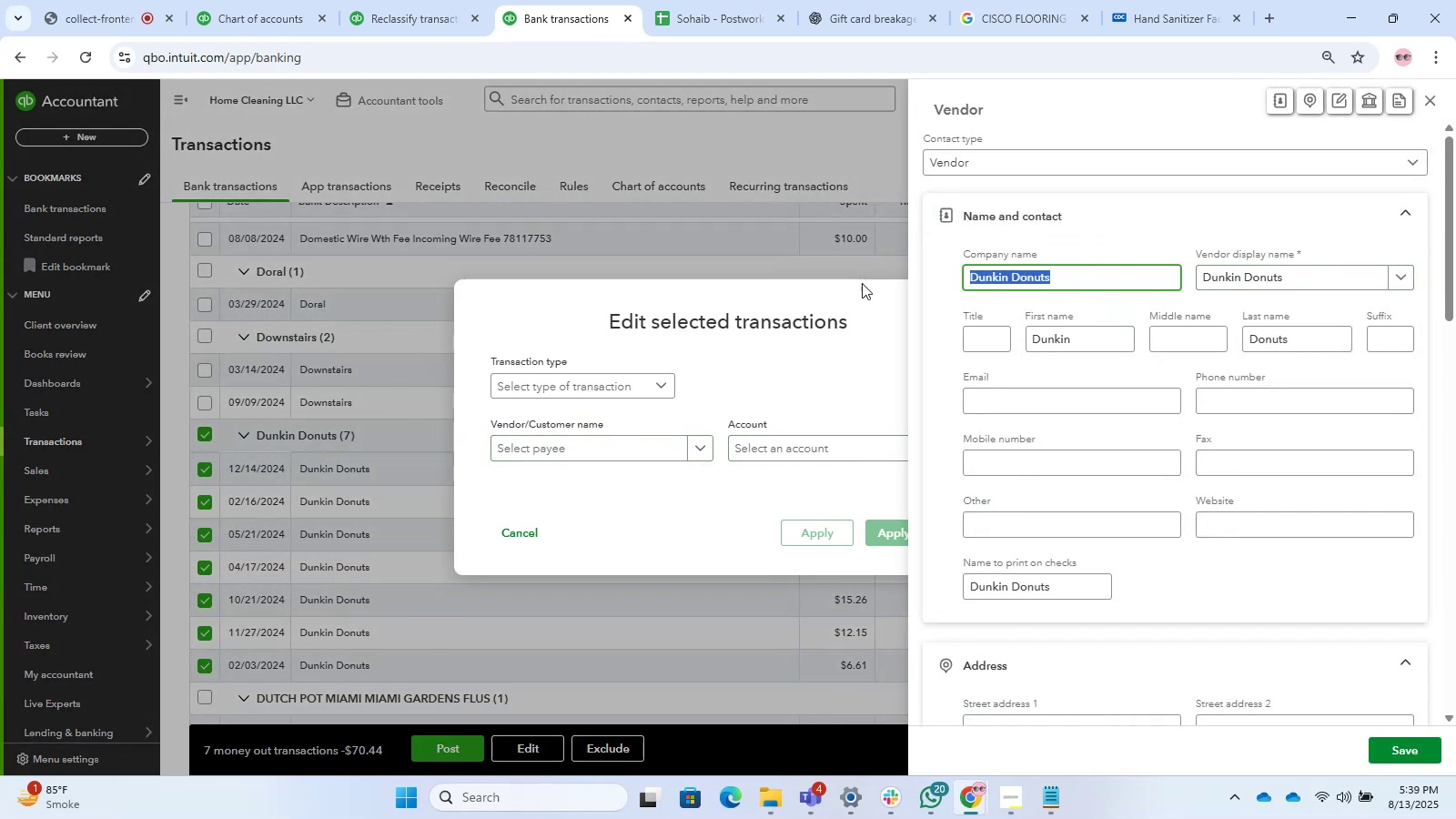 
key(Control+C)
 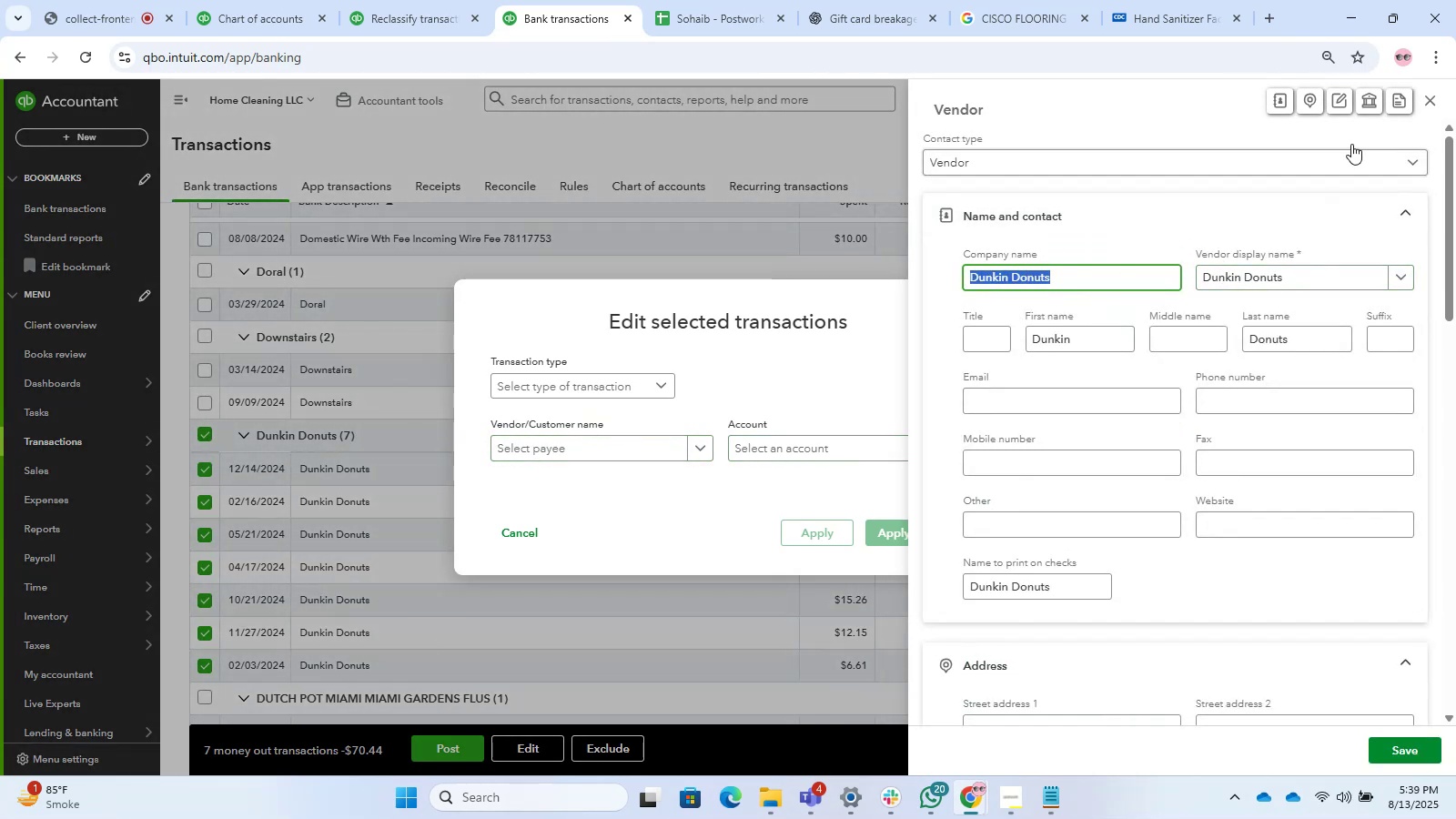 
key(Control+C)
 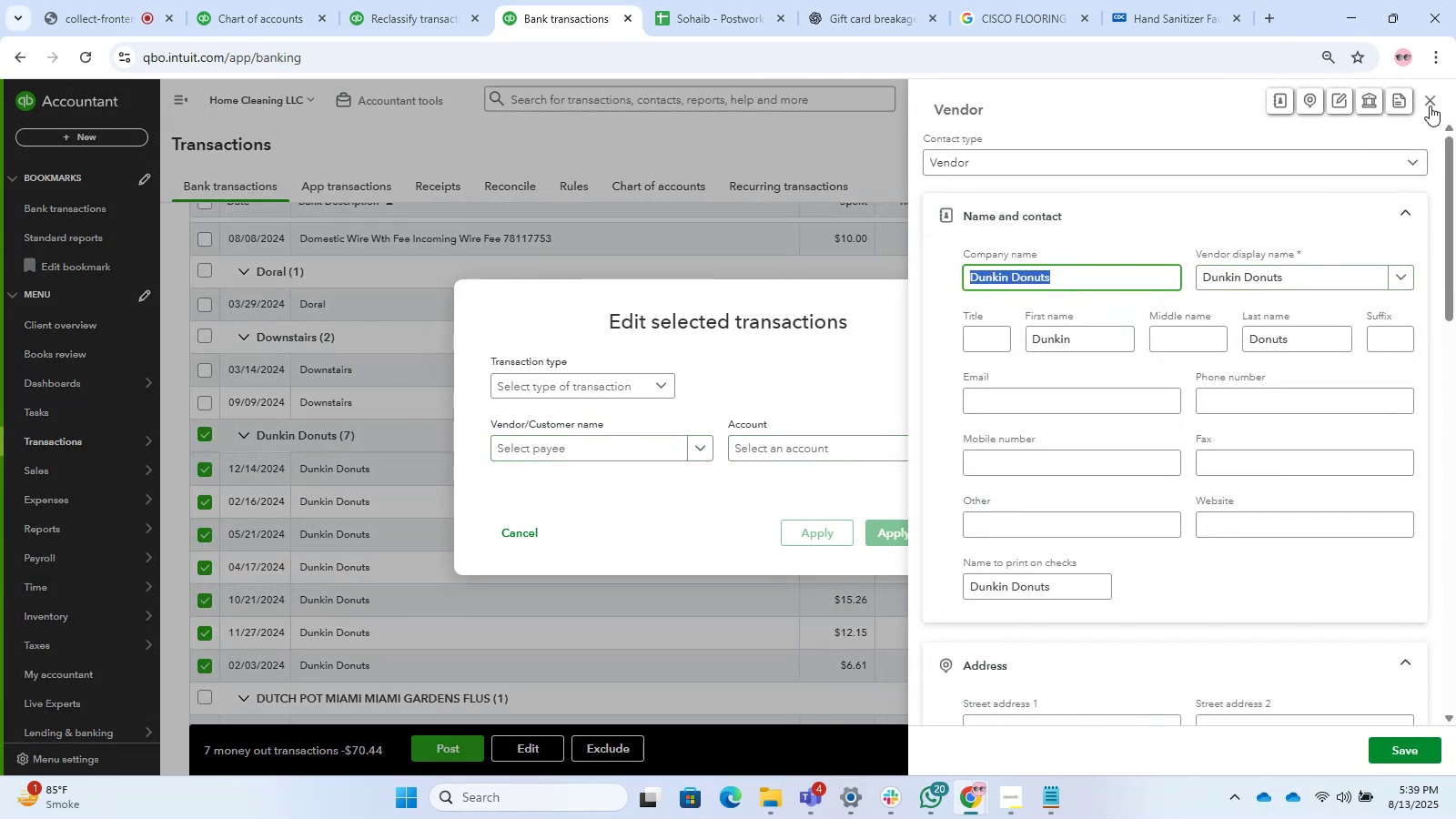 
left_click([1430, 106])
 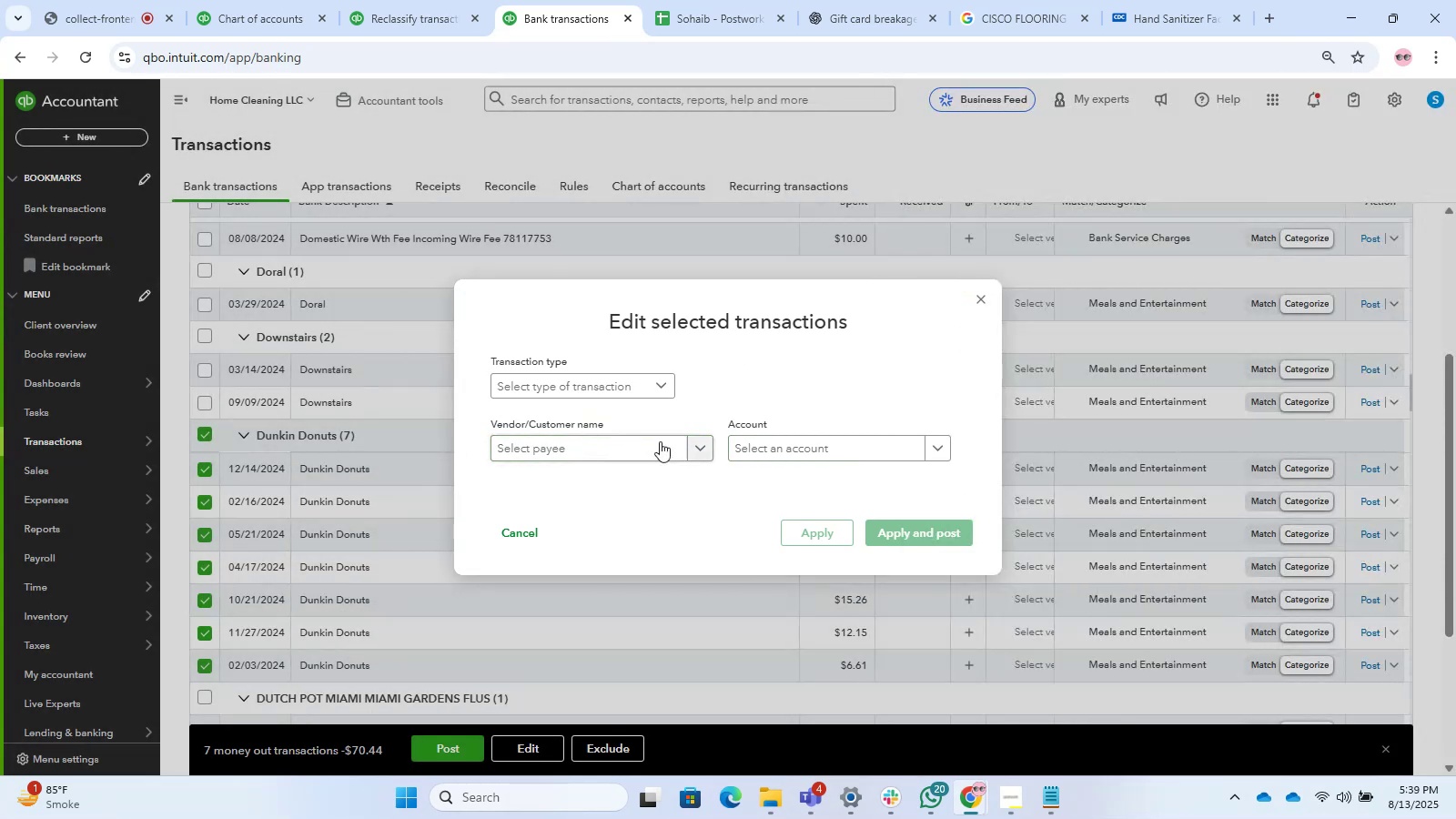 
left_click([641, 450])
 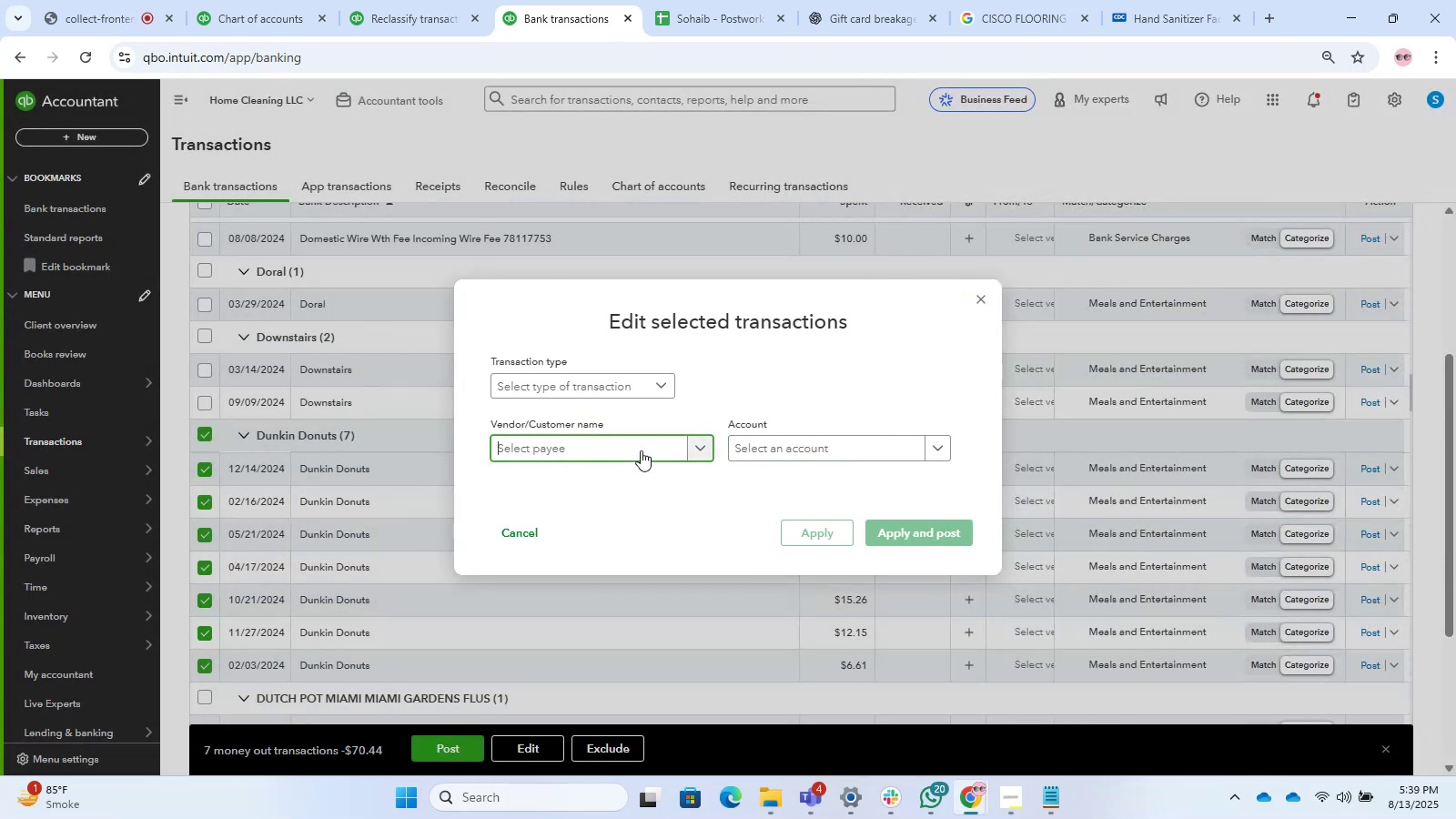 
key(Control+V)
 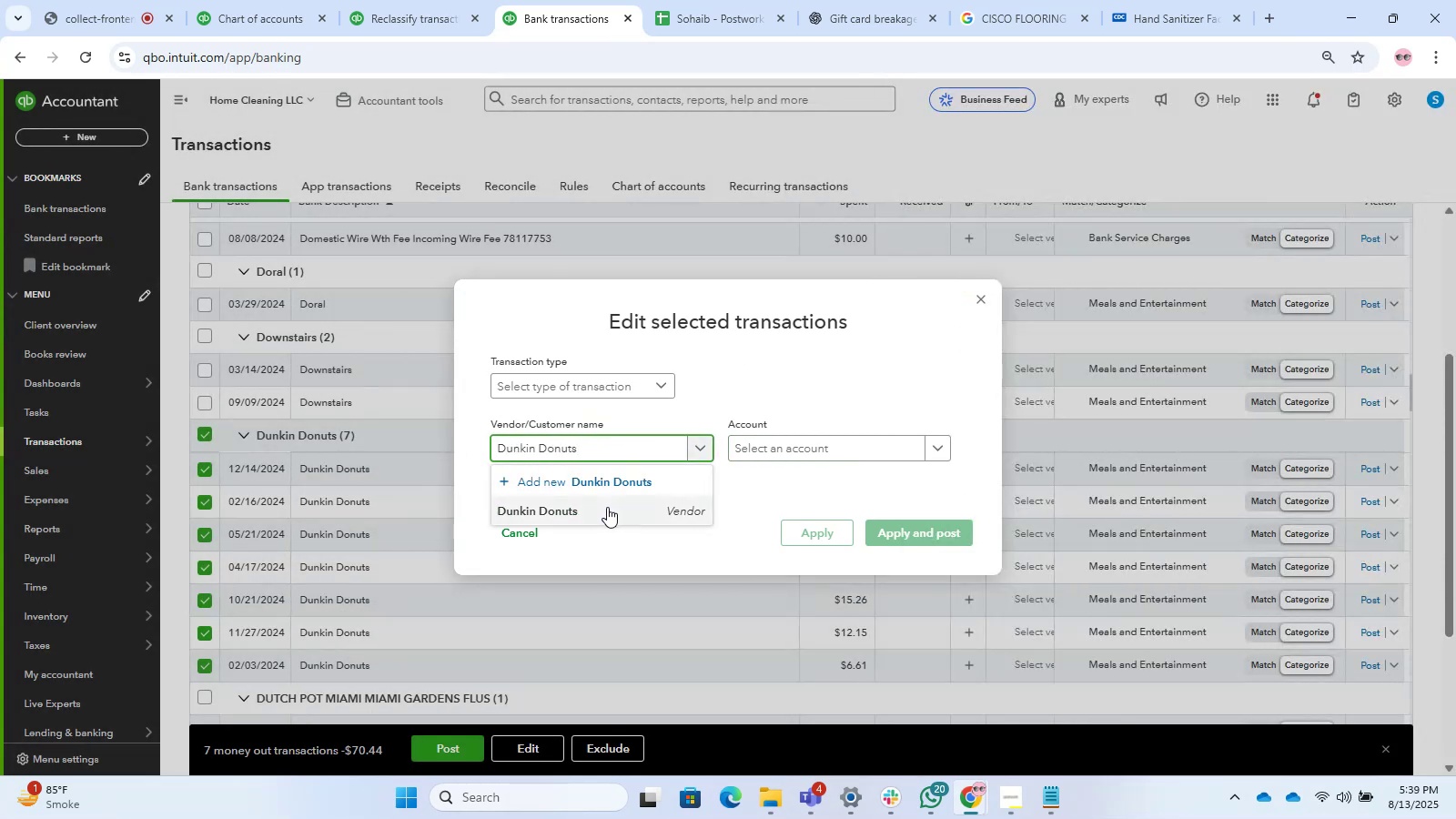 
left_click([607, 508])
 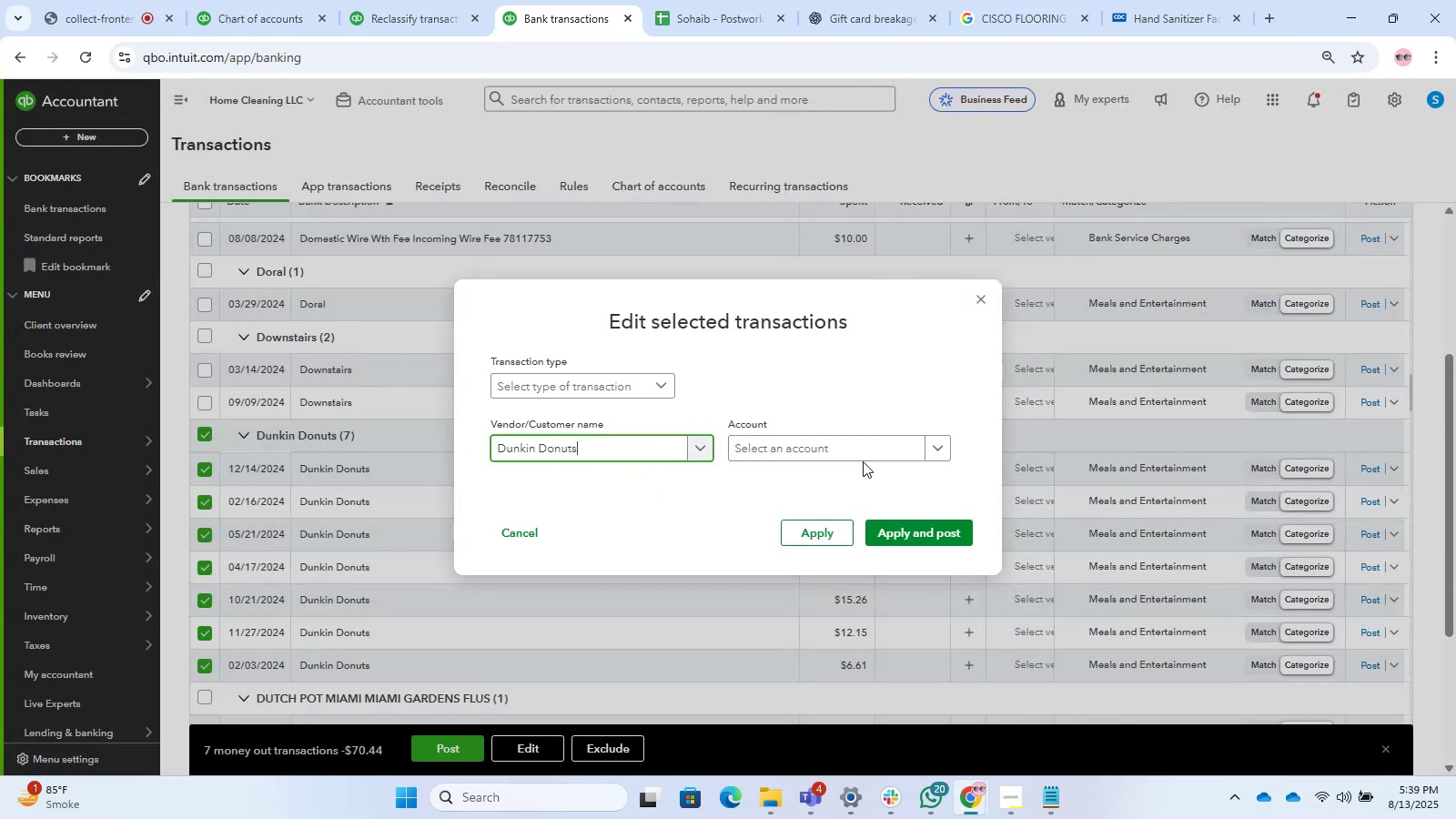 
left_click([863, 461])
 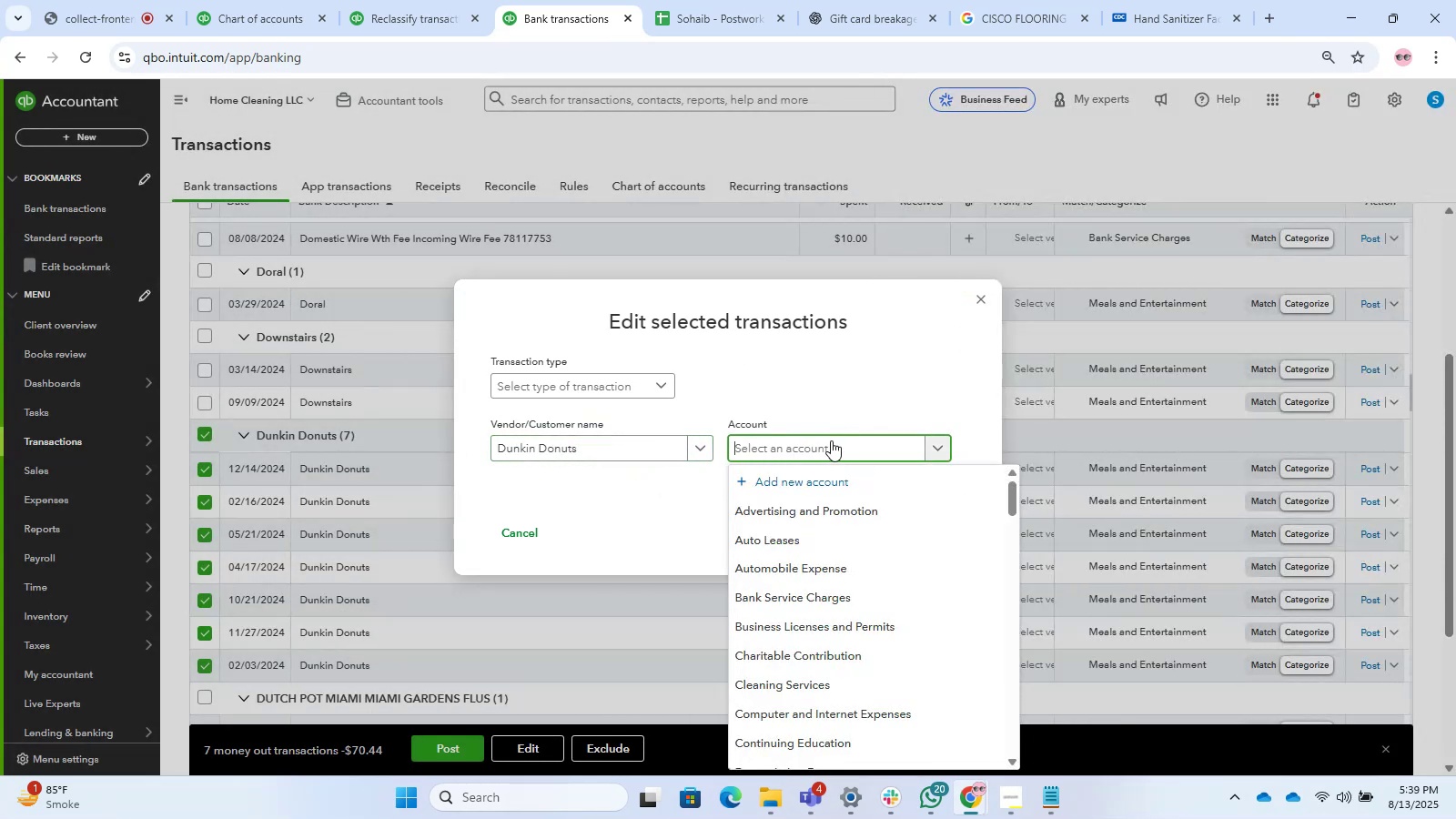 
type(Meal)
 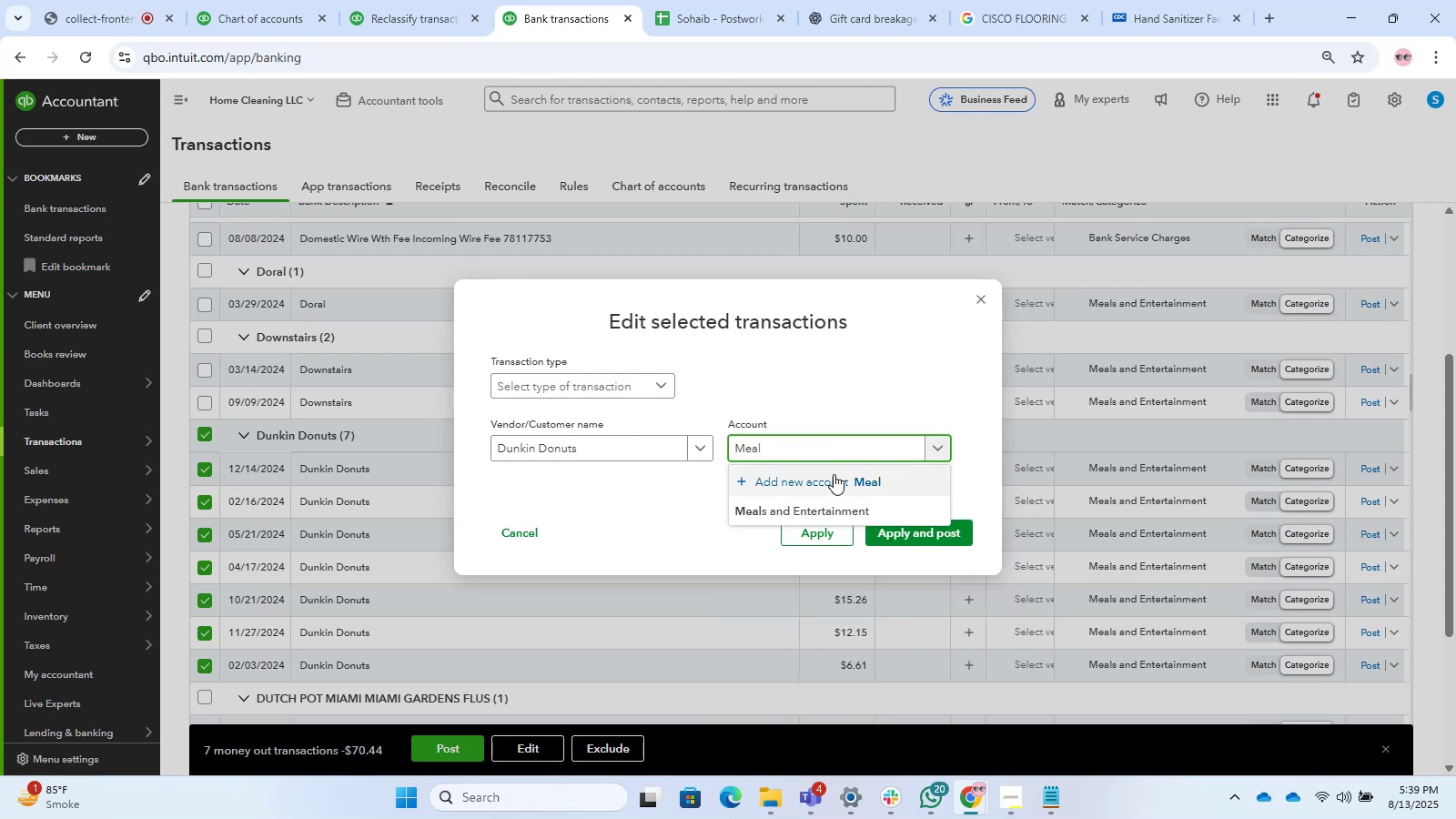 
left_click([821, 519])
 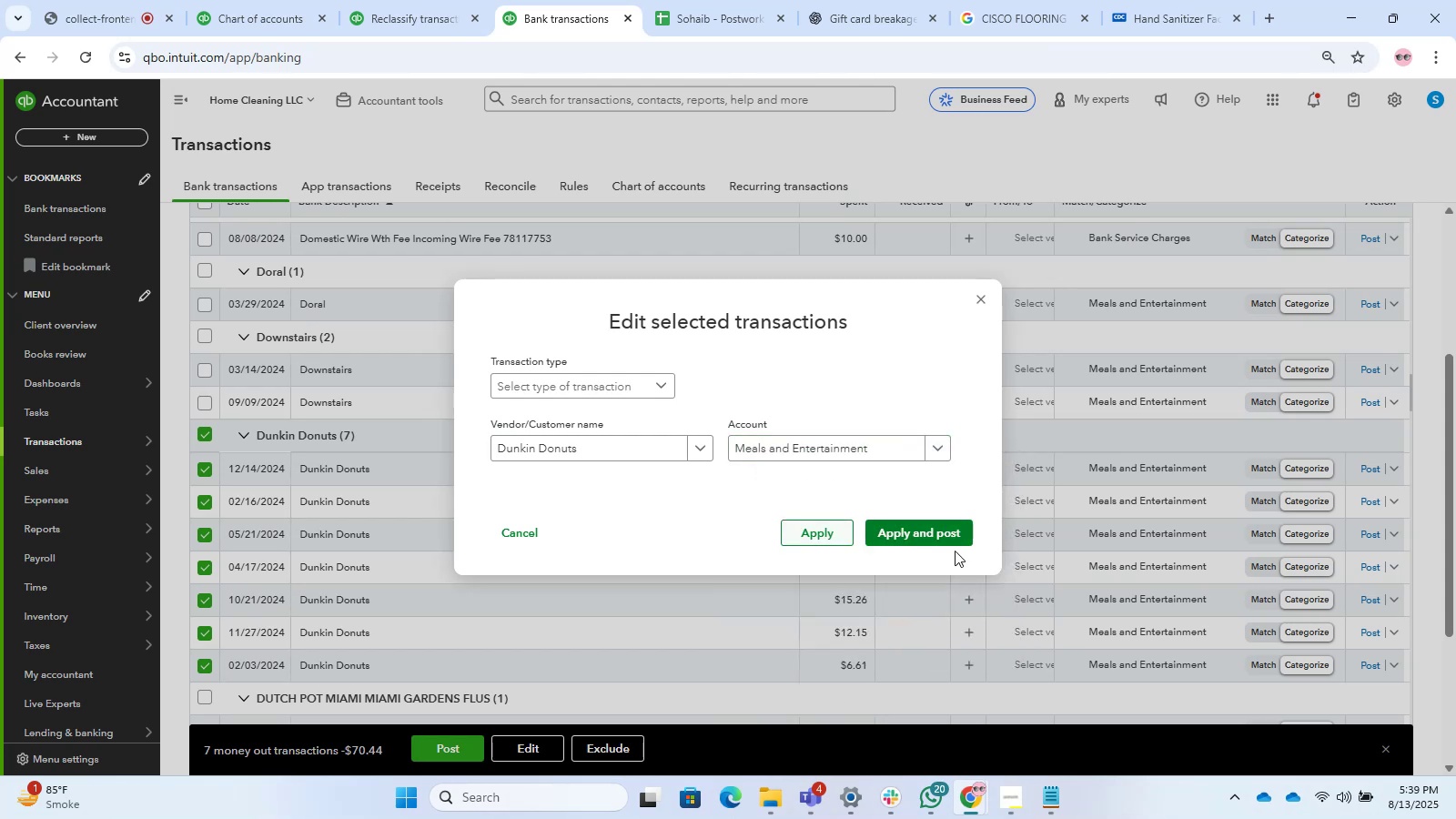 
left_click([955, 551])
 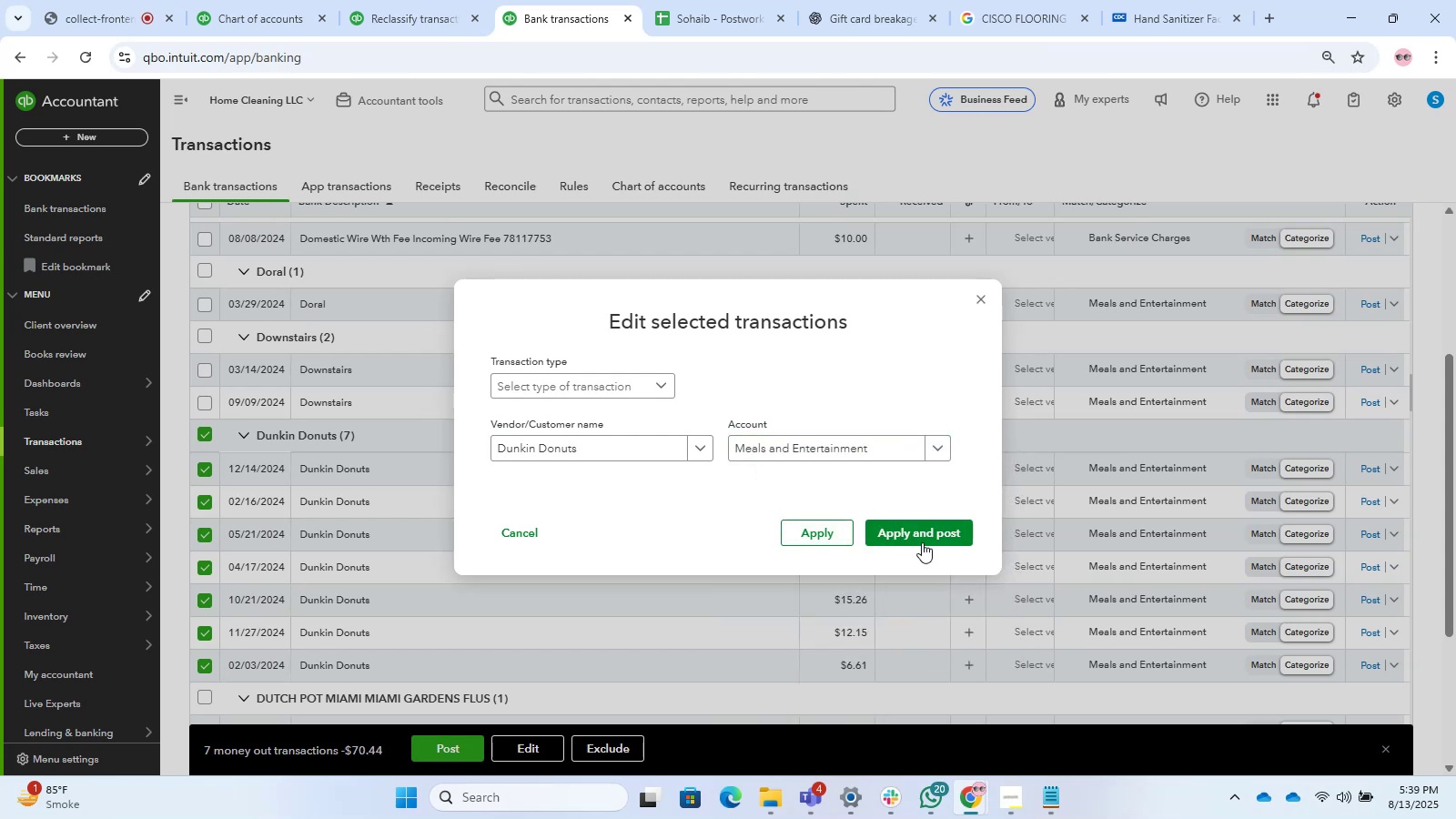 
double_click([914, 537])
 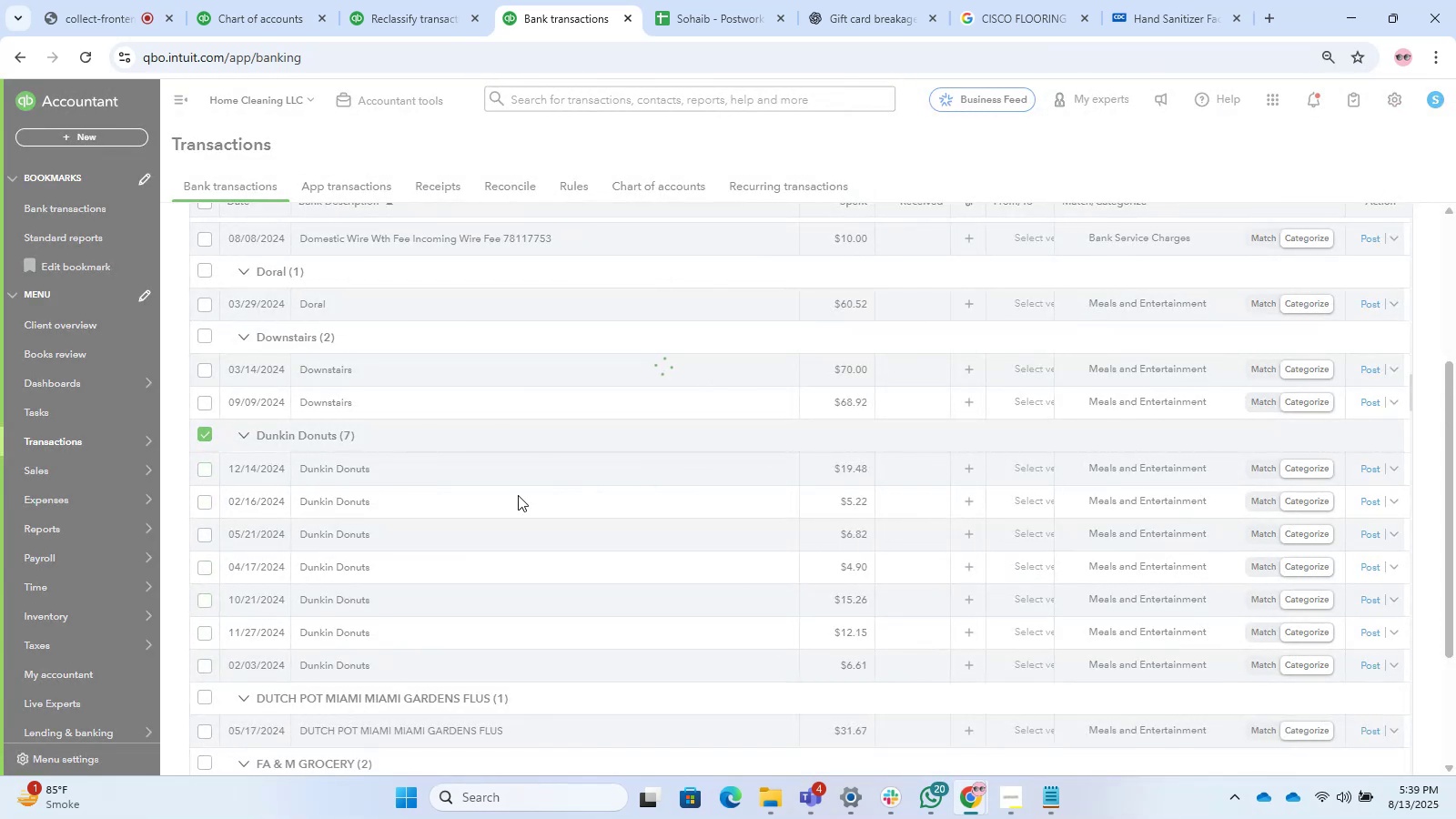 
scroll: coordinate [518, 495], scroll_direction: down, amount: 1.0
 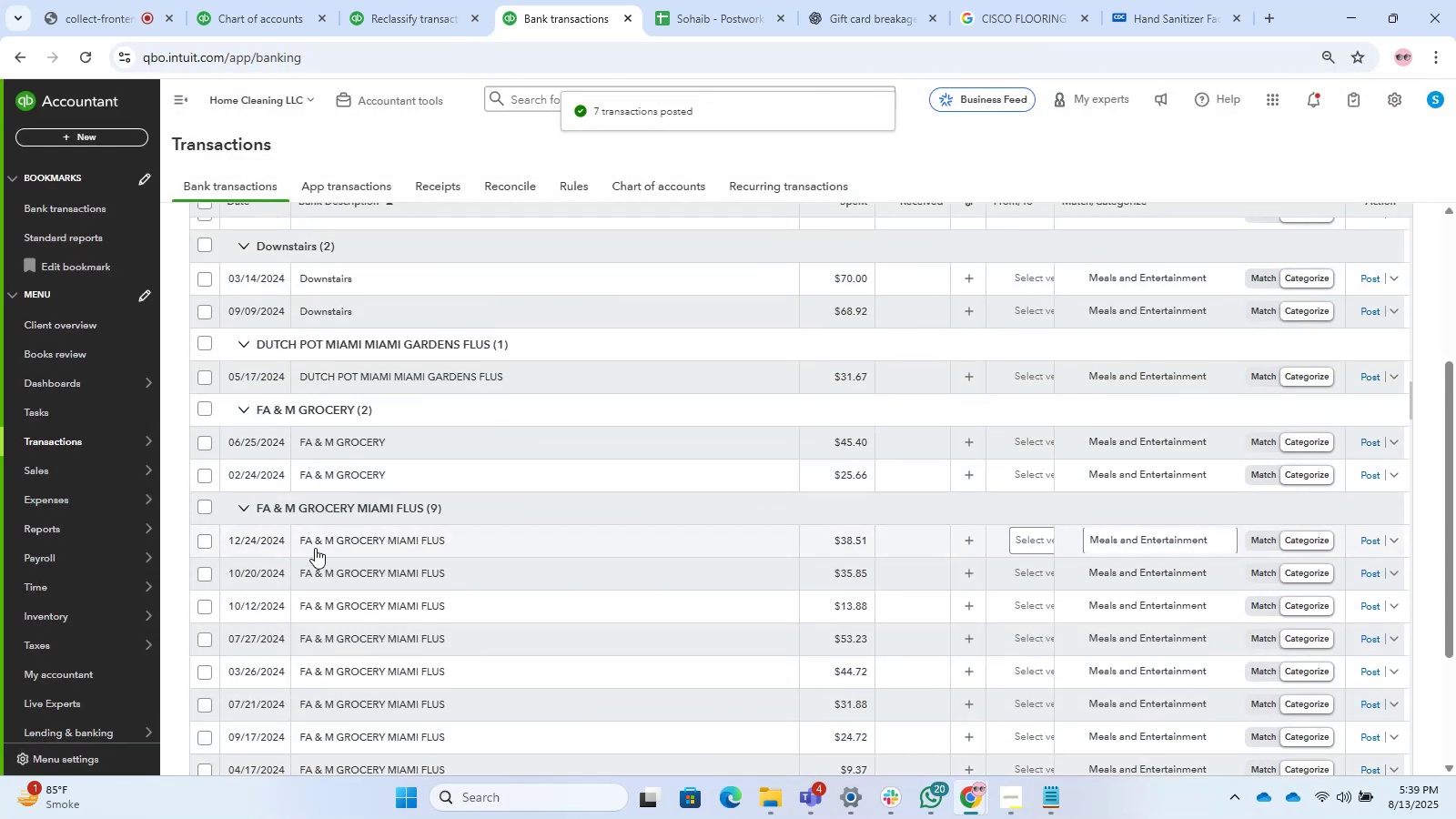 
left_click([197, 507])
 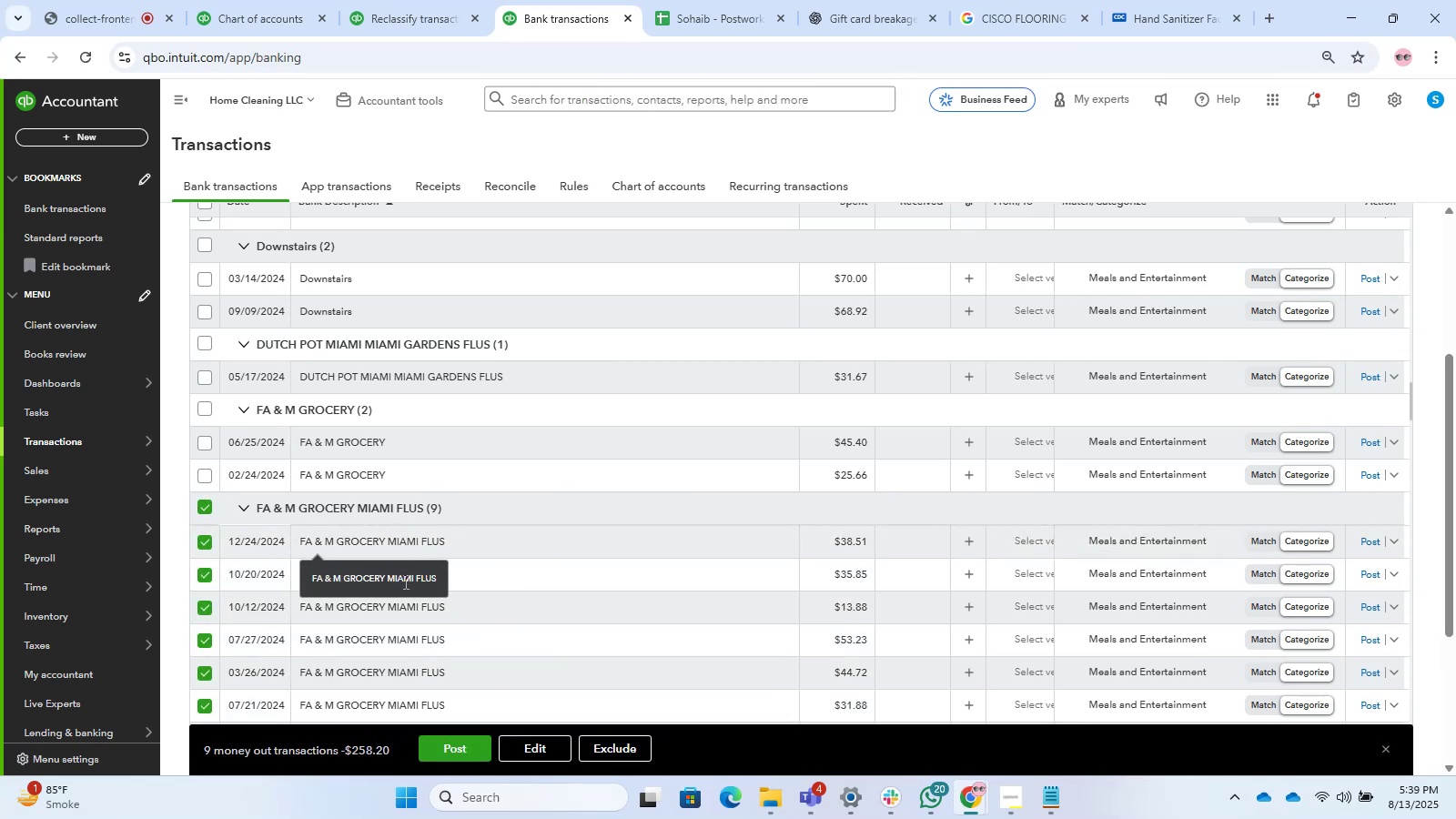 
left_click_drag(start_coordinate=[386, 580], to_coordinate=[302, 576])
 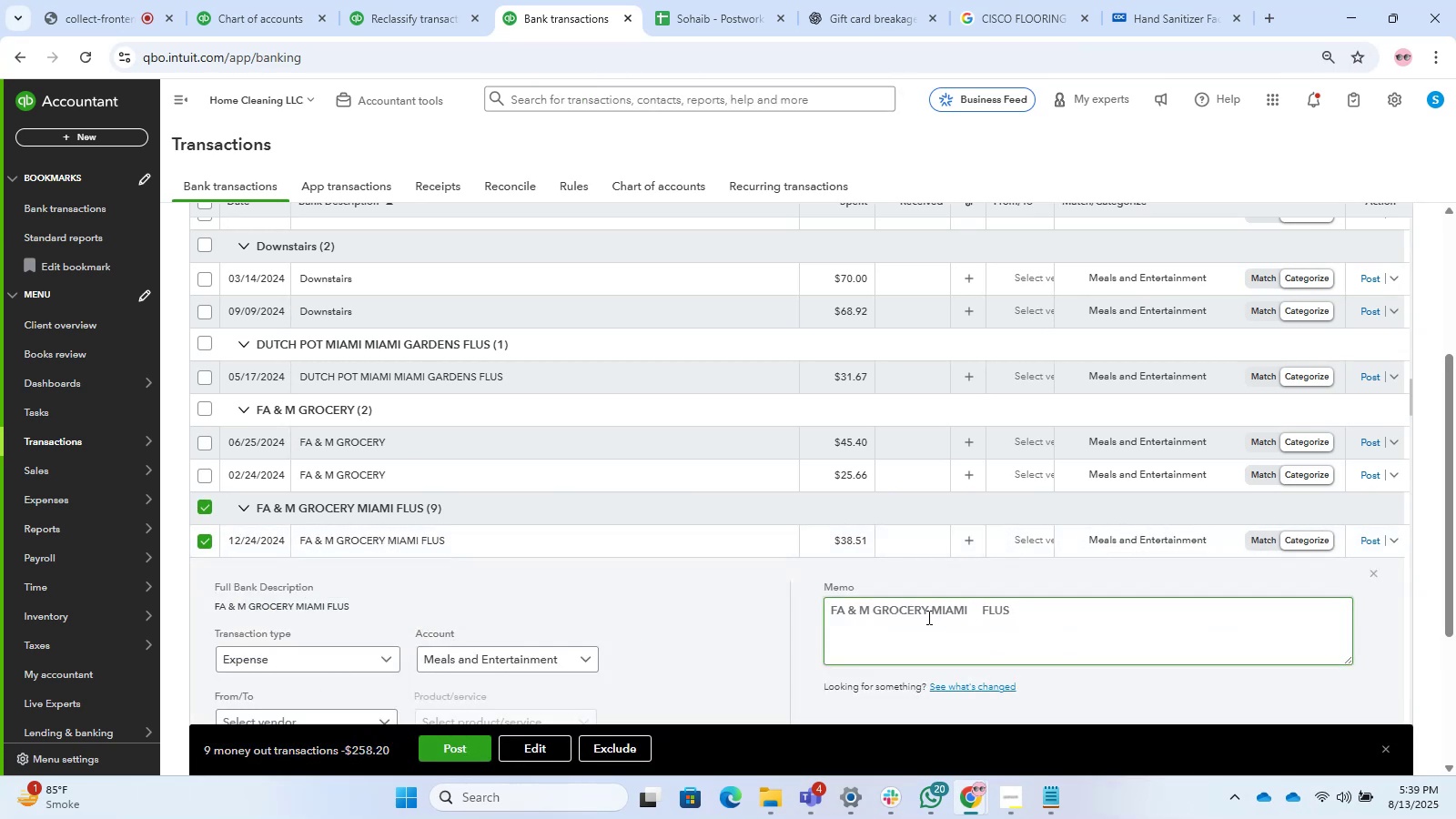 
left_click_drag(start_coordinate=[931, 608], to_coordinate=[809, 611])
 